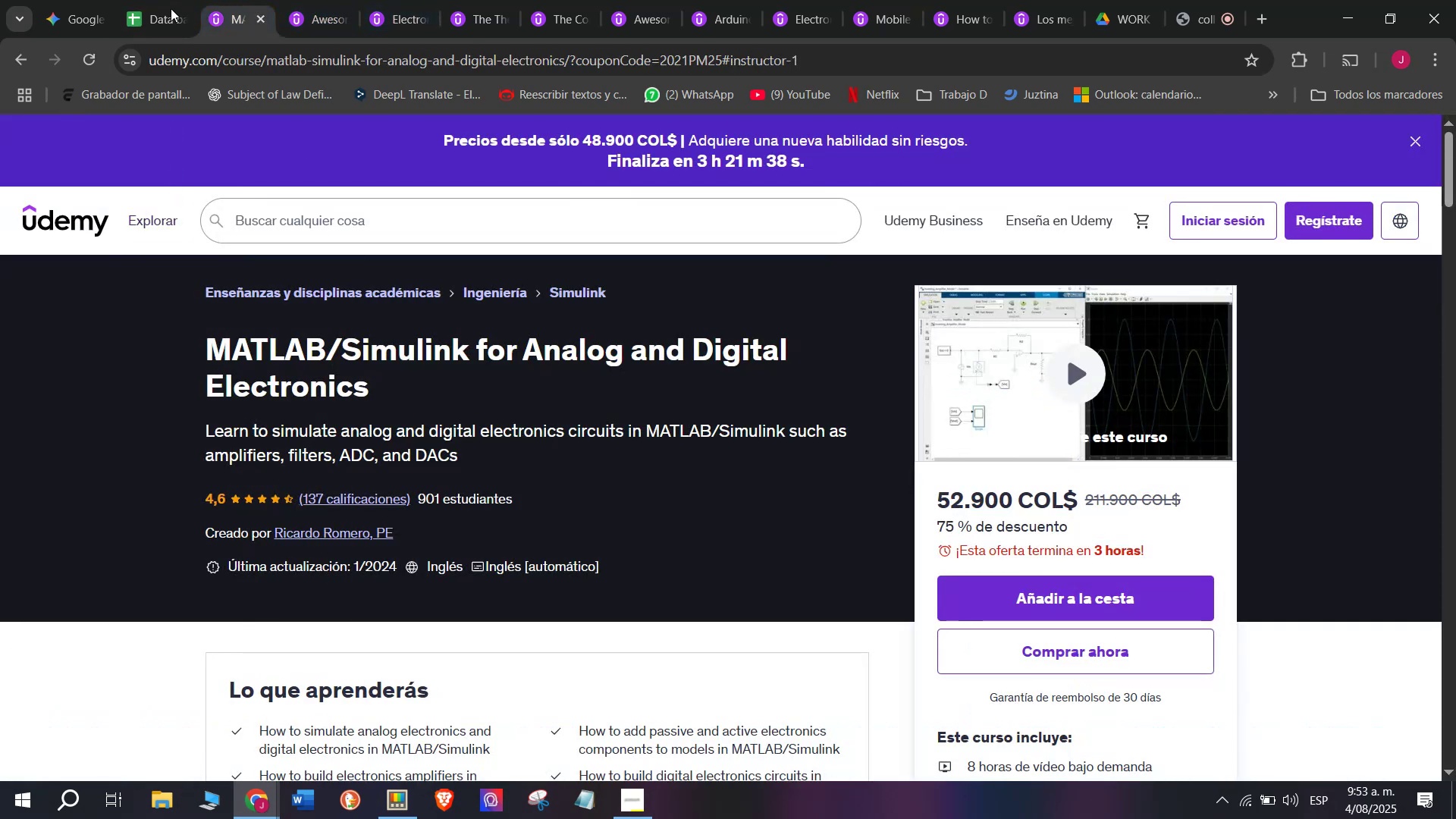 
left_click([135, 0])
 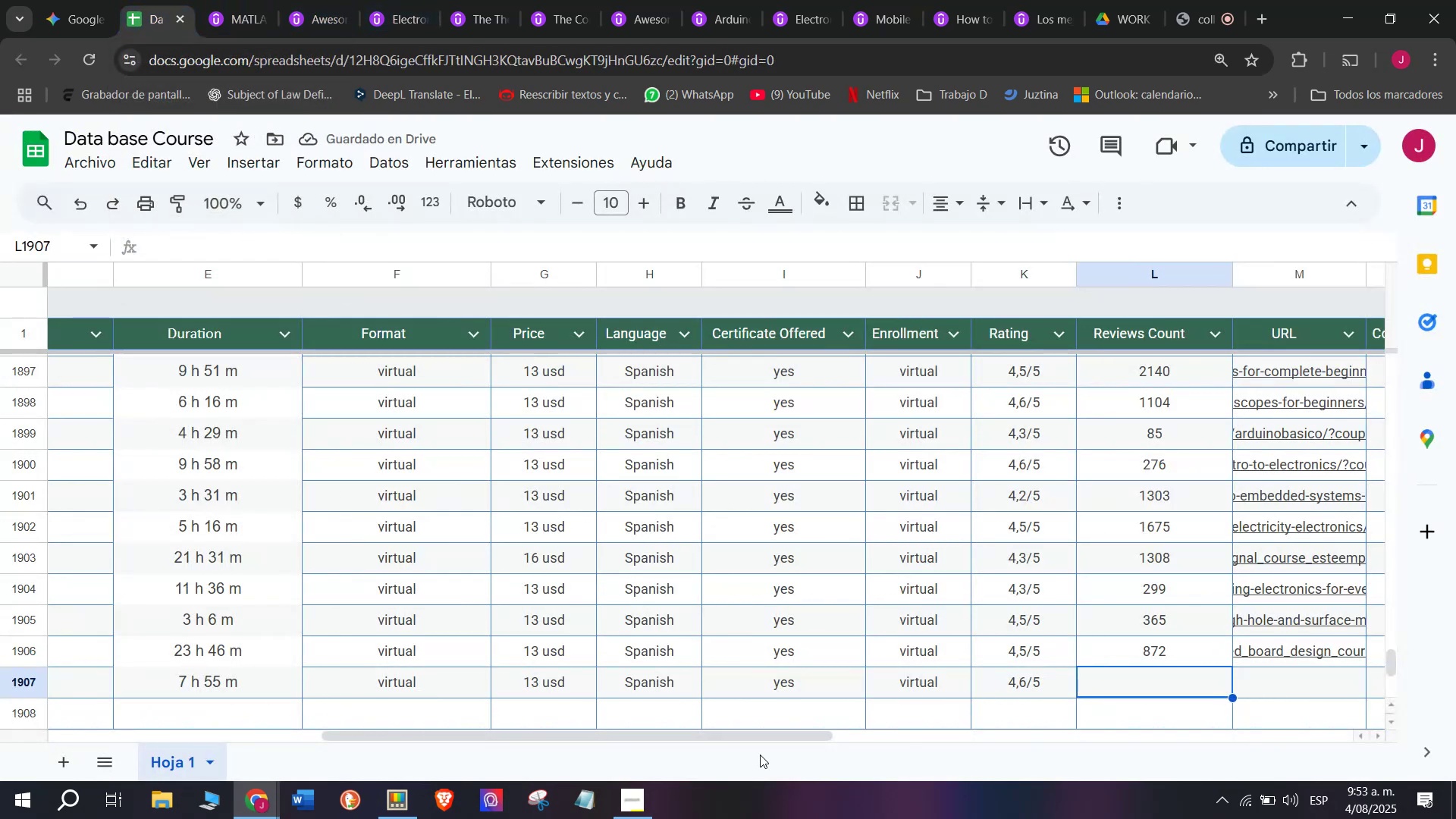 
type(137)
 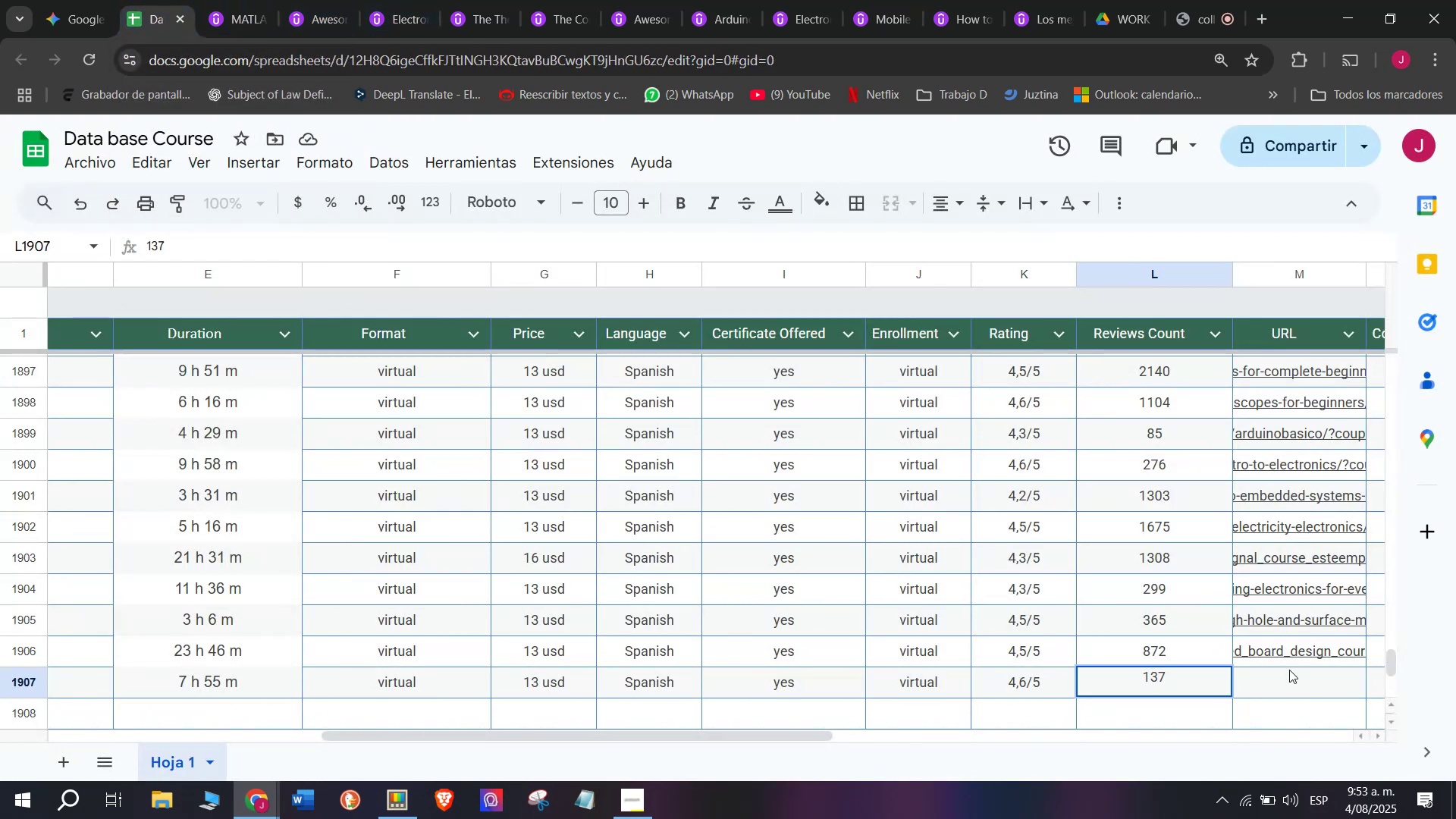 
left_click([1311, 683])
 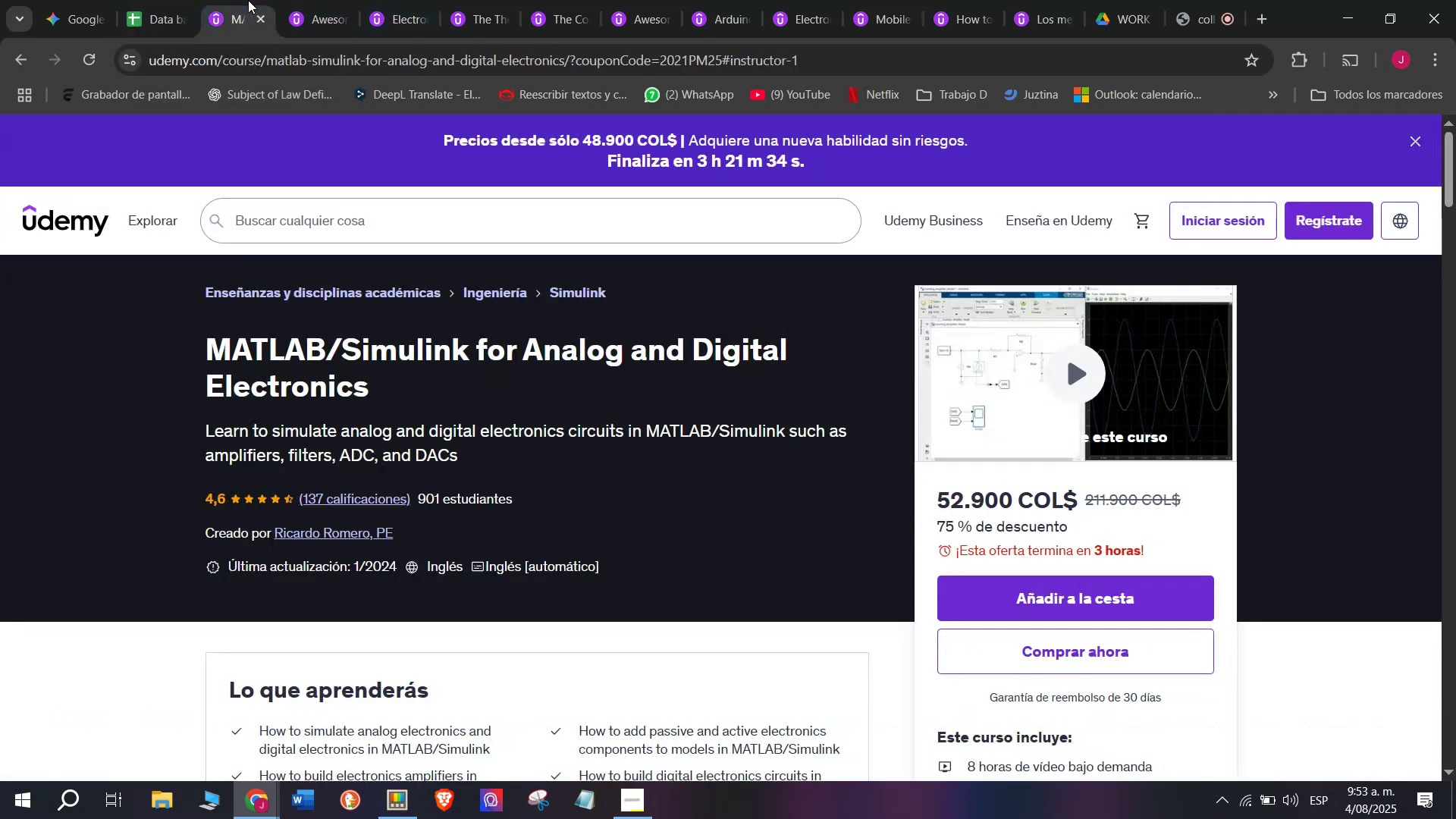 
double_click([284, 58])
 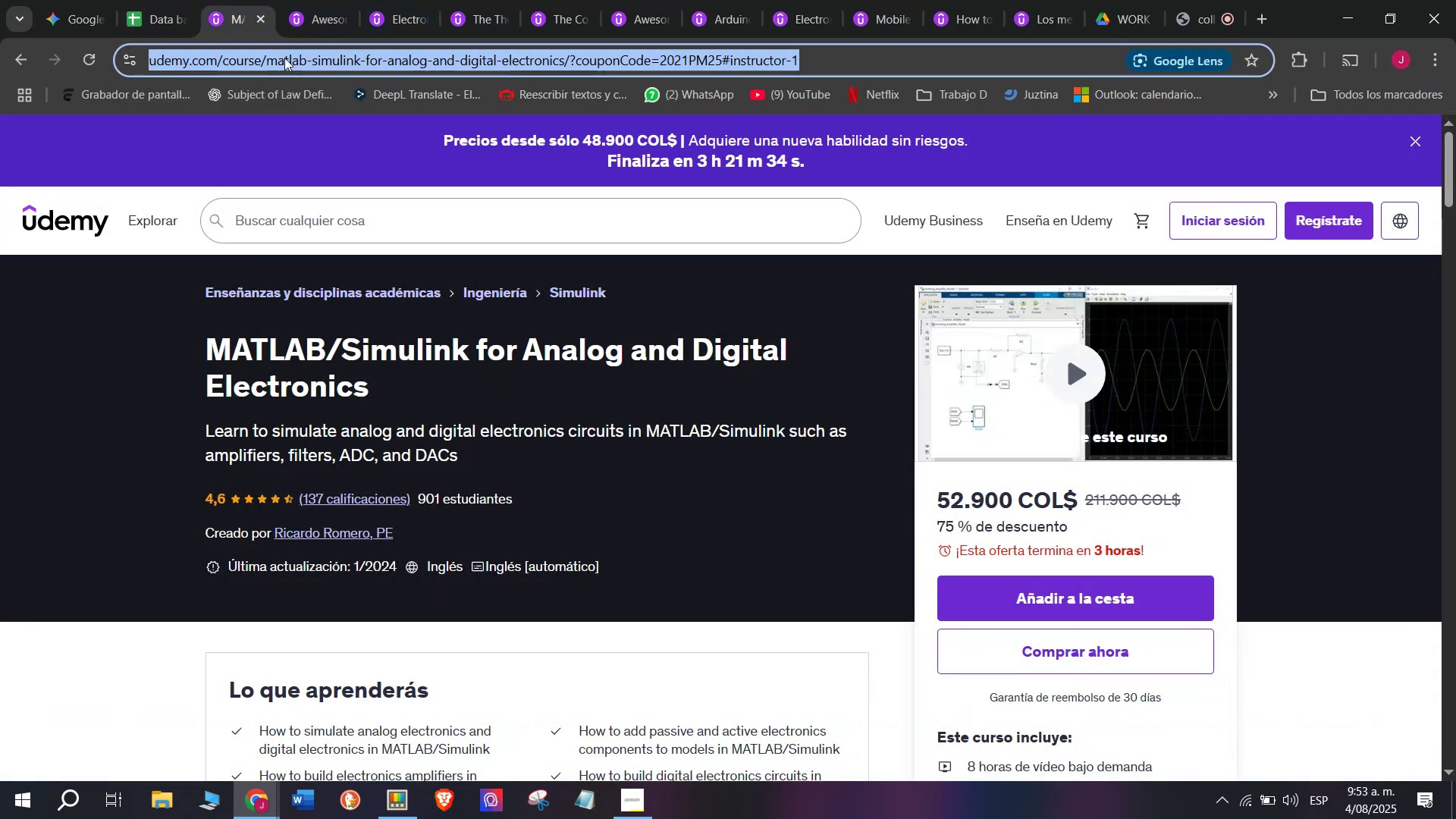 
triple_click([284, 58])
 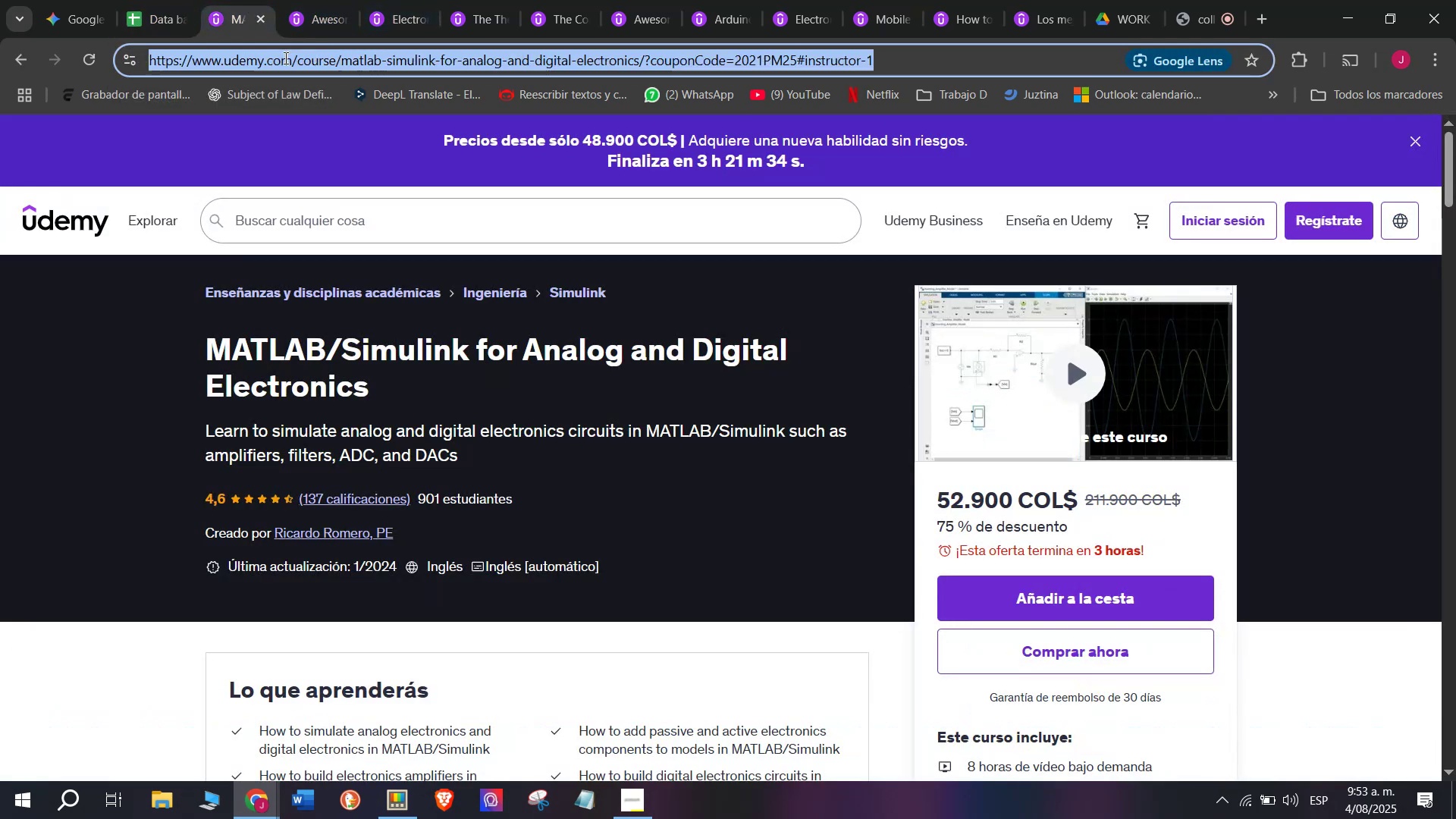 
triple_click([284, 58])
 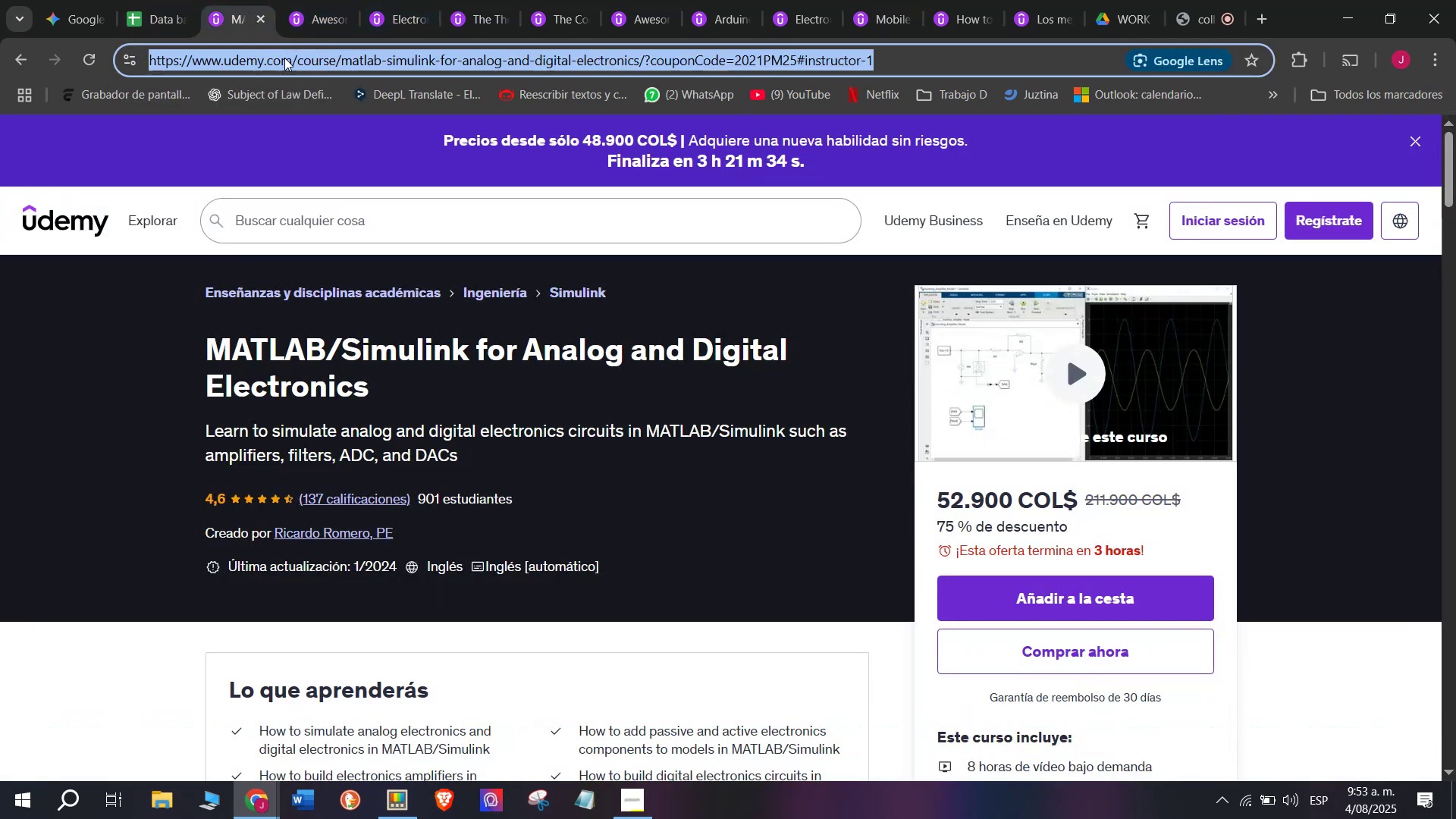 
key(Break)
 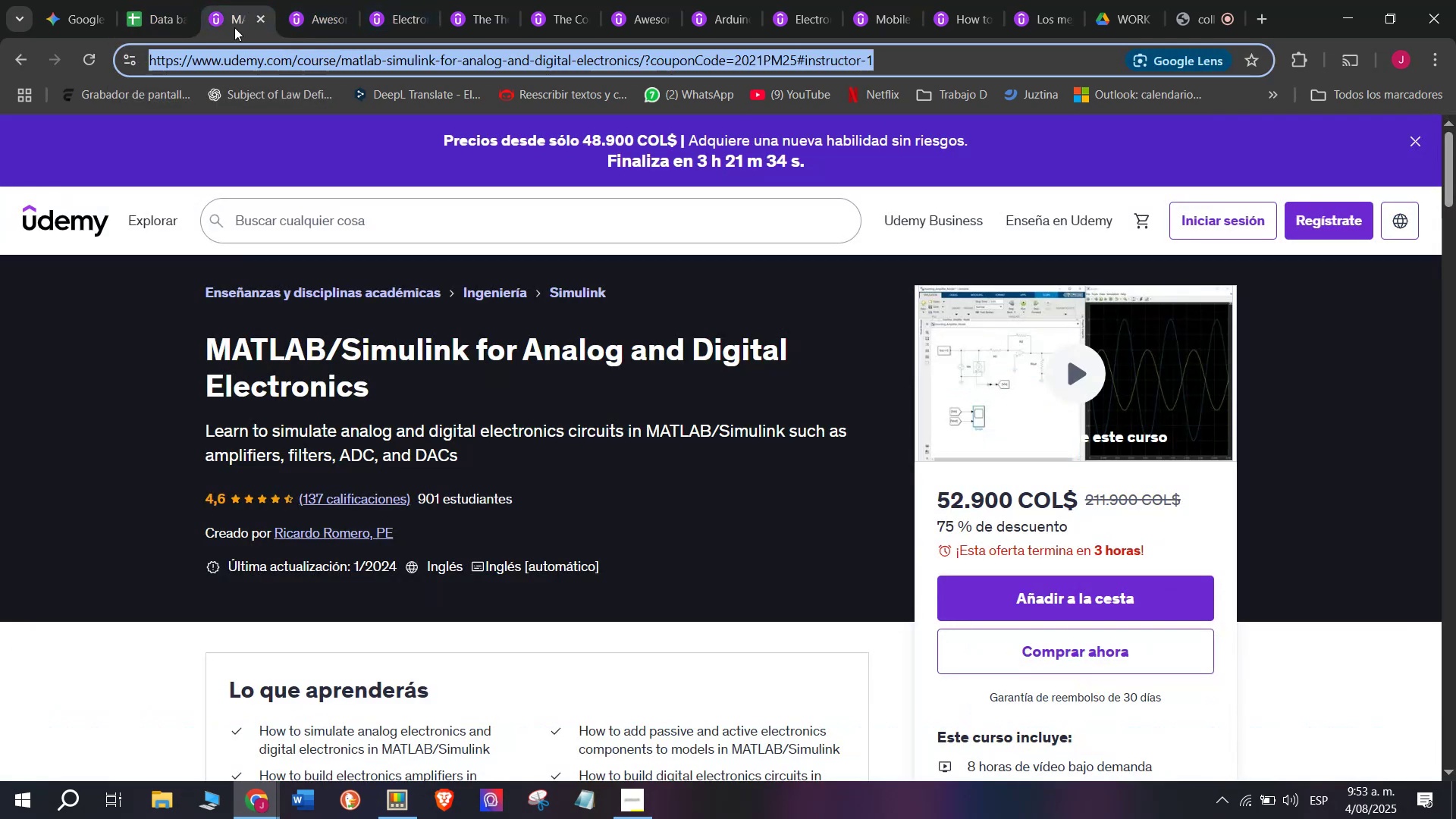 
key(Control+ControlLeft)
 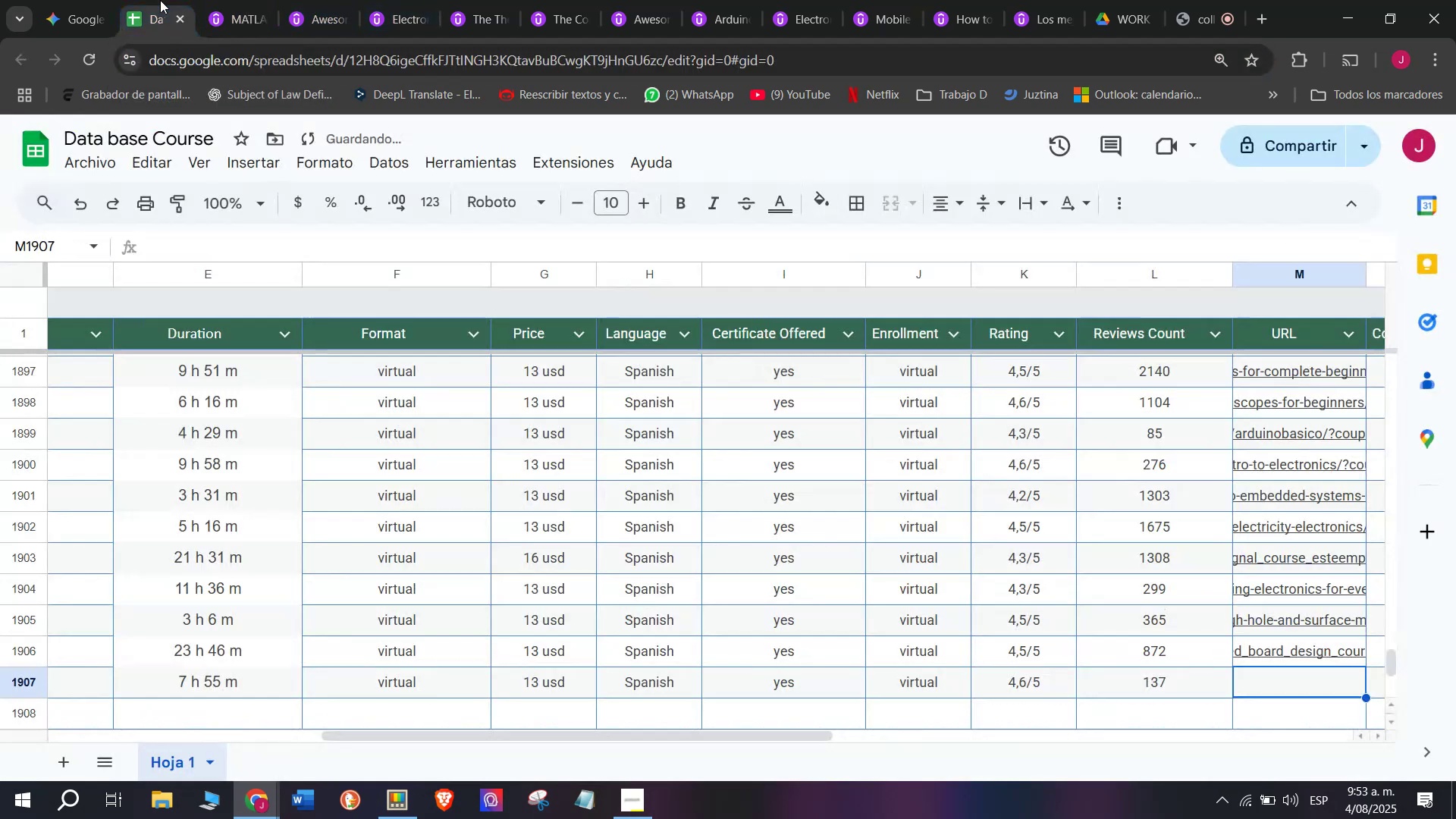 
key(Control+C)
 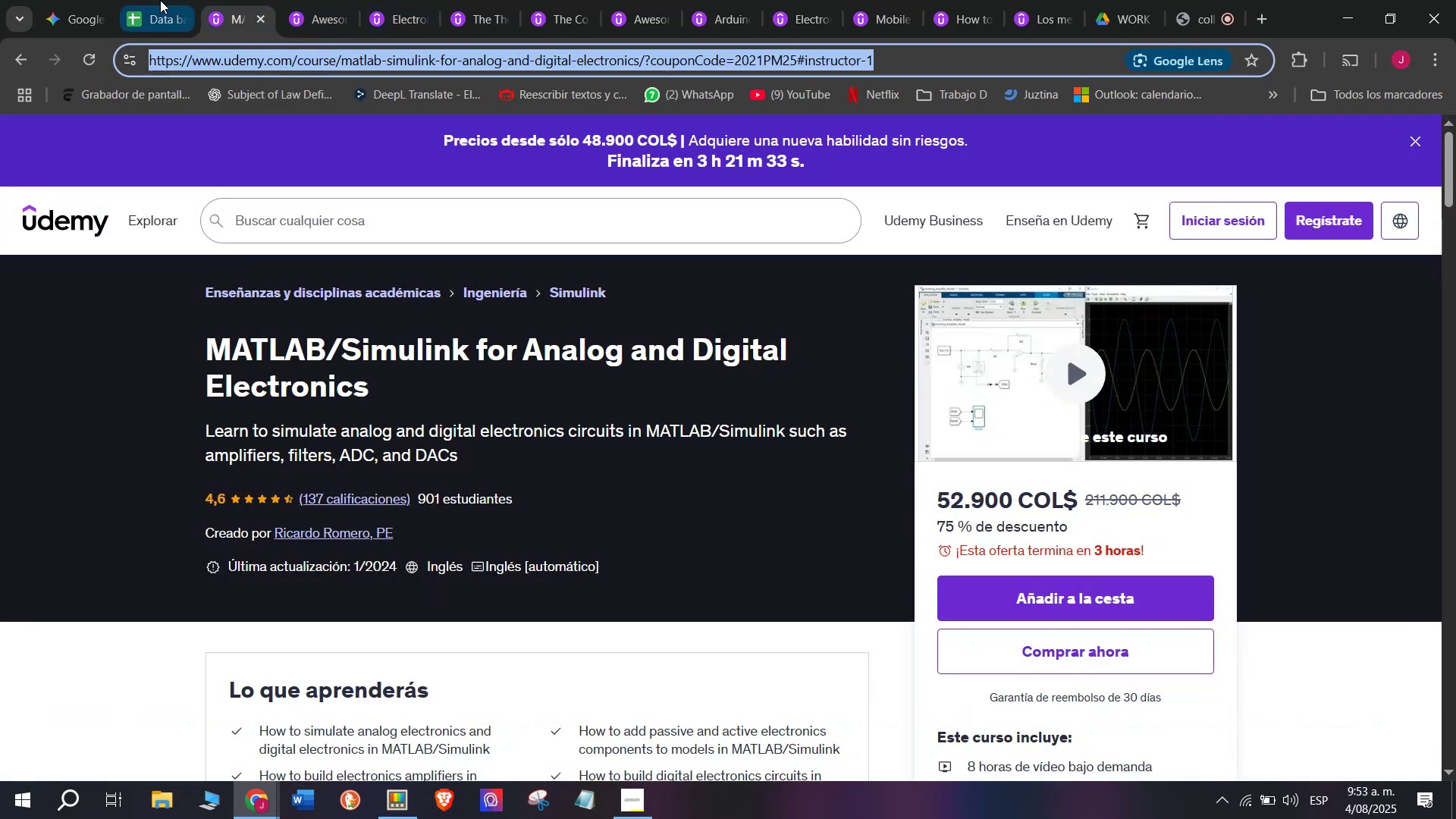 
triple_click([160, 0])
 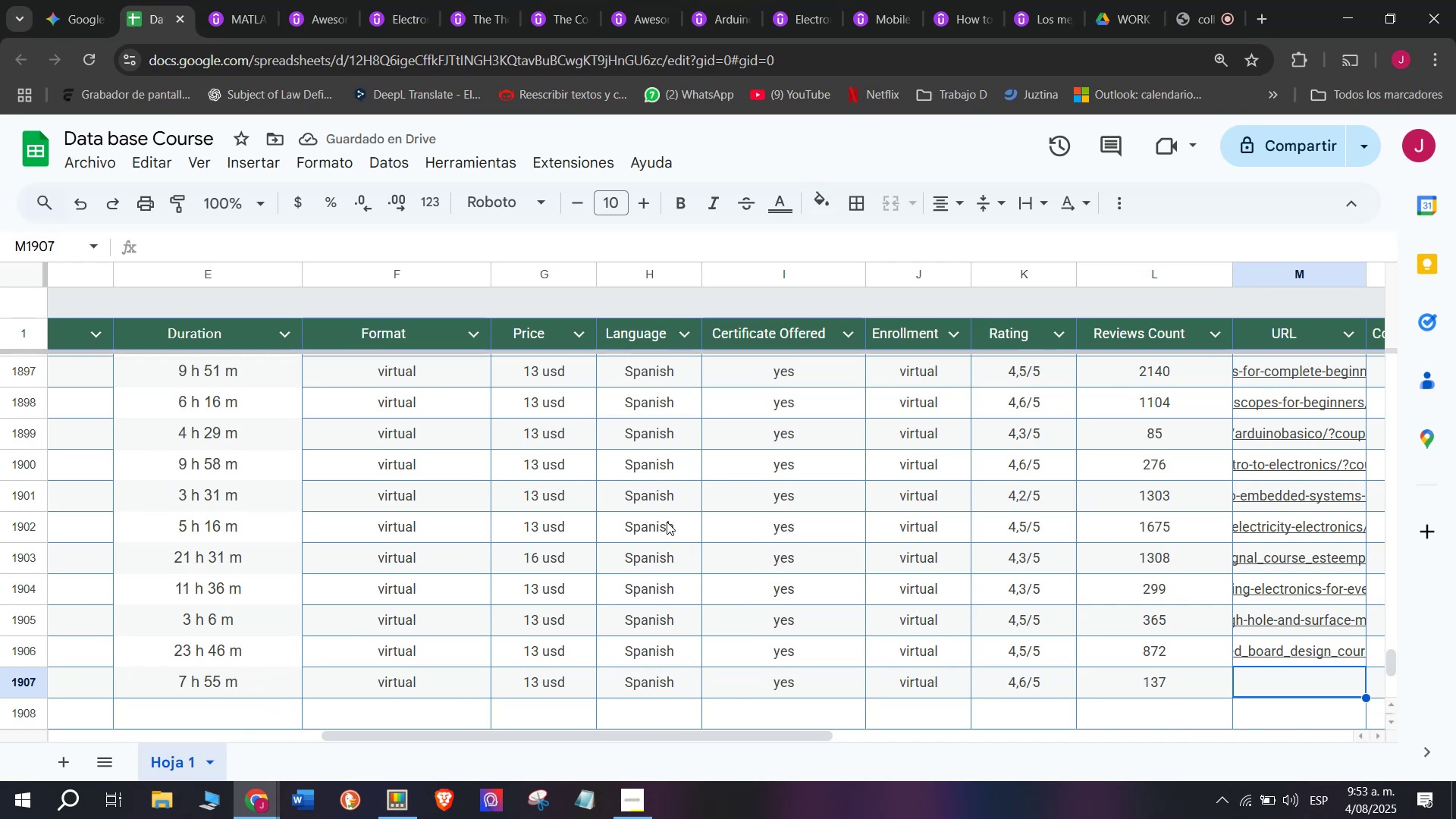 
key(Z)
 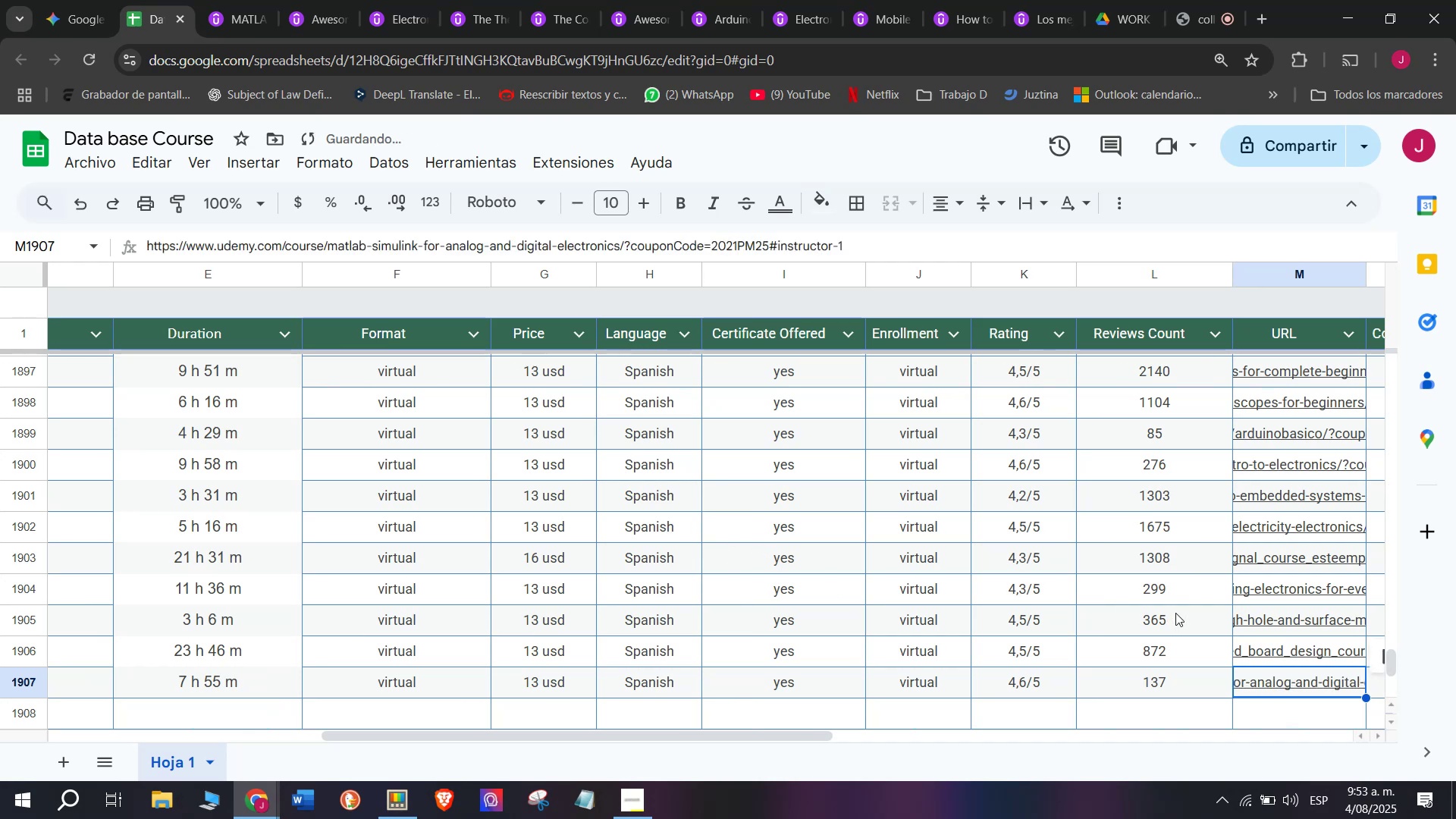 
key(Control+ControlLeft)
 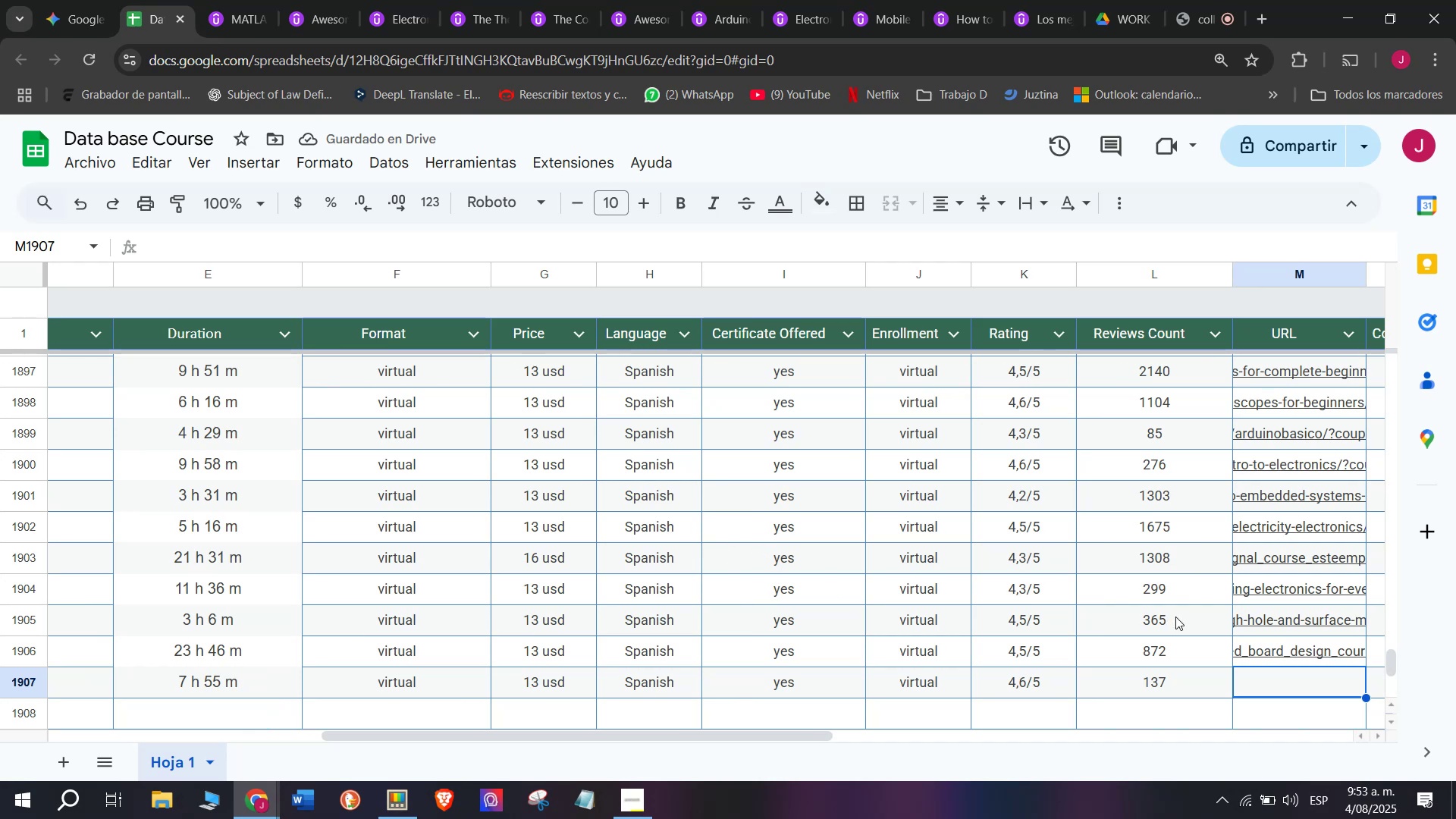 
key(Control+V)
 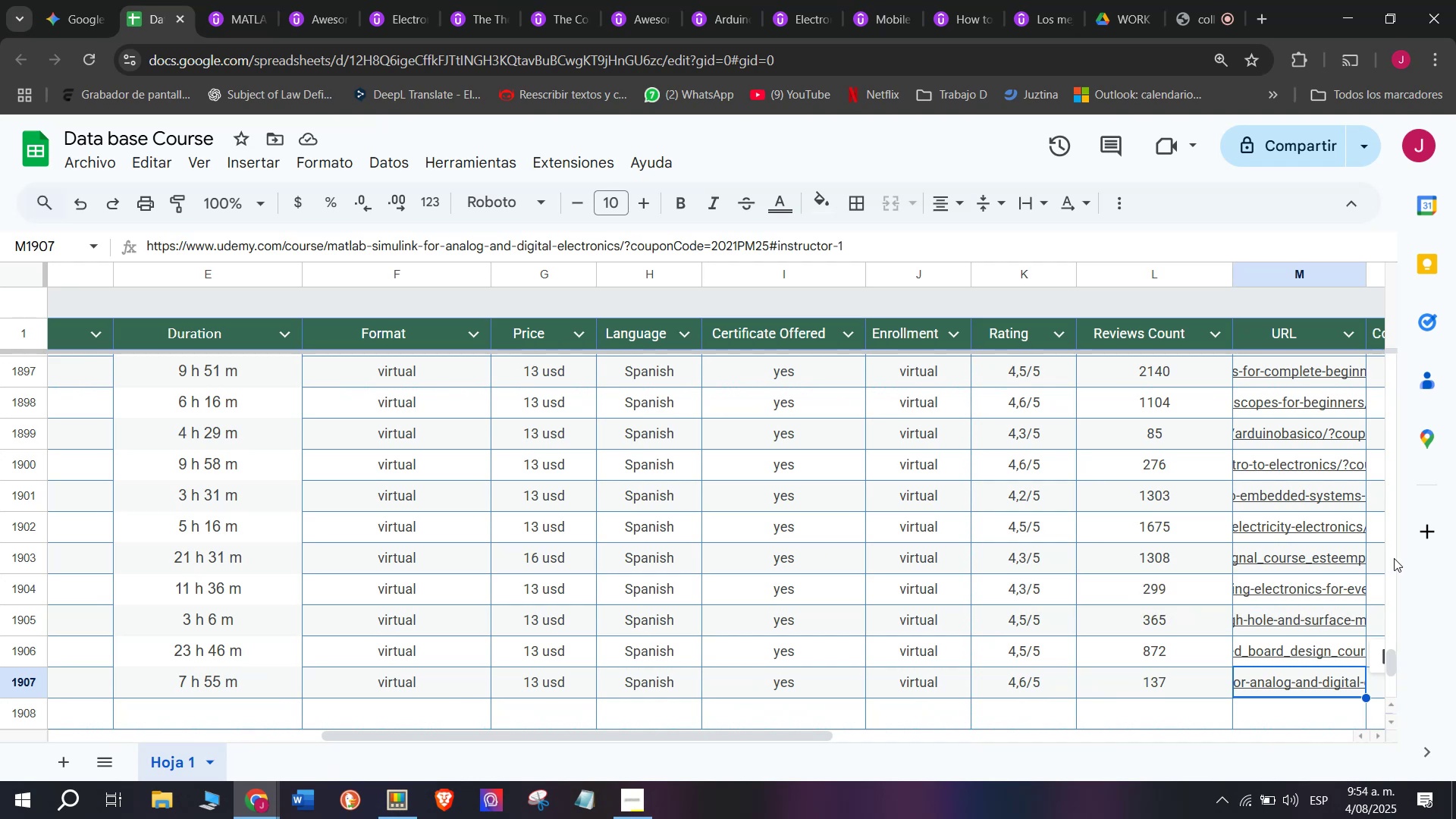 
wait(22.74)
 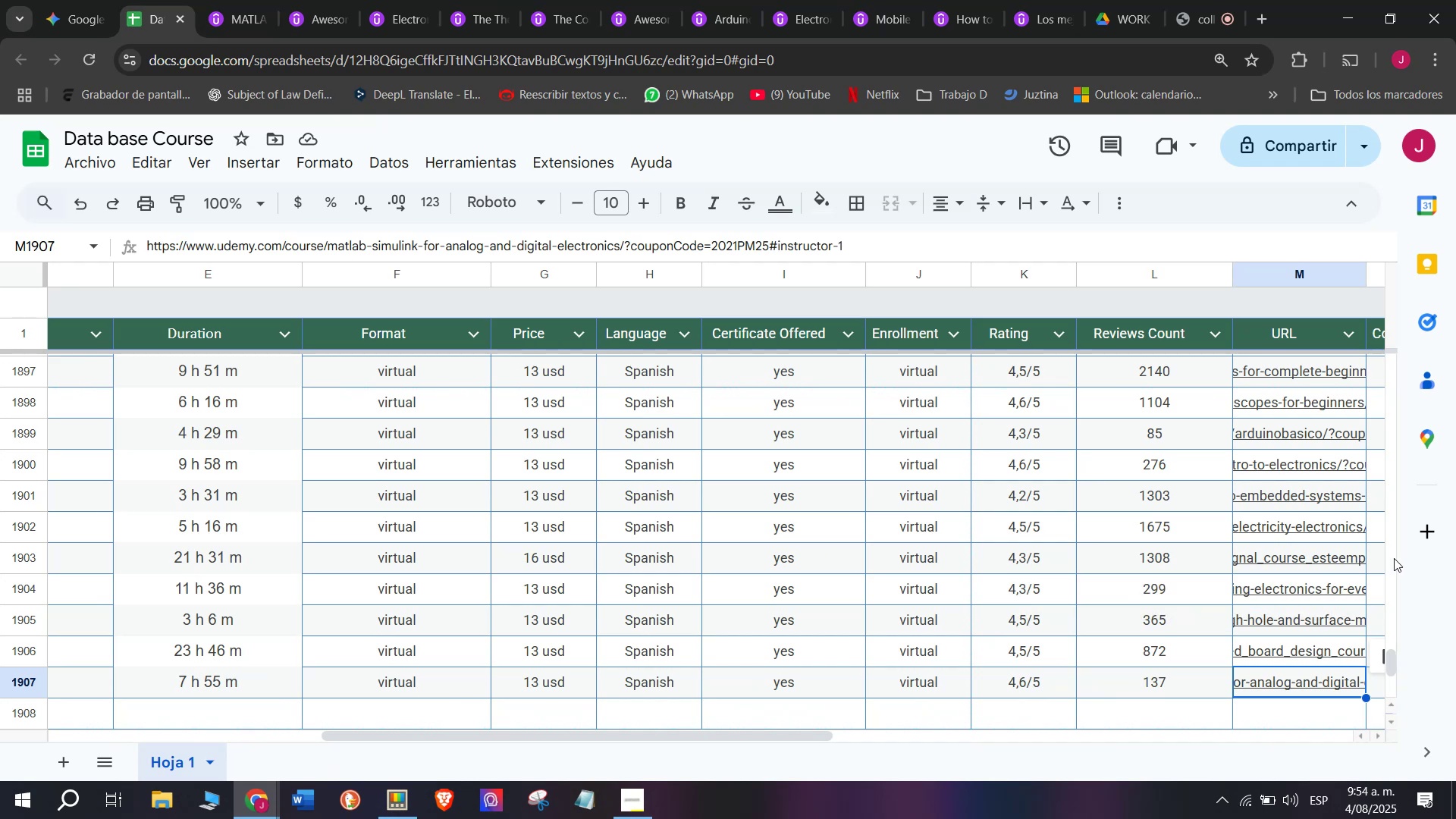 
scroll: coordinate [337, 613], scroll_direction: up, amount: 3.0
 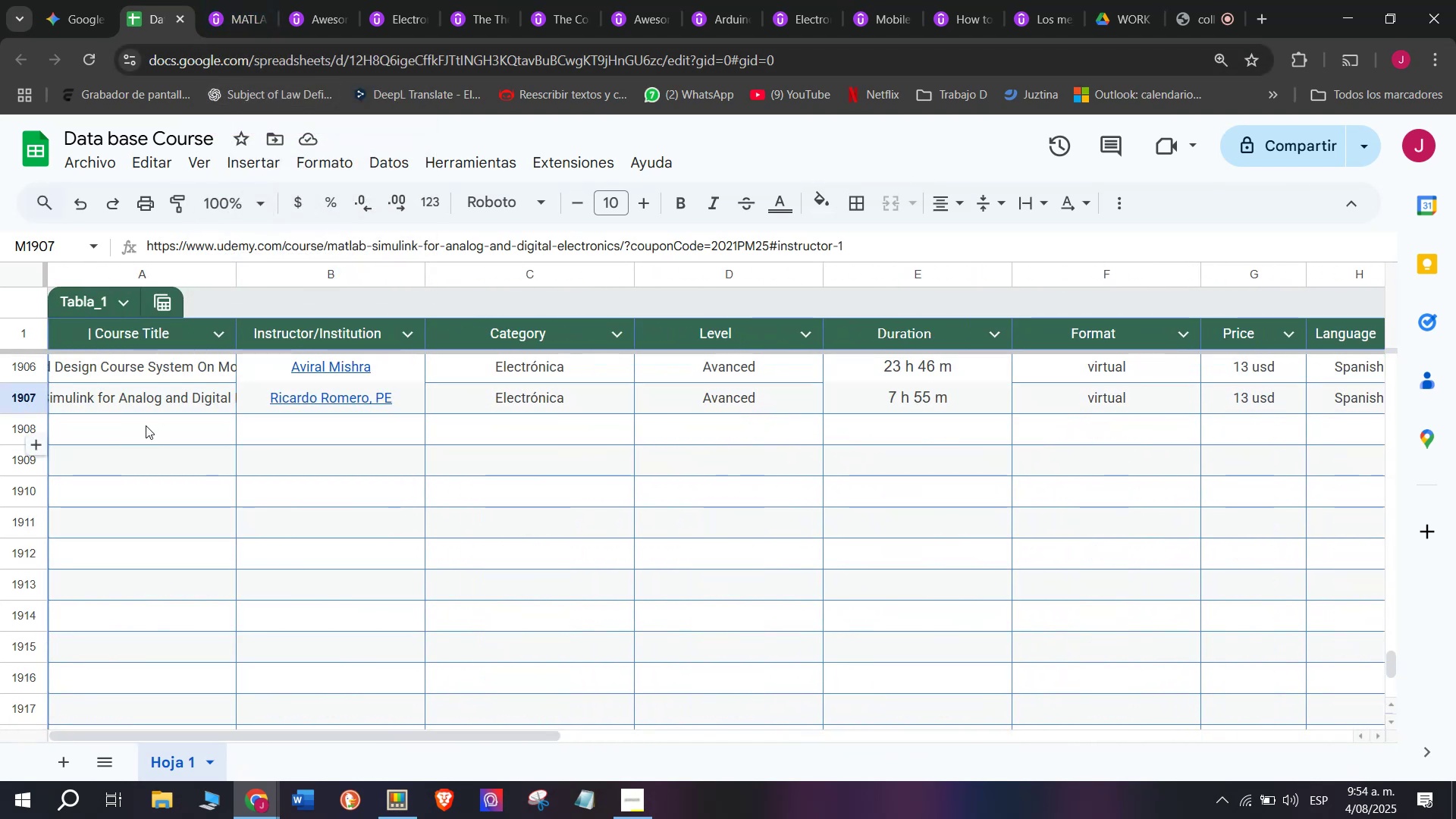 
left_click([214, 0])
 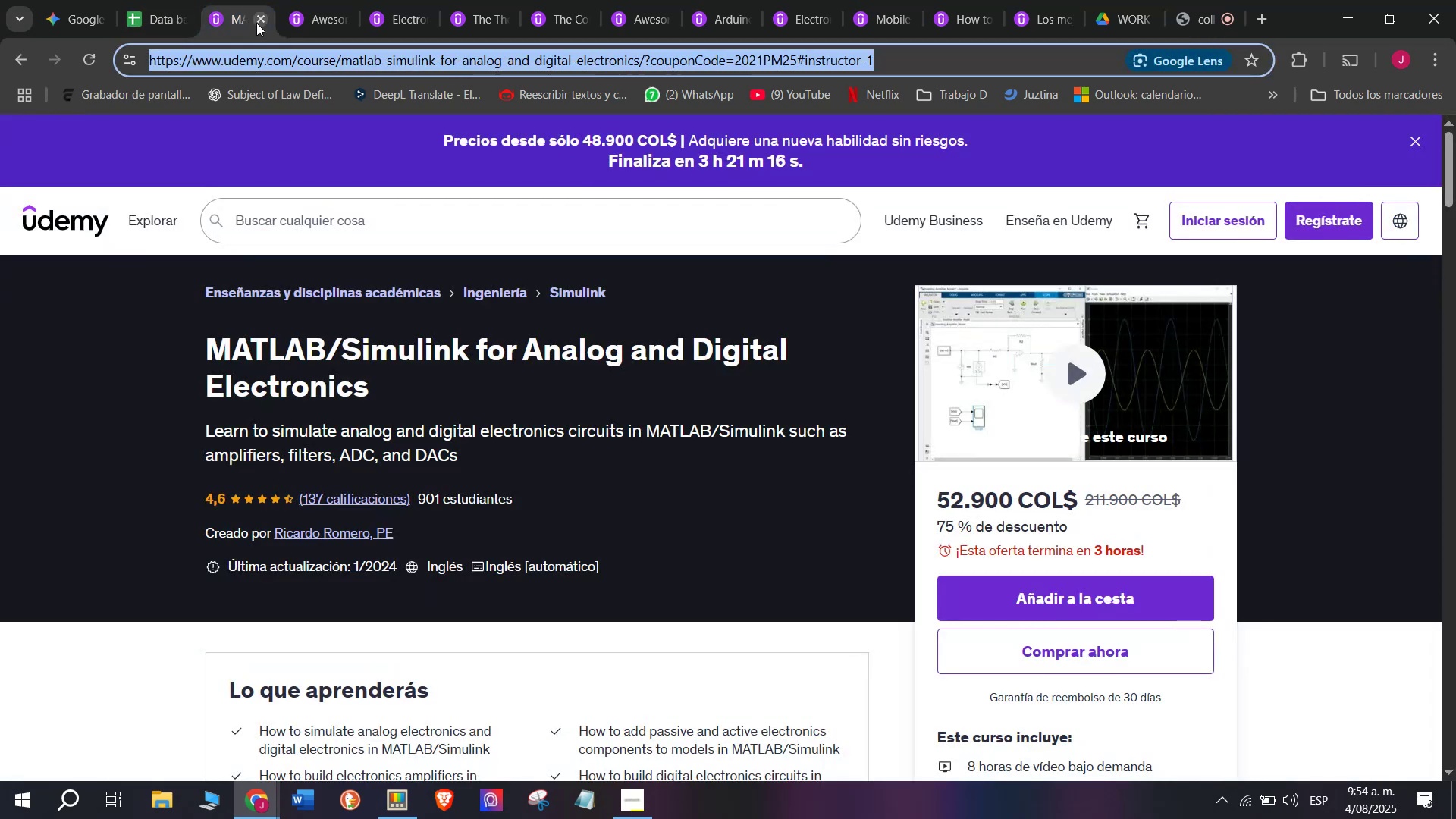 
left_click([259, 23])
 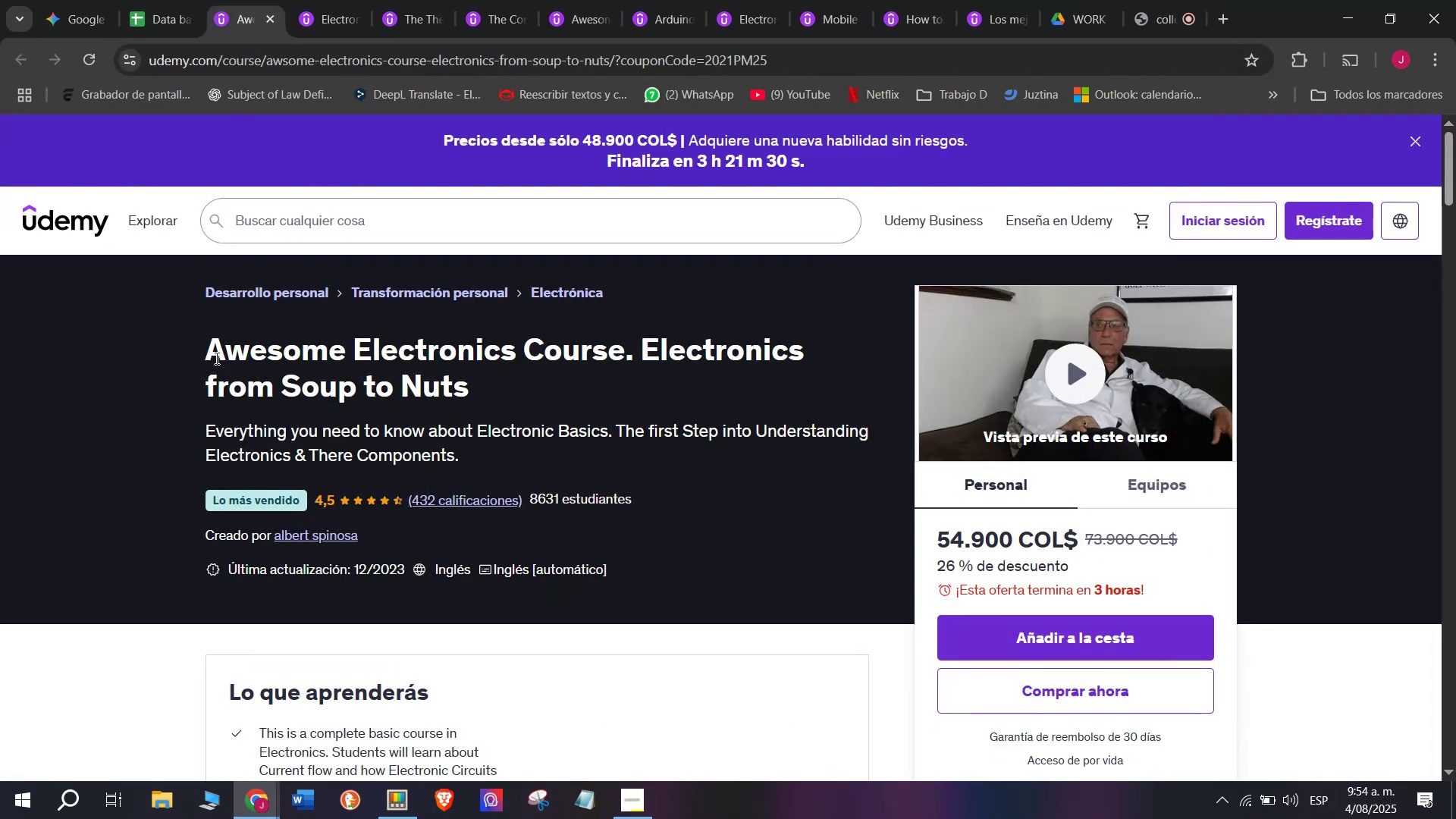 
left_click_drag(start_coordinate=[200, 348], to_coordinate=[469, 403])
 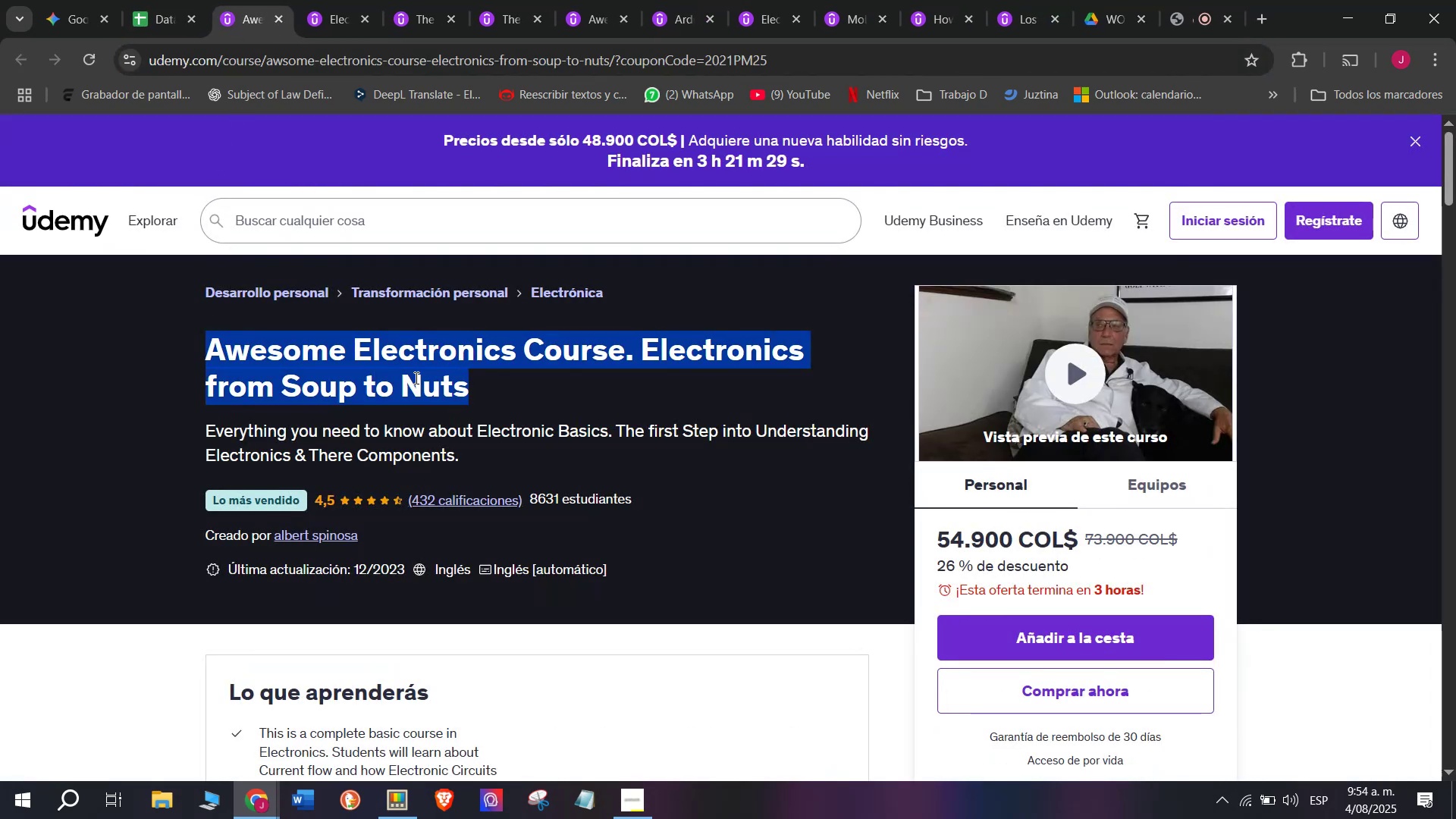 
right_click([413, 377])
 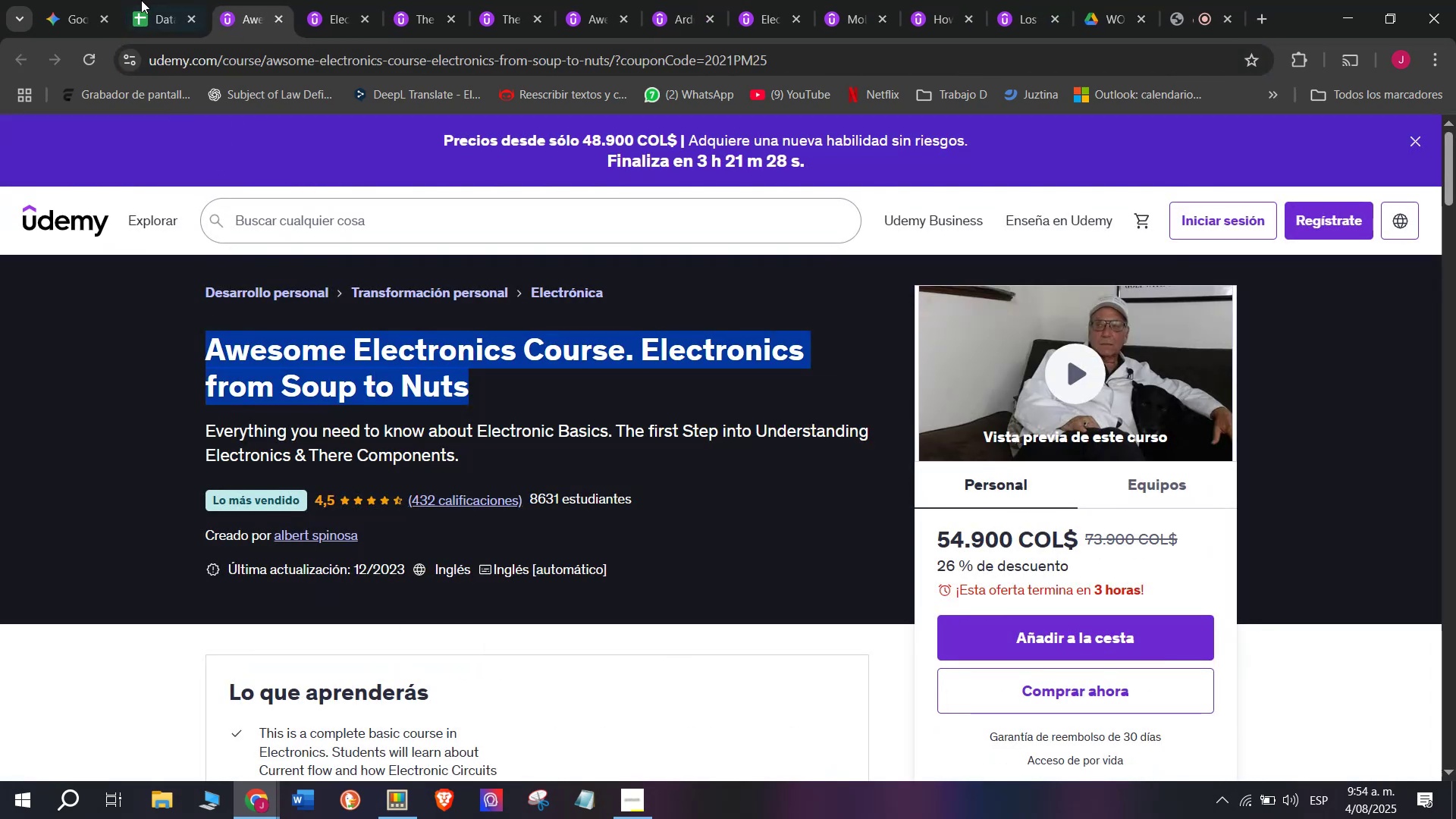 
double_click([142, 0])
 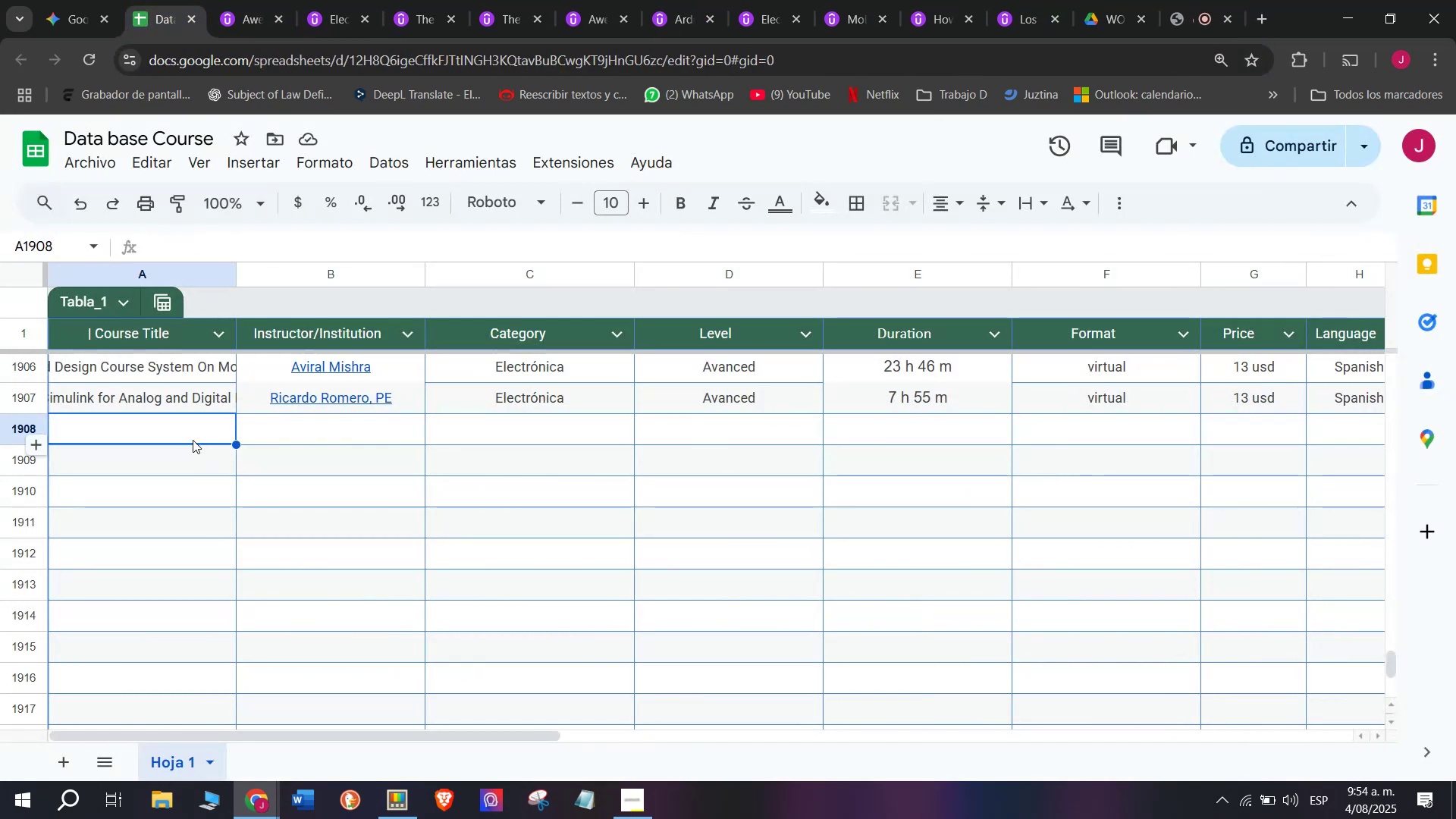 
double_click([193, 438])
 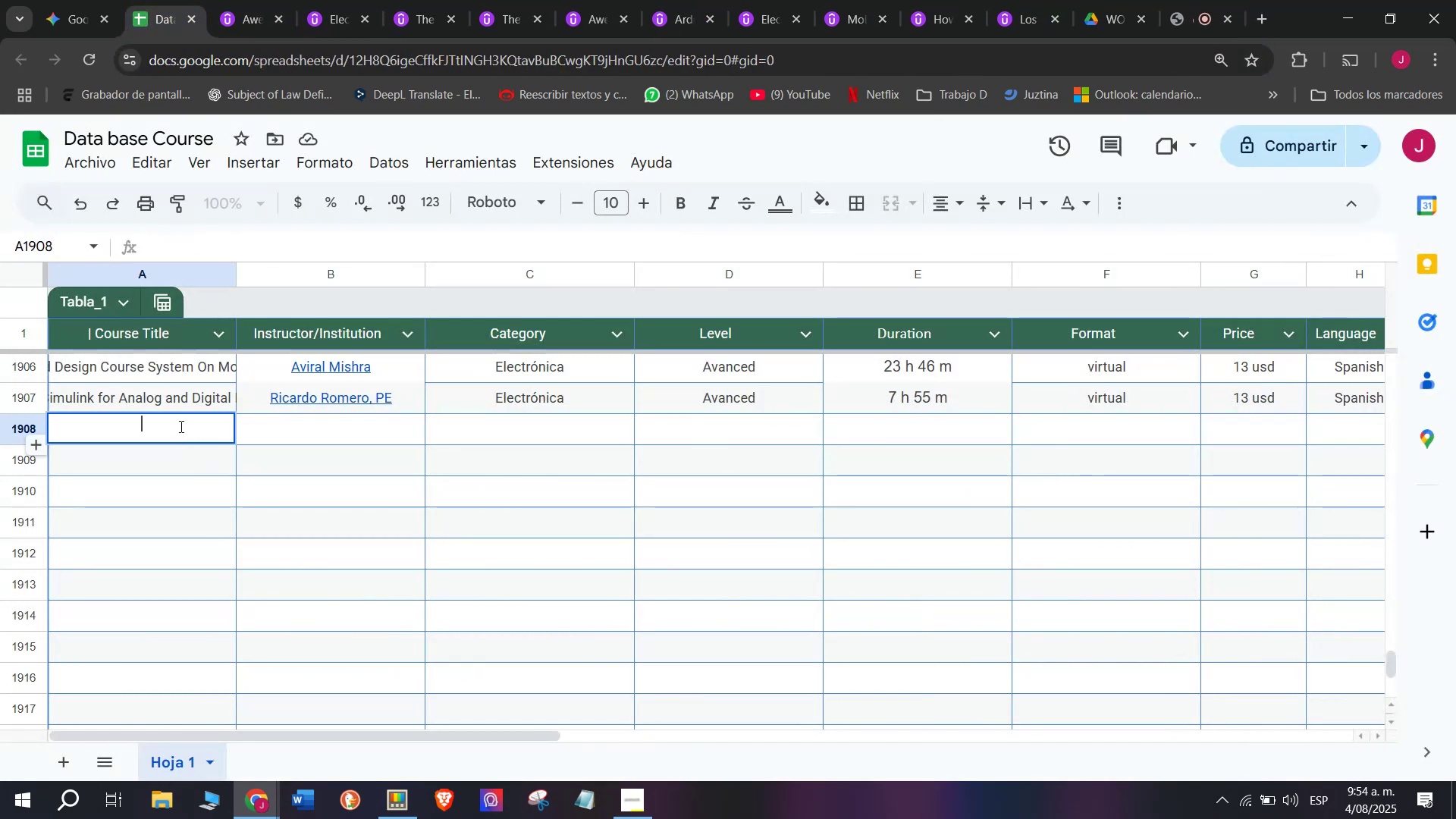 
right_click([177, 425])
 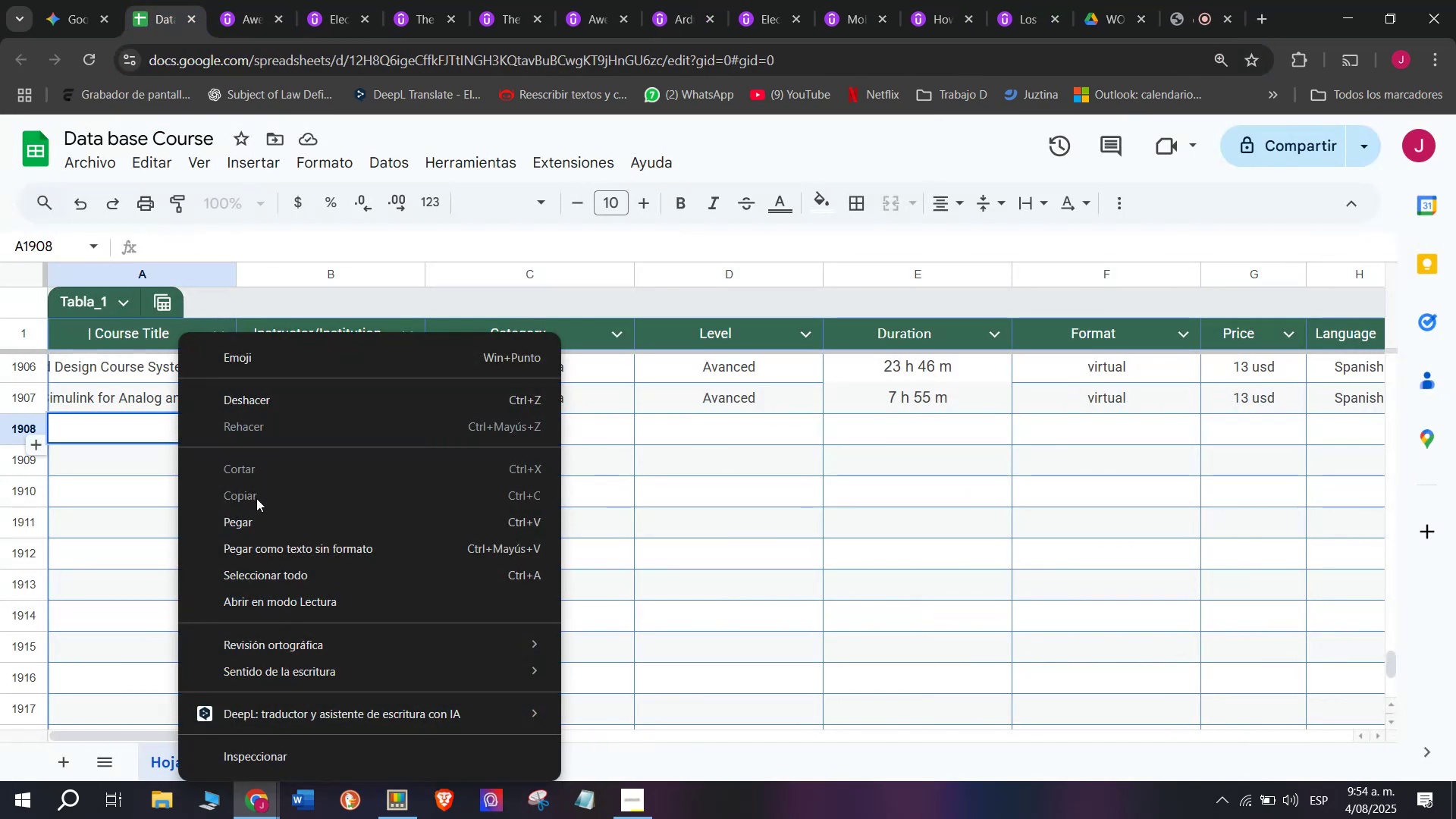 
left_click([271, 517])
 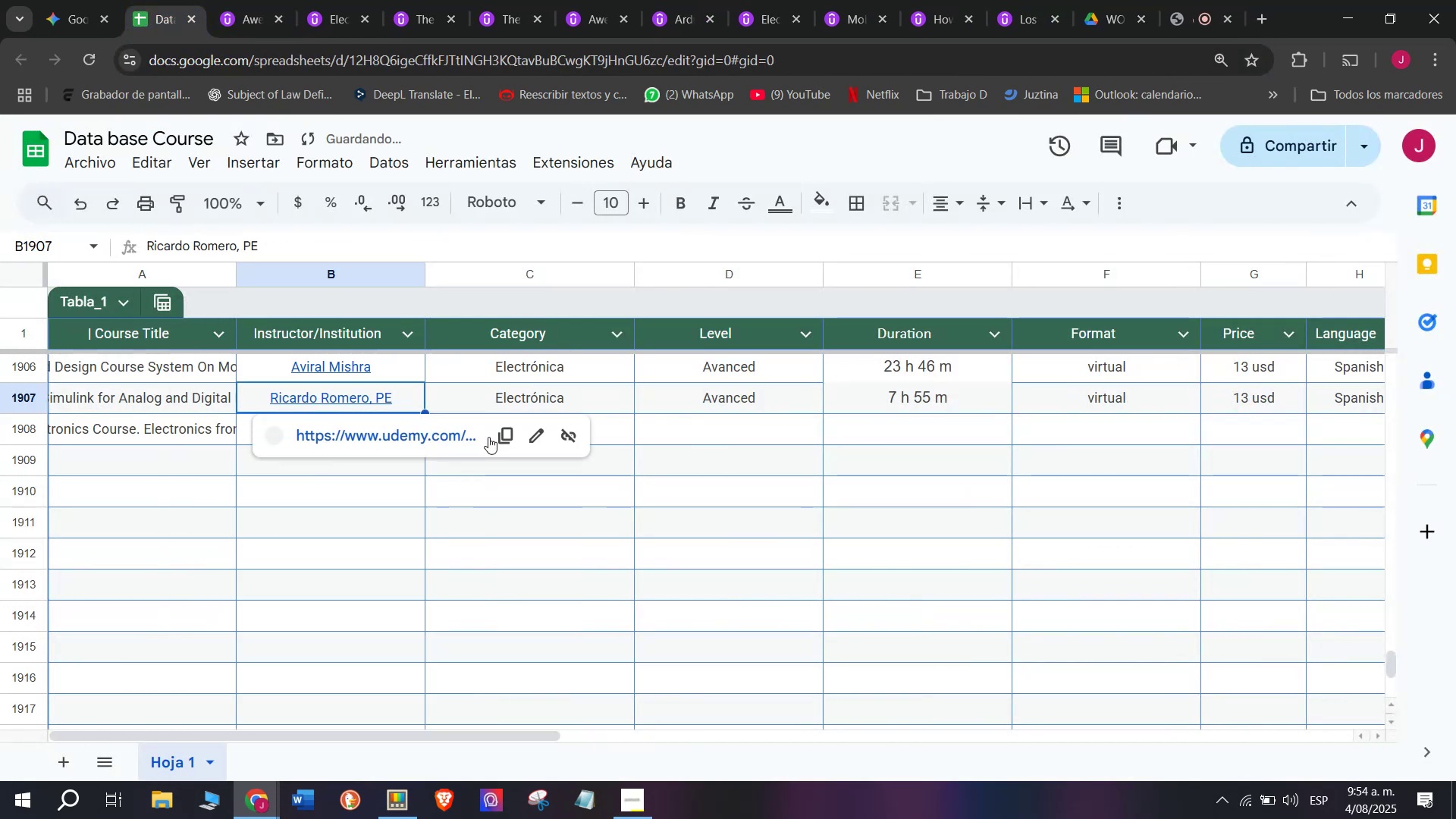 
left_click([629, 497])
 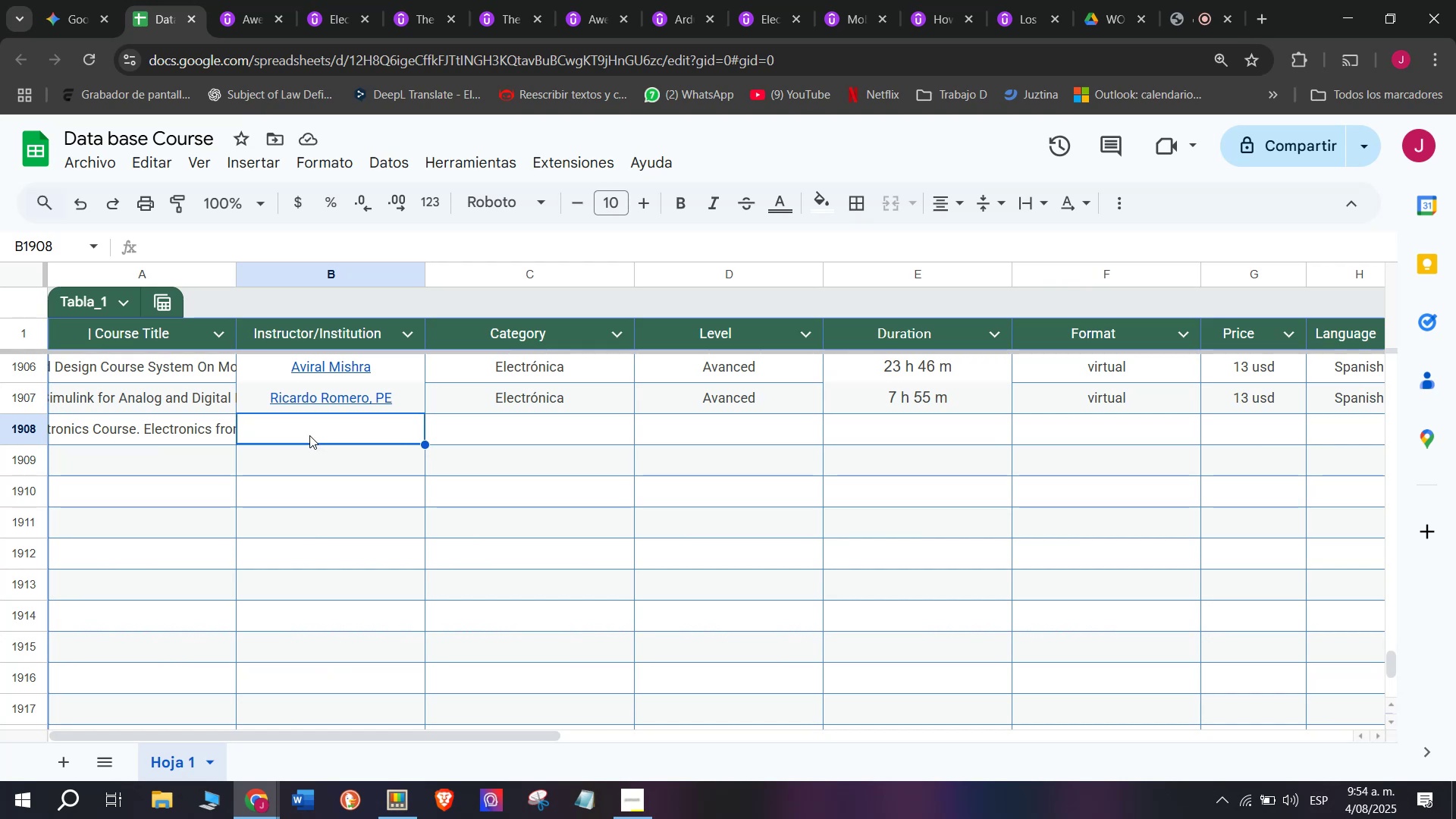 
wait(13.6)
 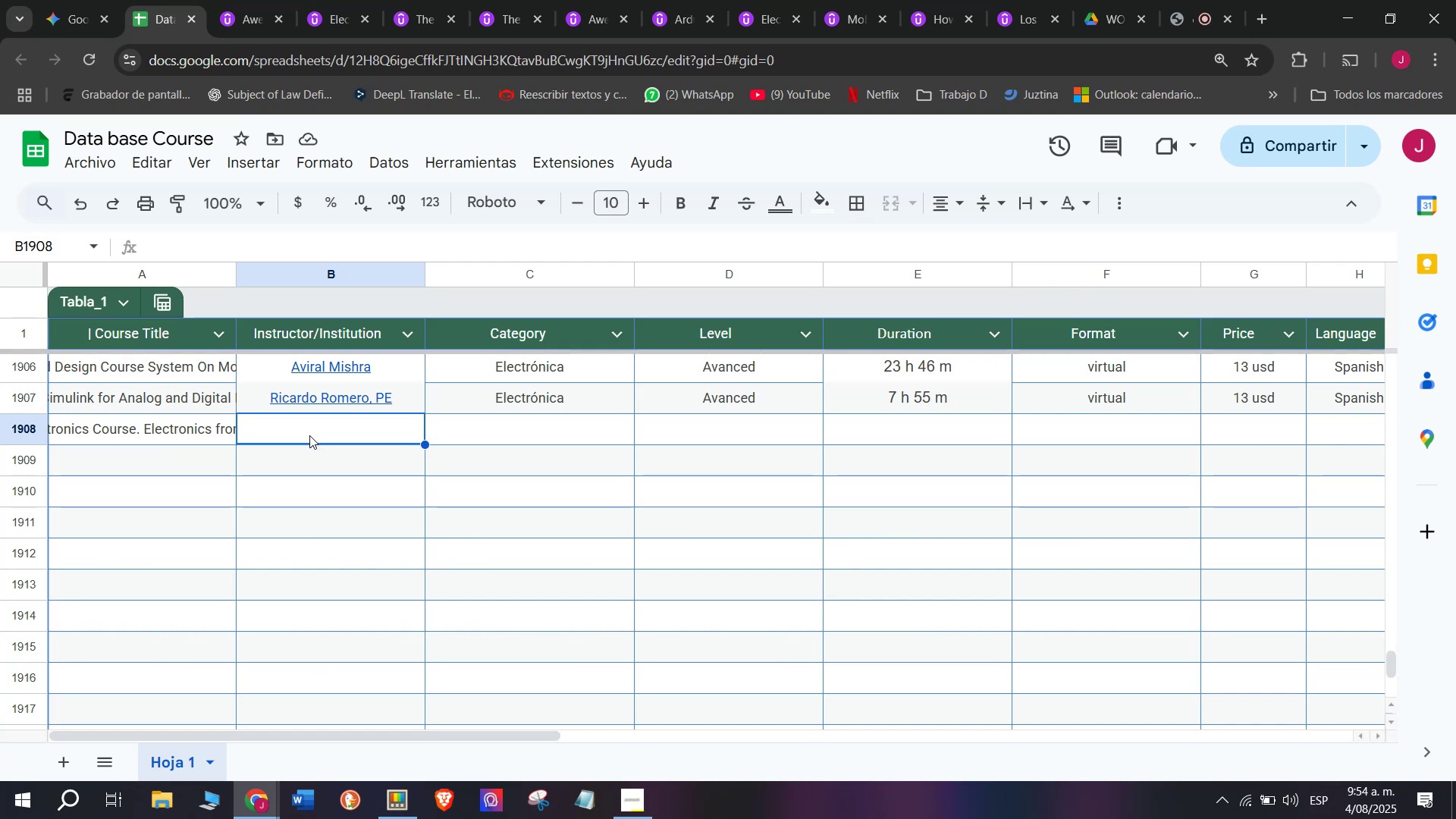 
left_click([253, 0])
 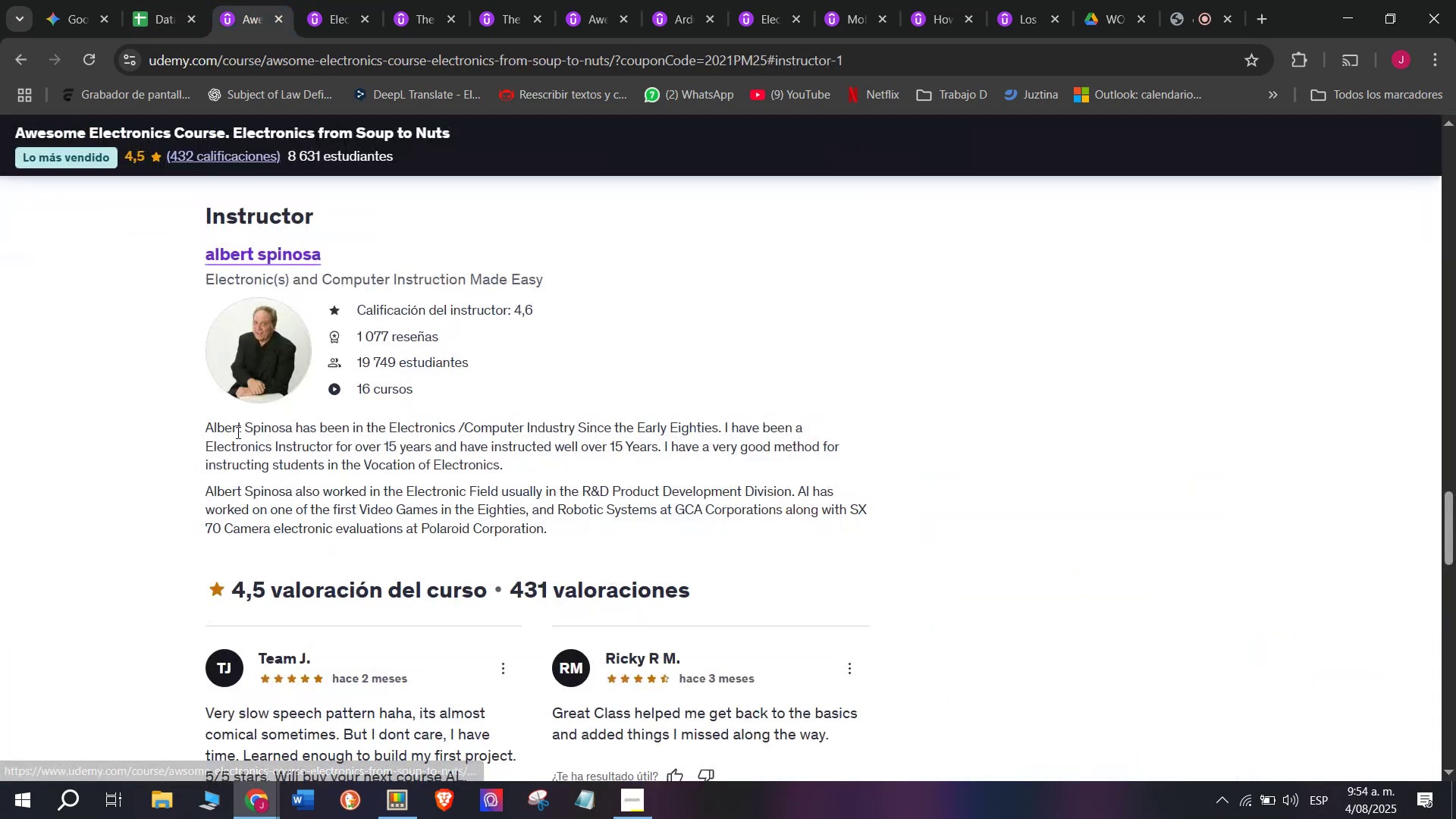 
left_click_drag(start_coordinate=[193, 247], to_coordinate=[357, 252])
 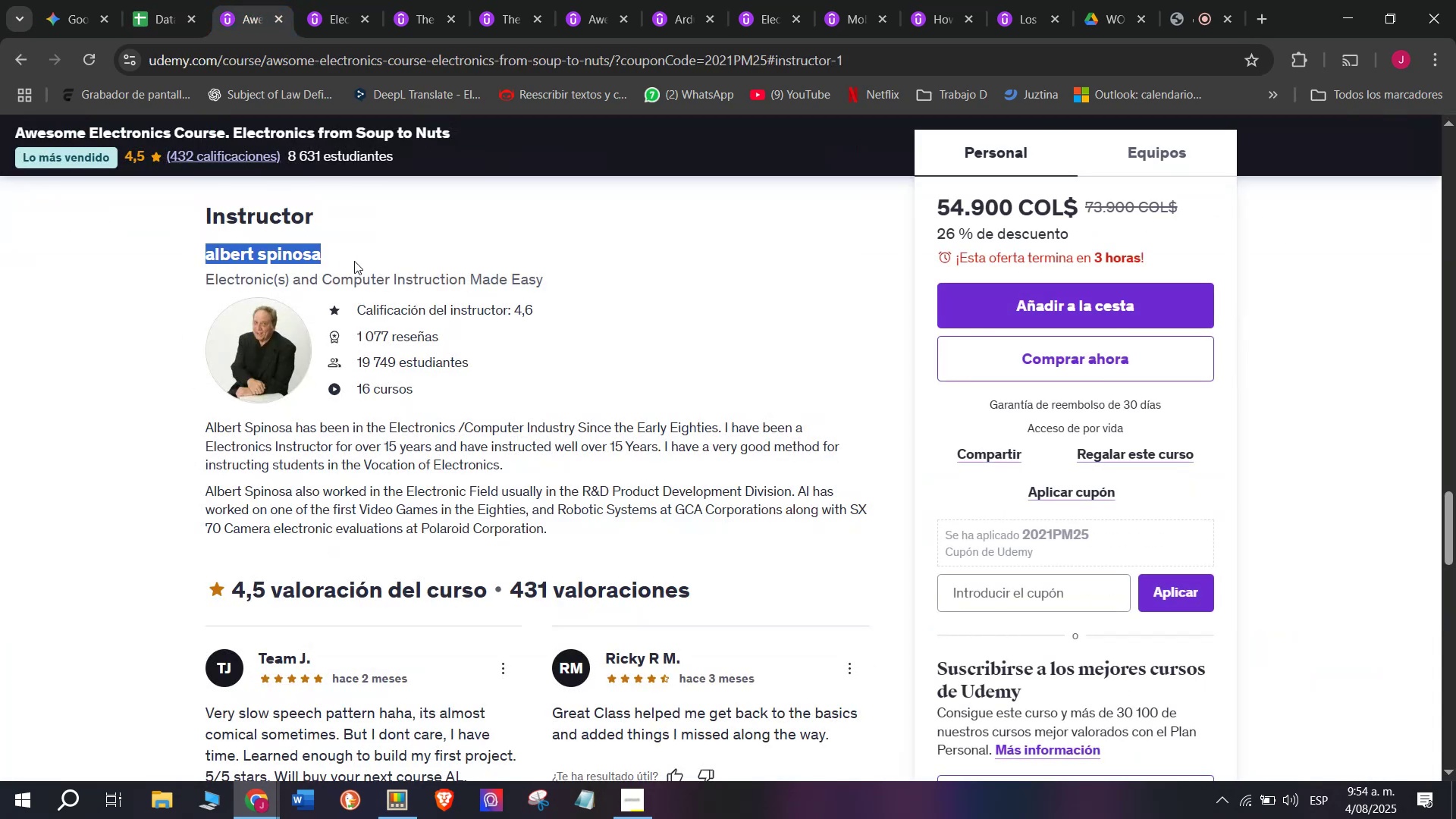 
key(Control+ControlLeft)
 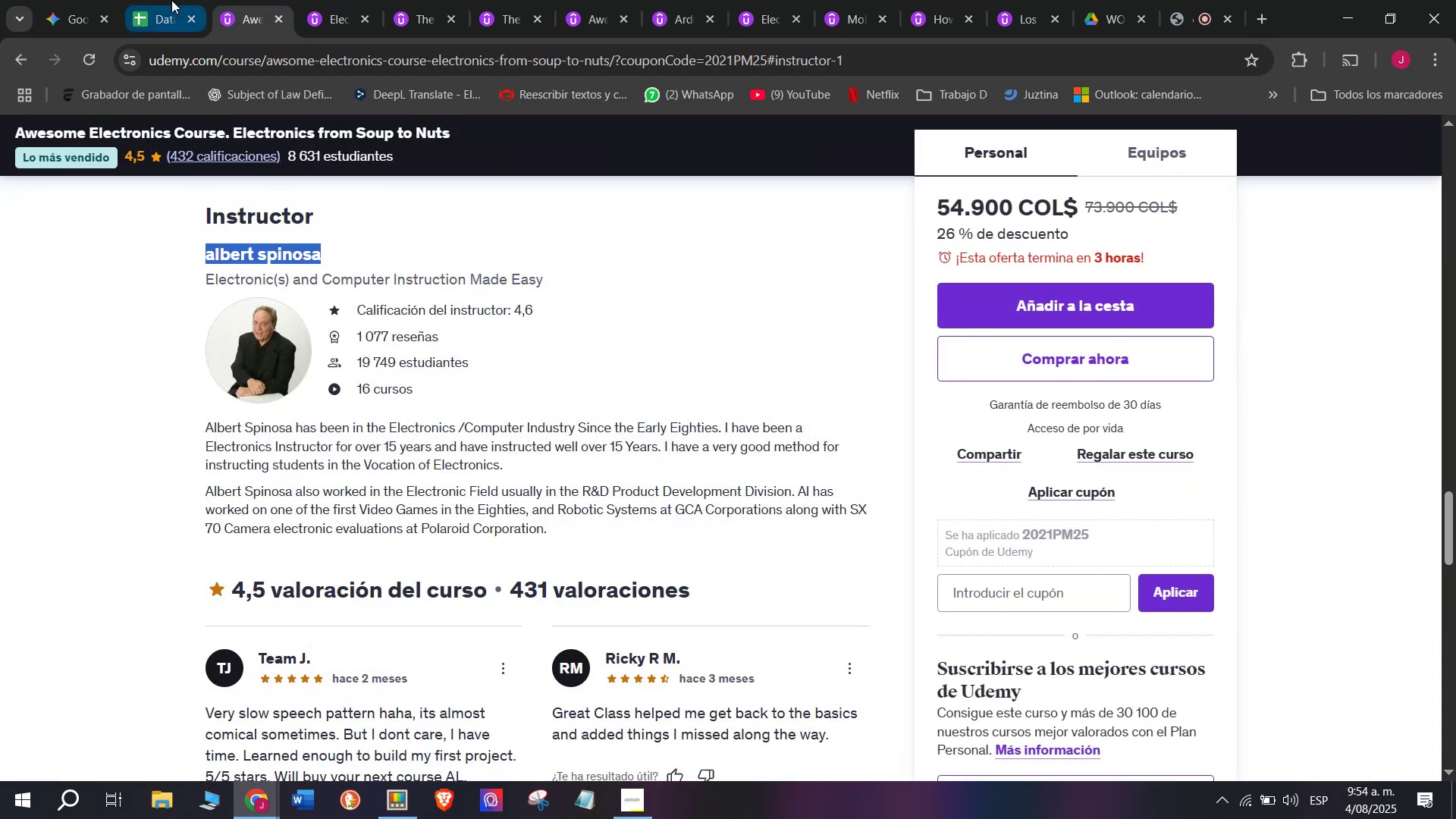 
key(Break)
 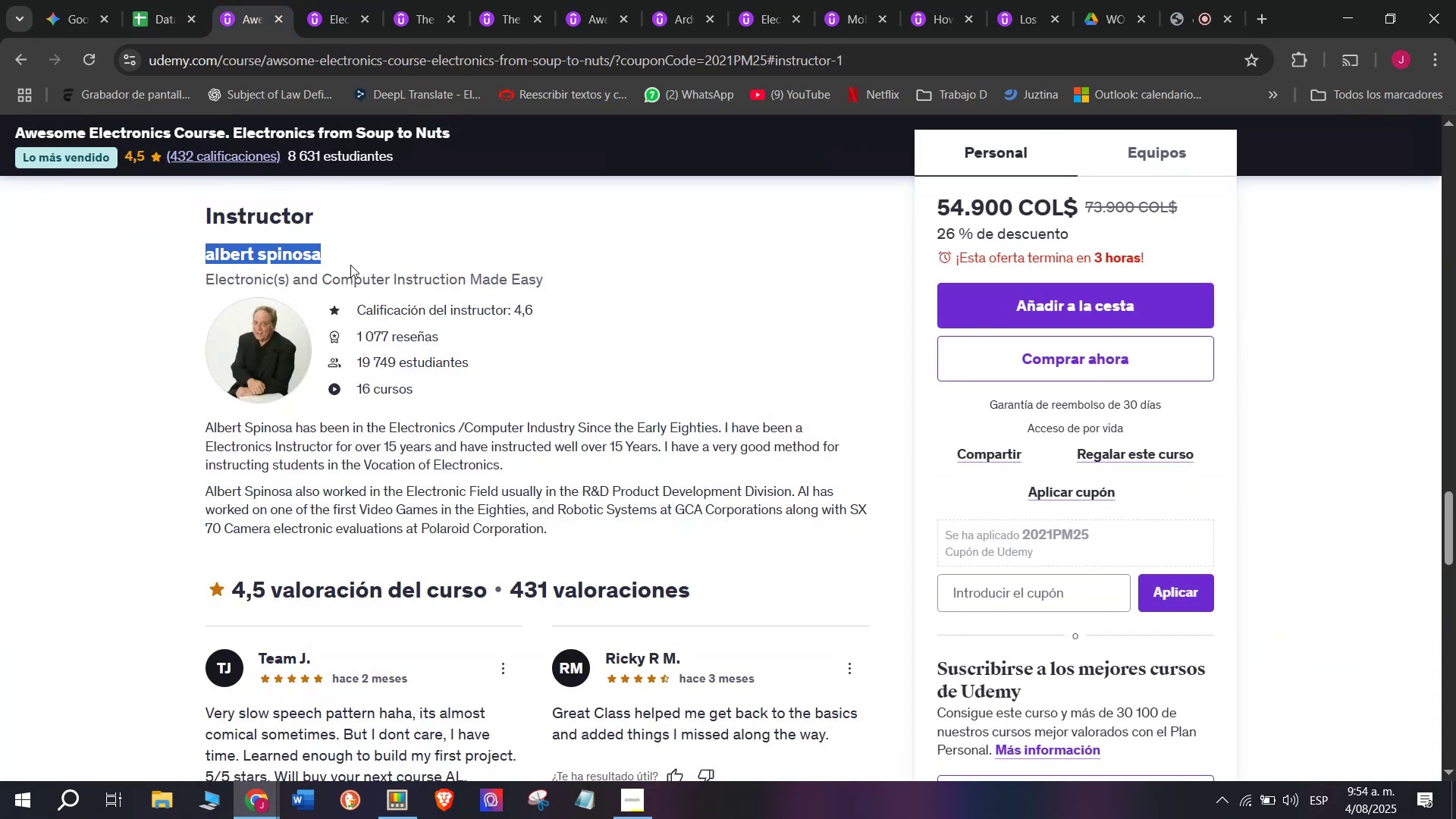 
key(Control+C)
 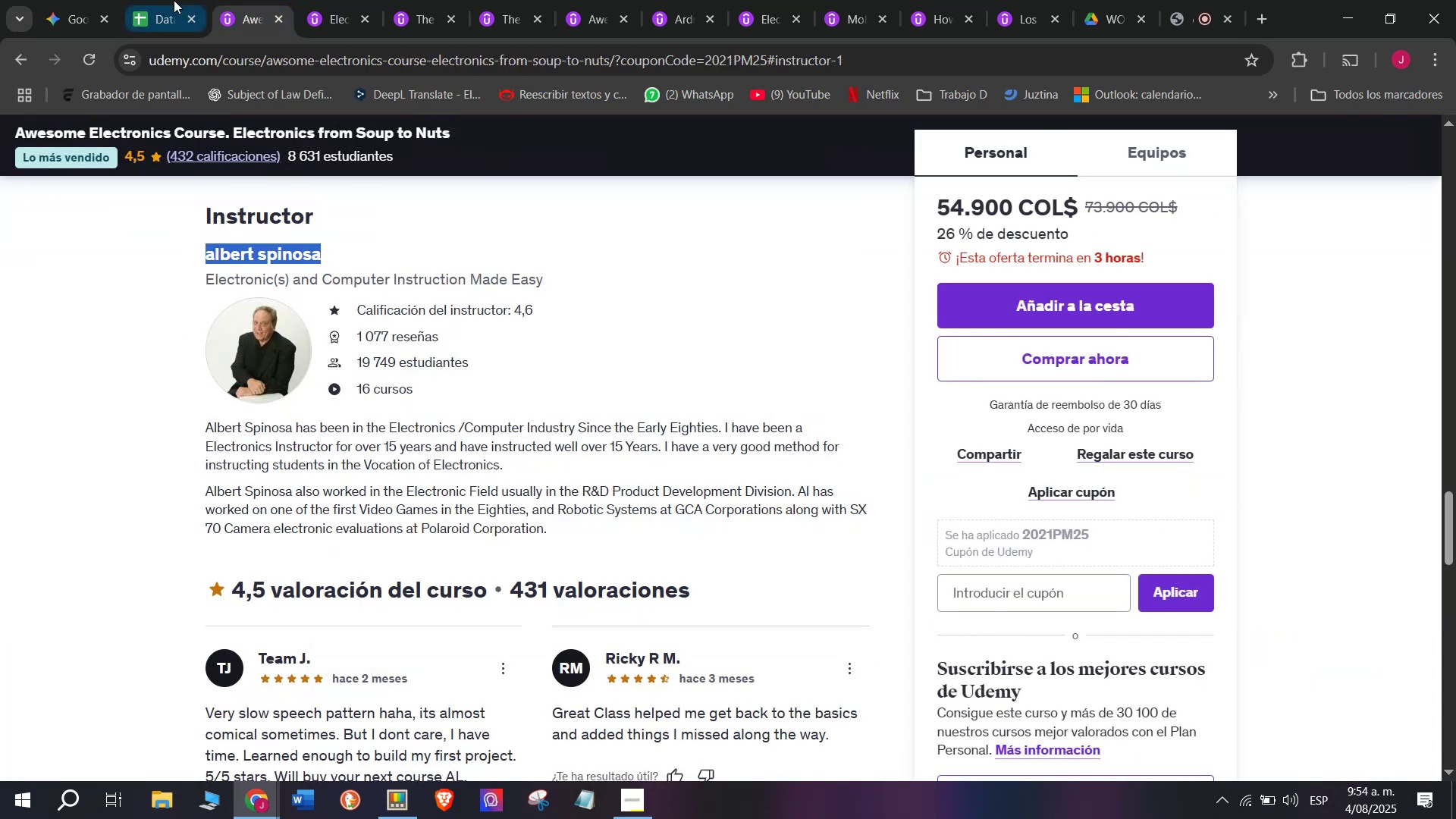 
left_click([171, 0])
 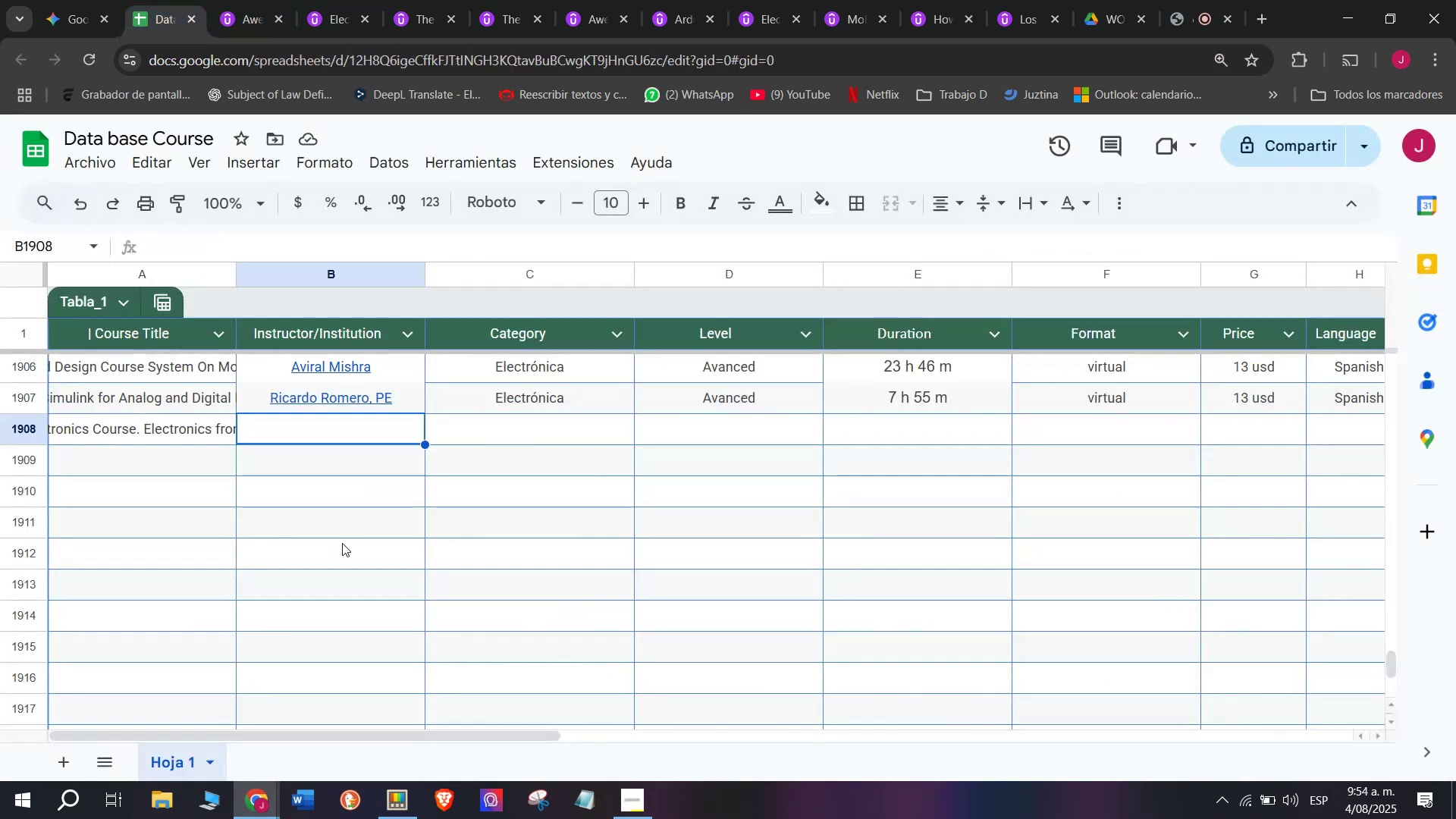 
key(Control+ControlLeft)
 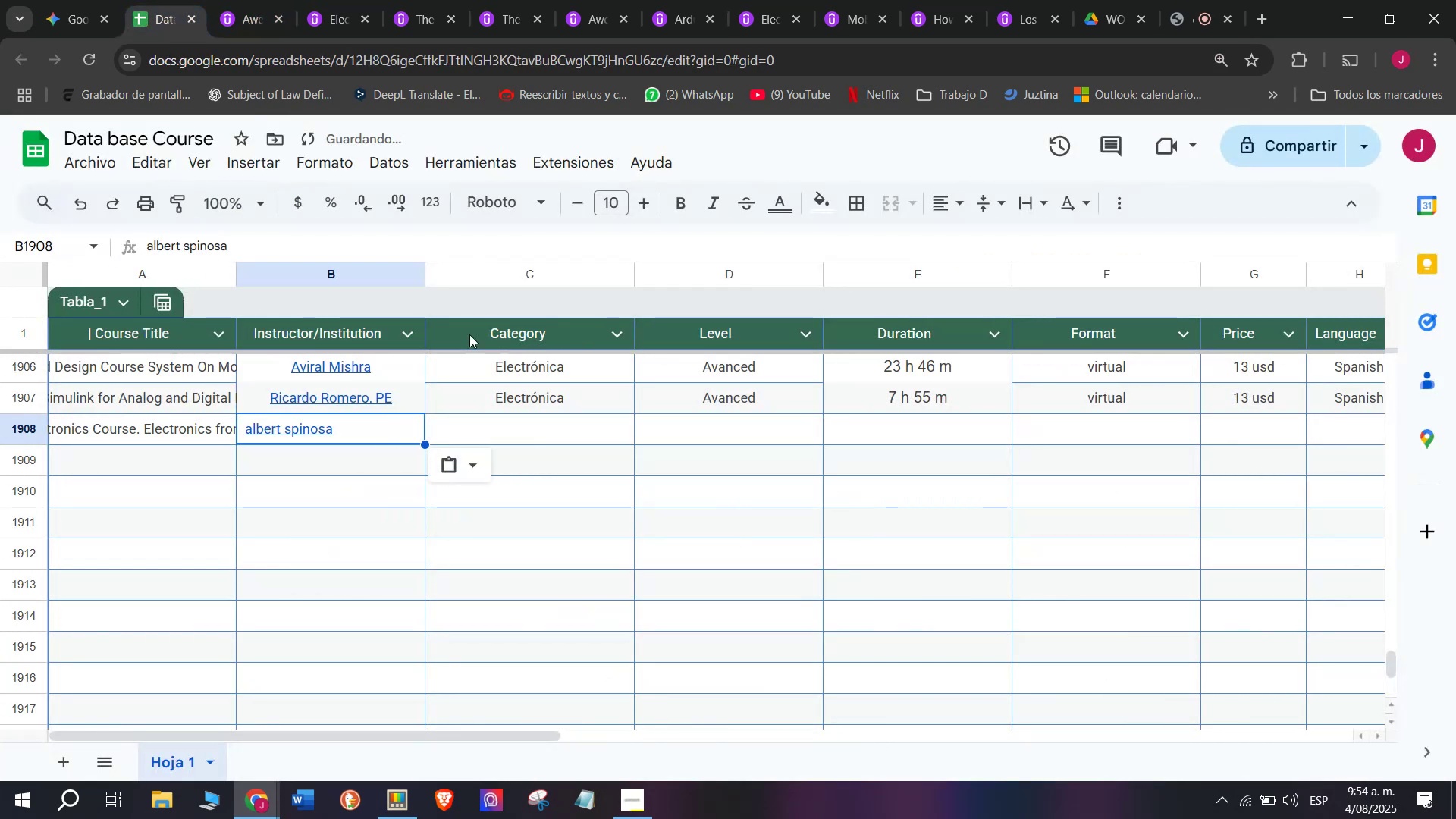 
key(Z)
 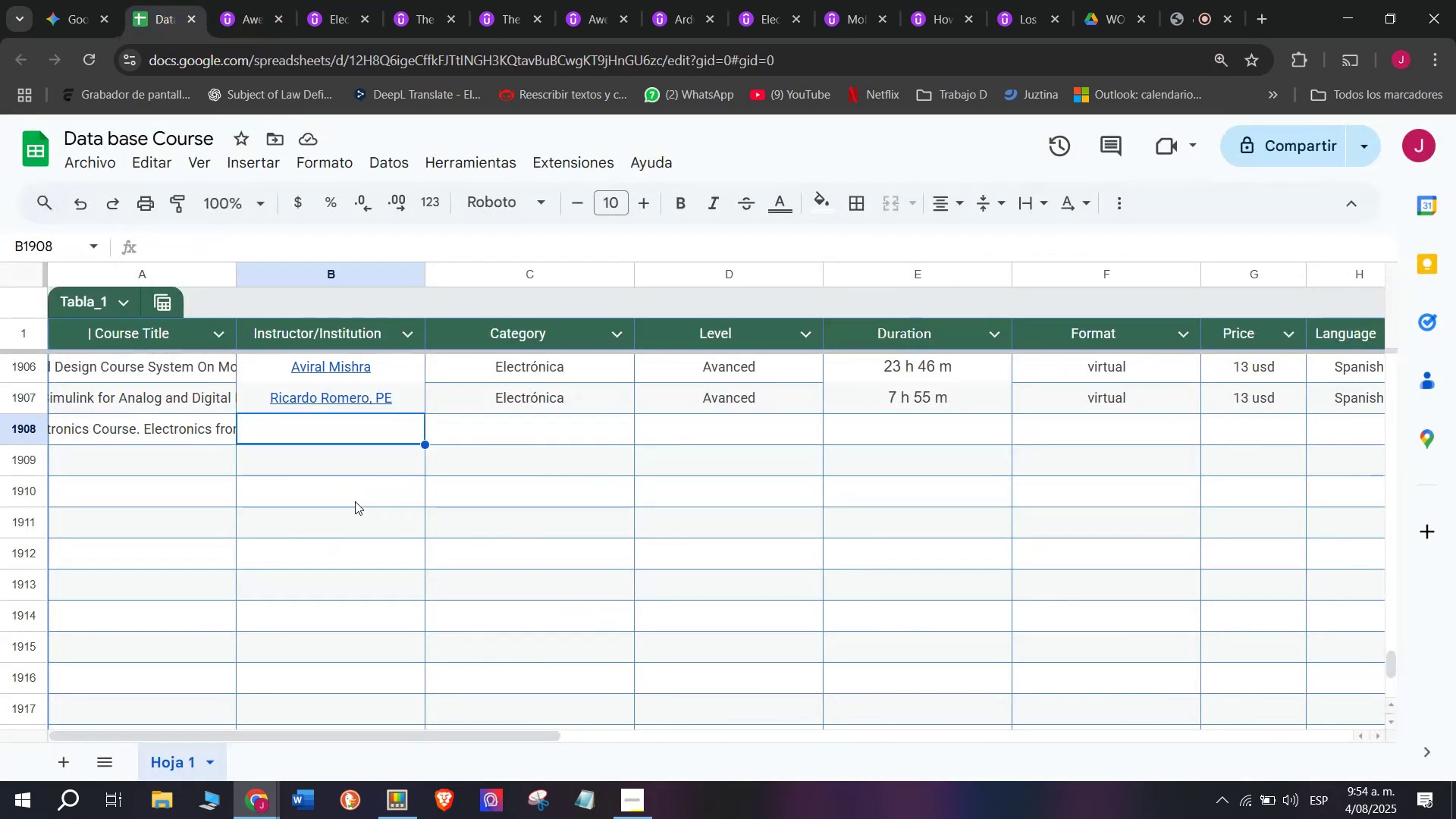 
key(Control+V)
 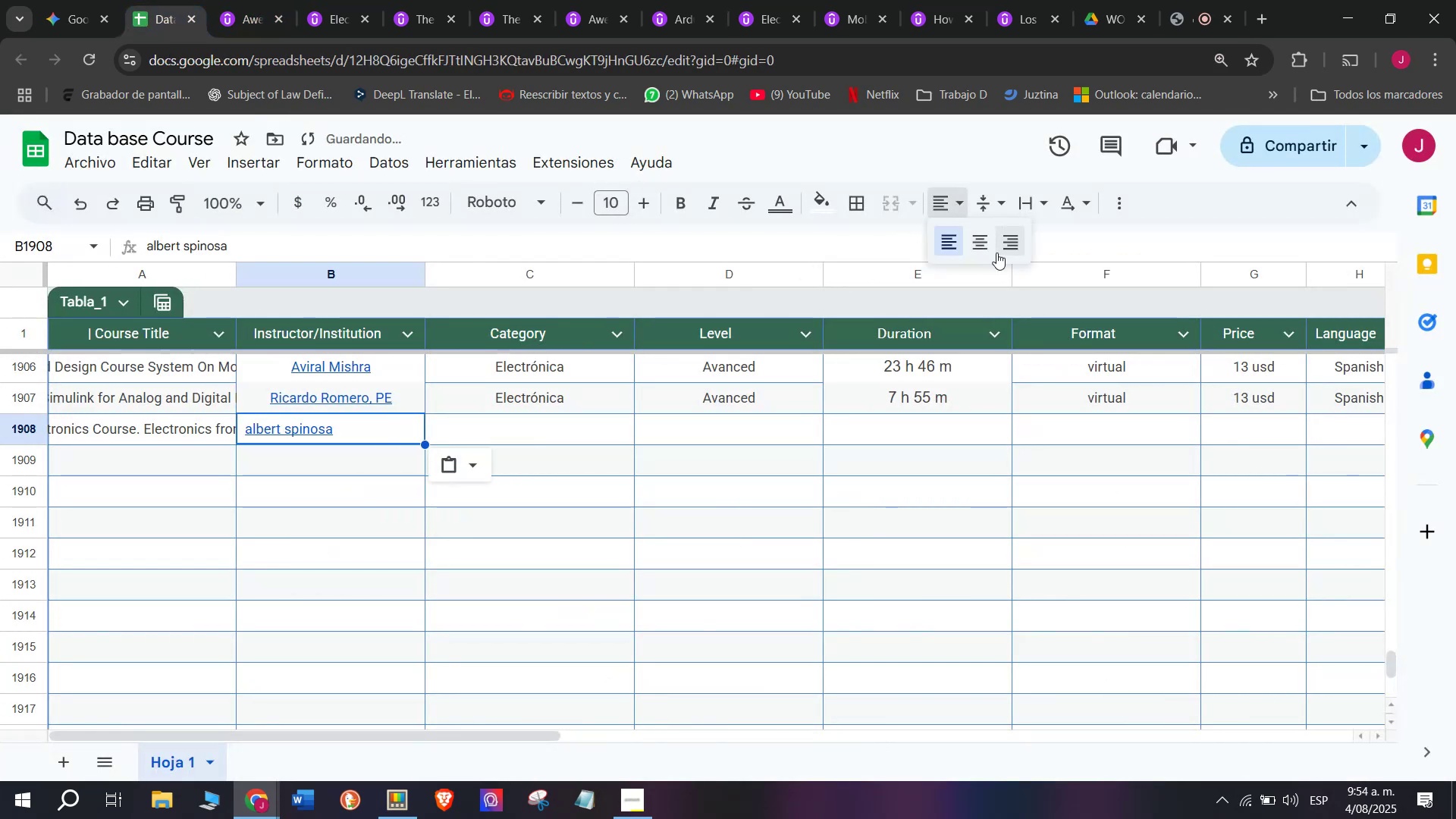 
left_click([990, 254])
 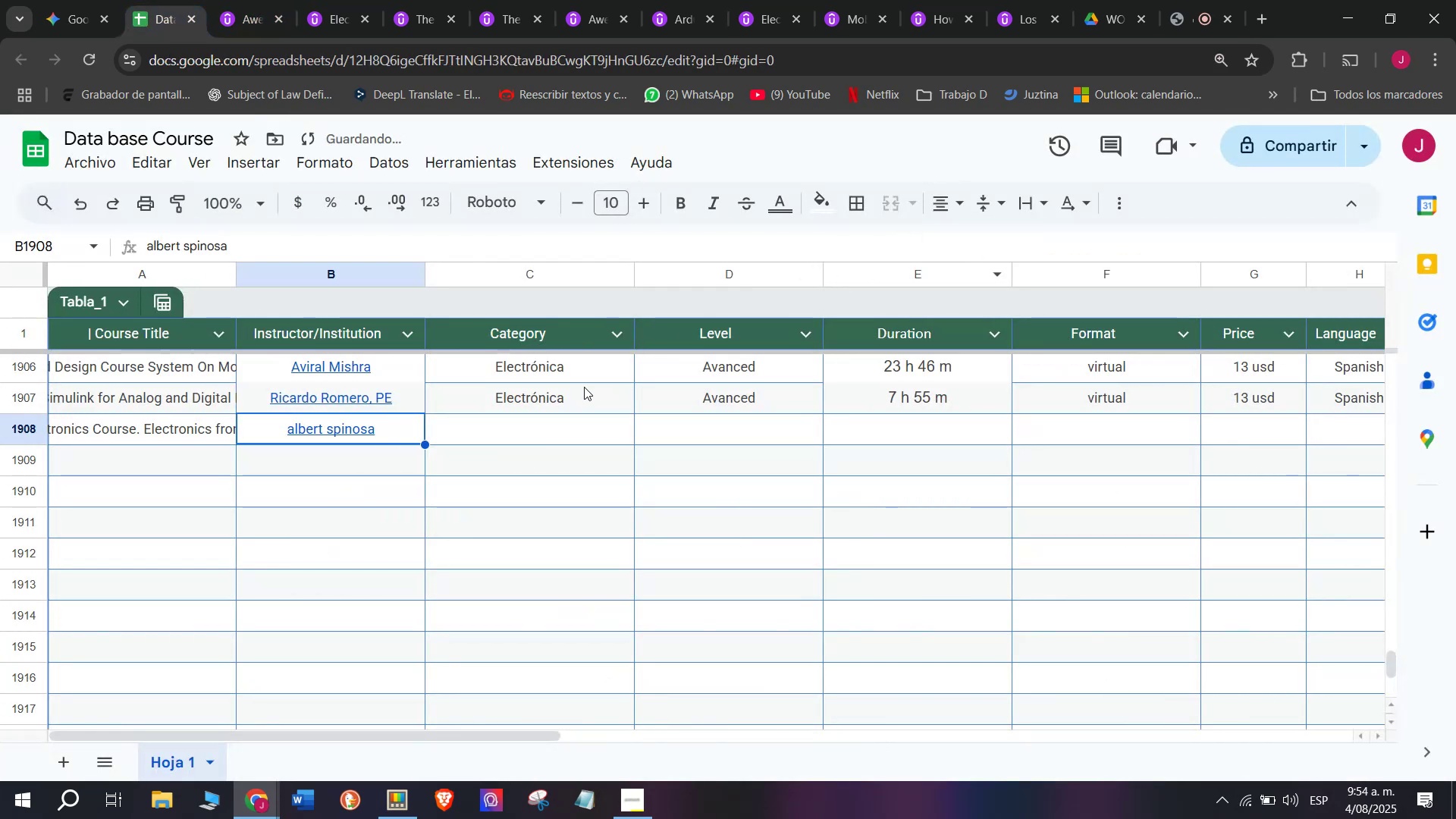 
key(Break)
 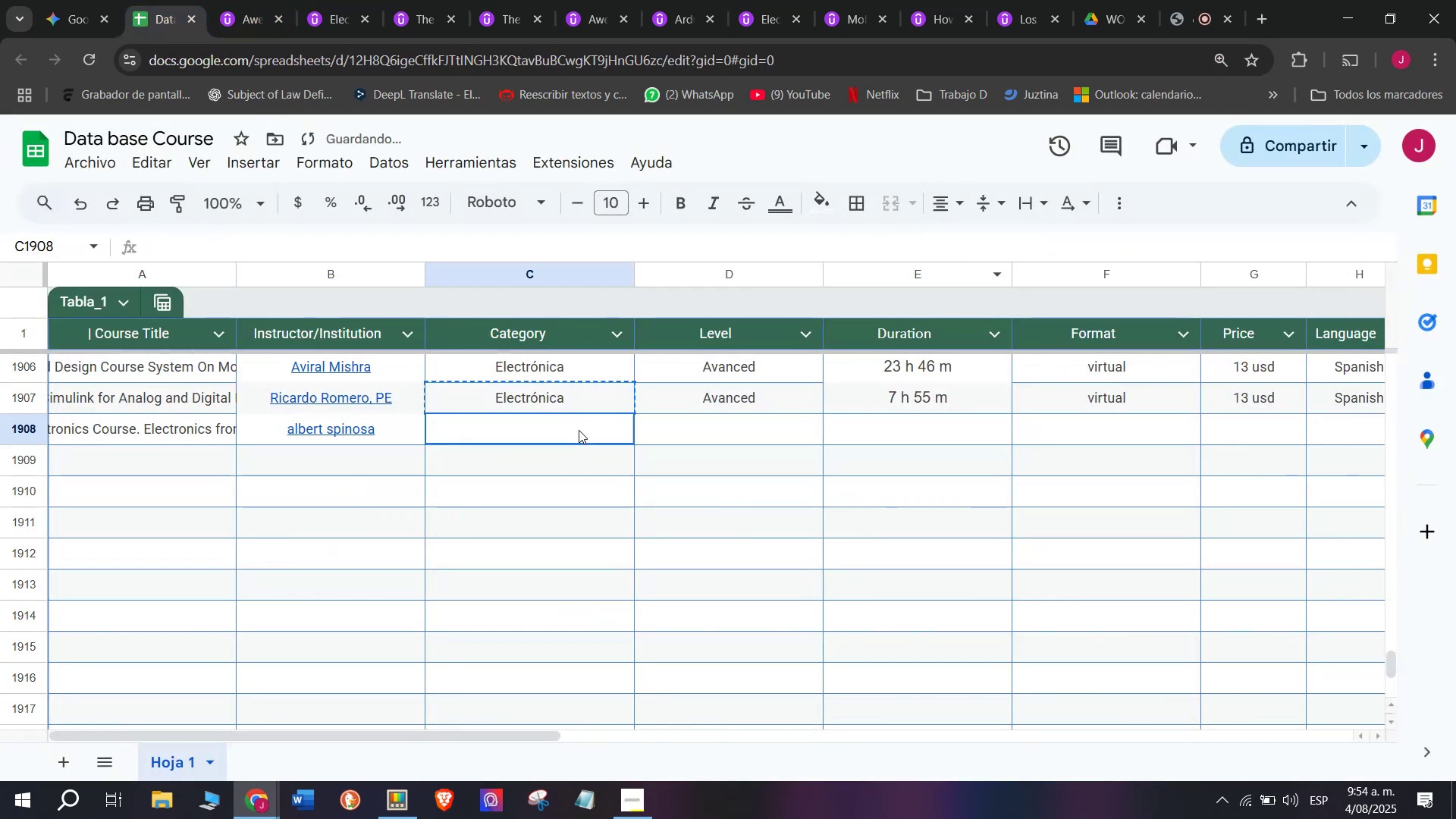 
key(Control+ControlLeft)
 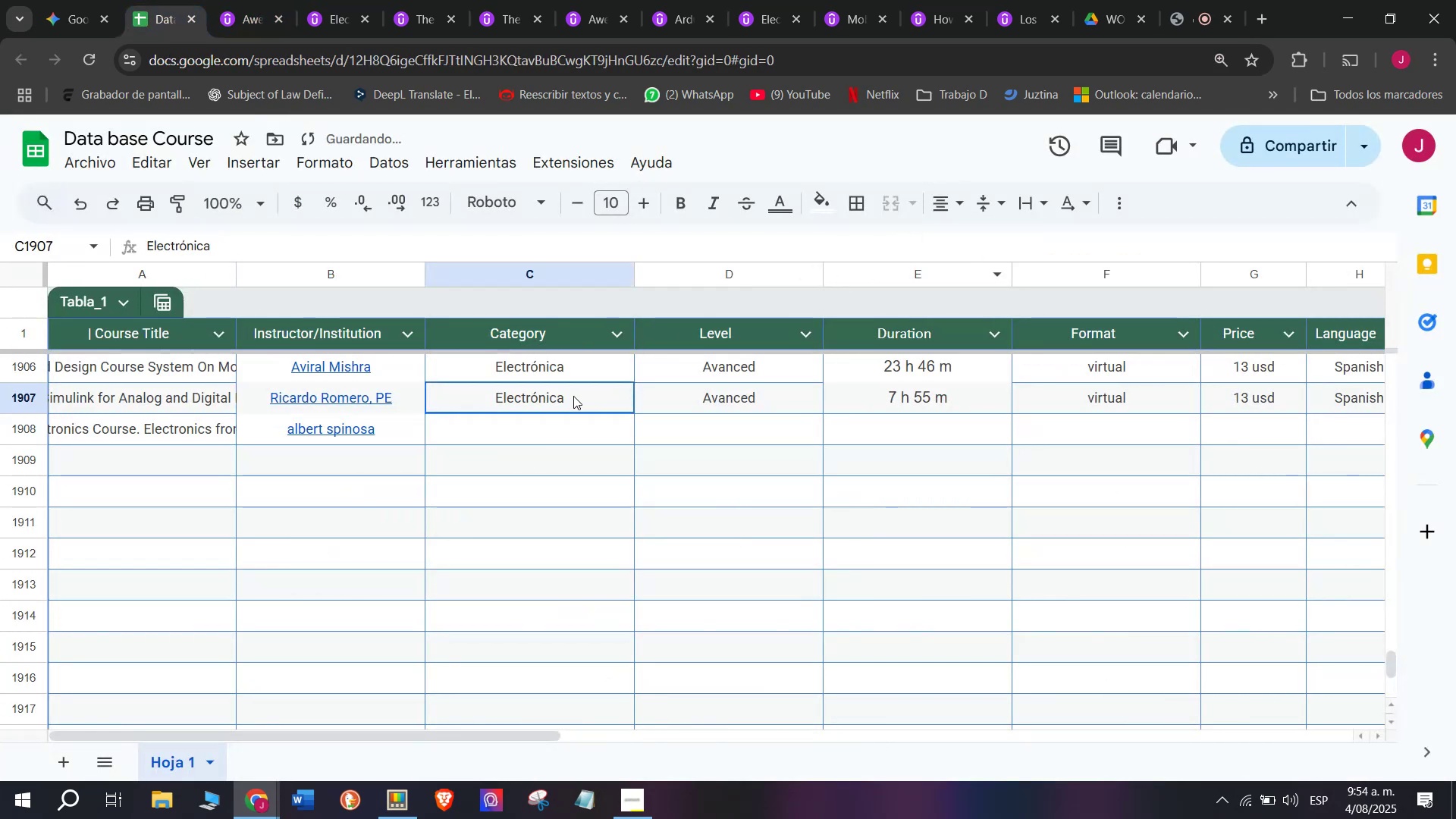 
key(Control+C)
 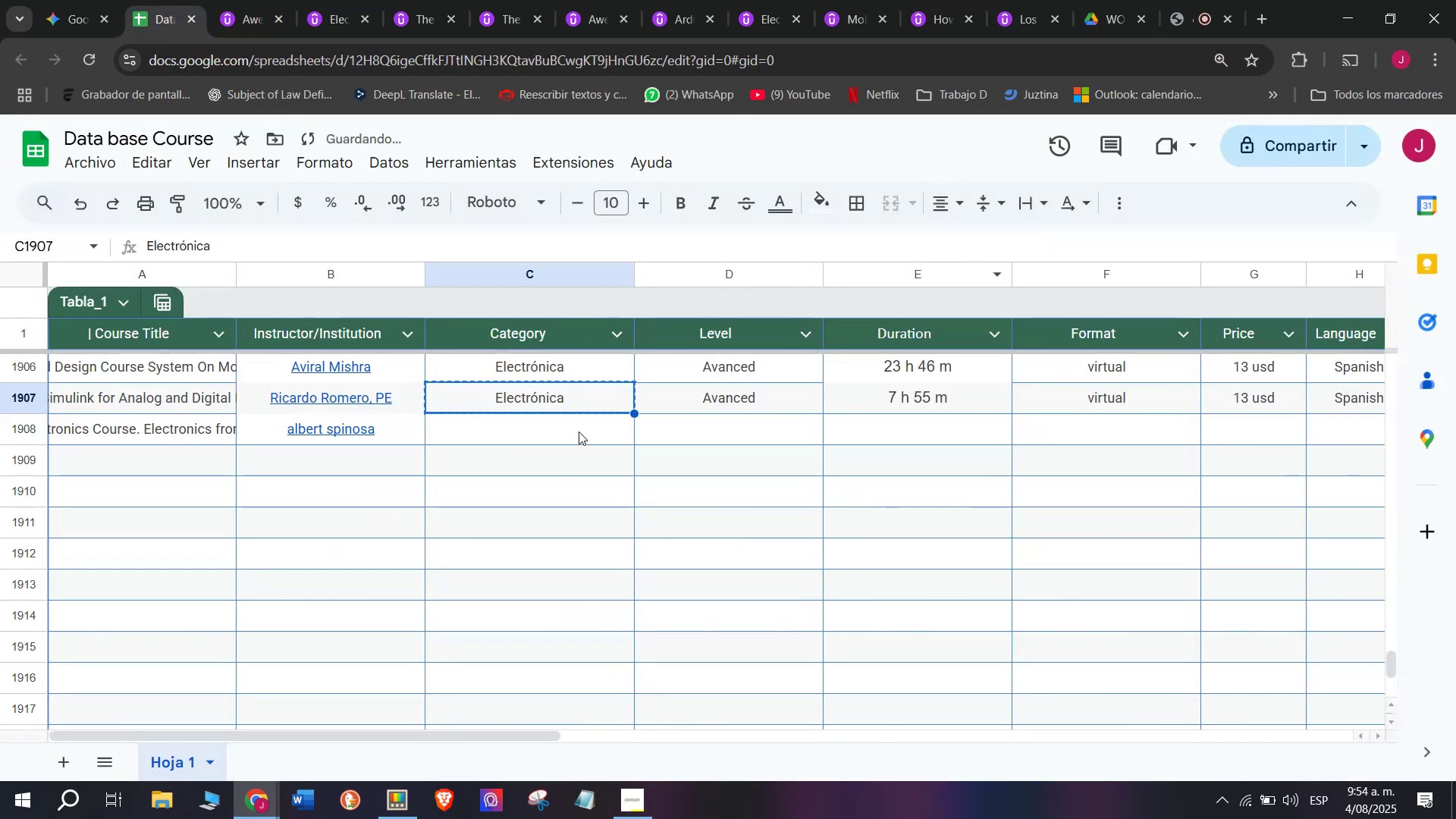 
key(Z)
 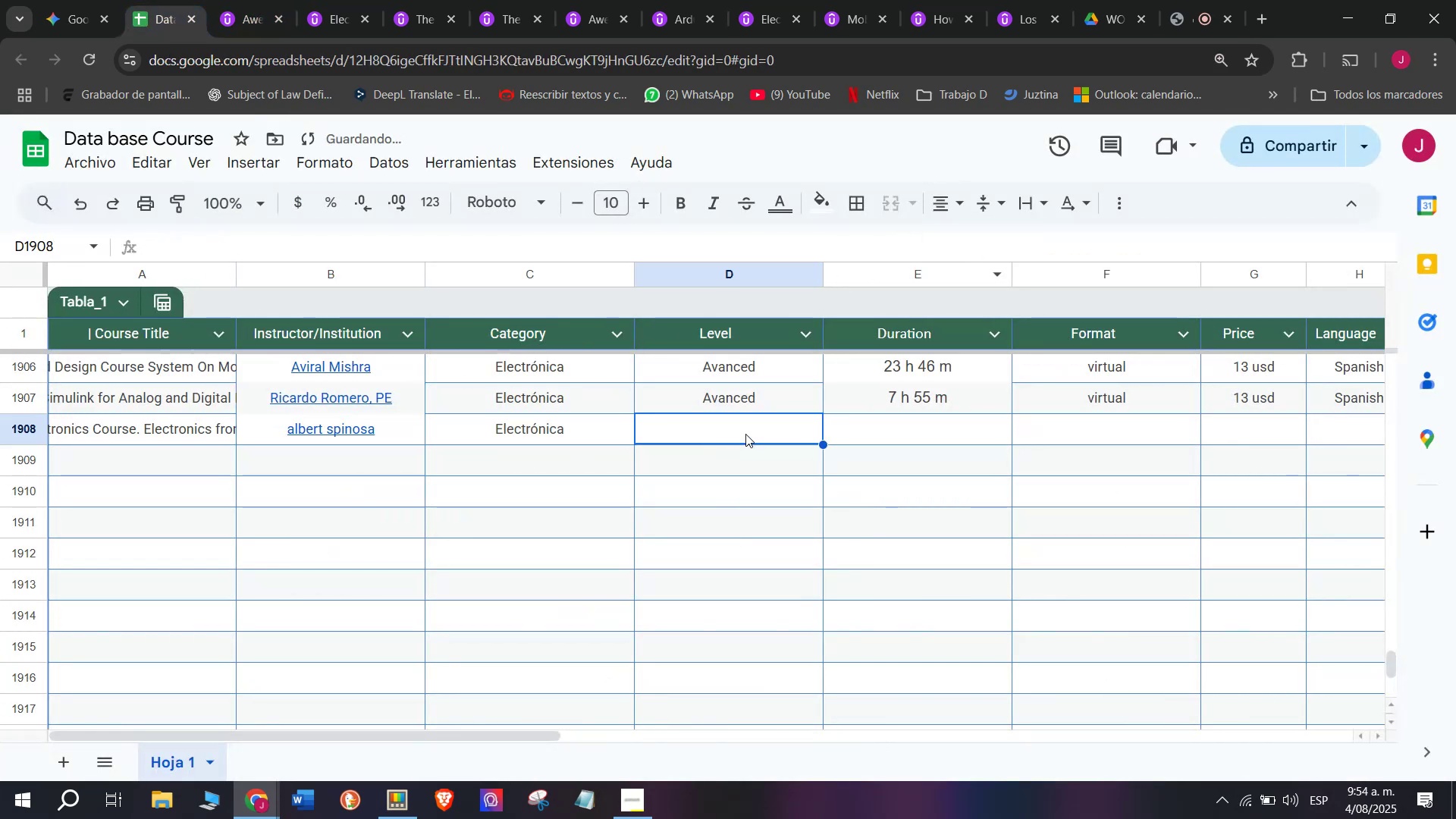 
key(Control+ControlLeft)
 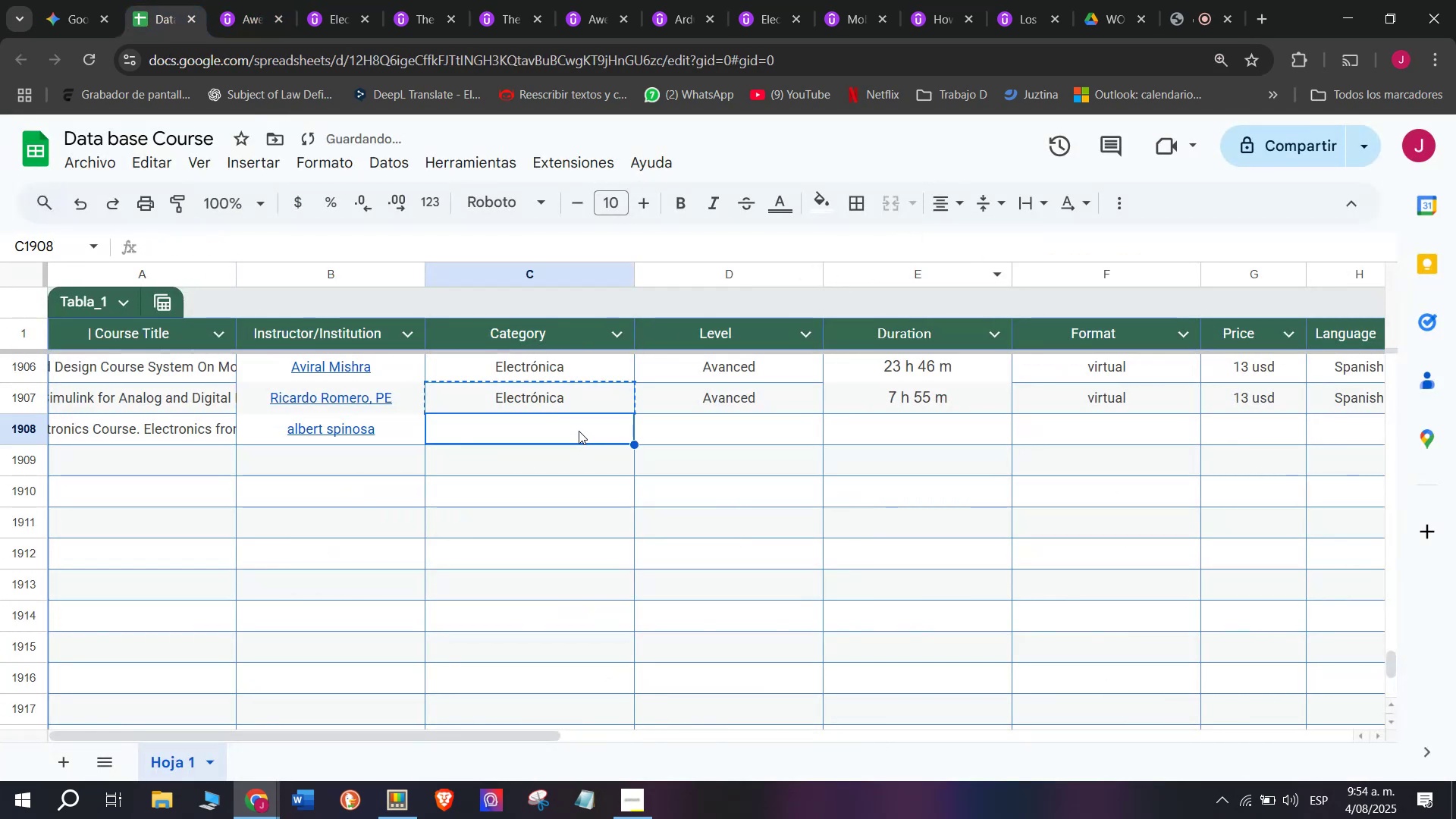 
key(Control+V)
 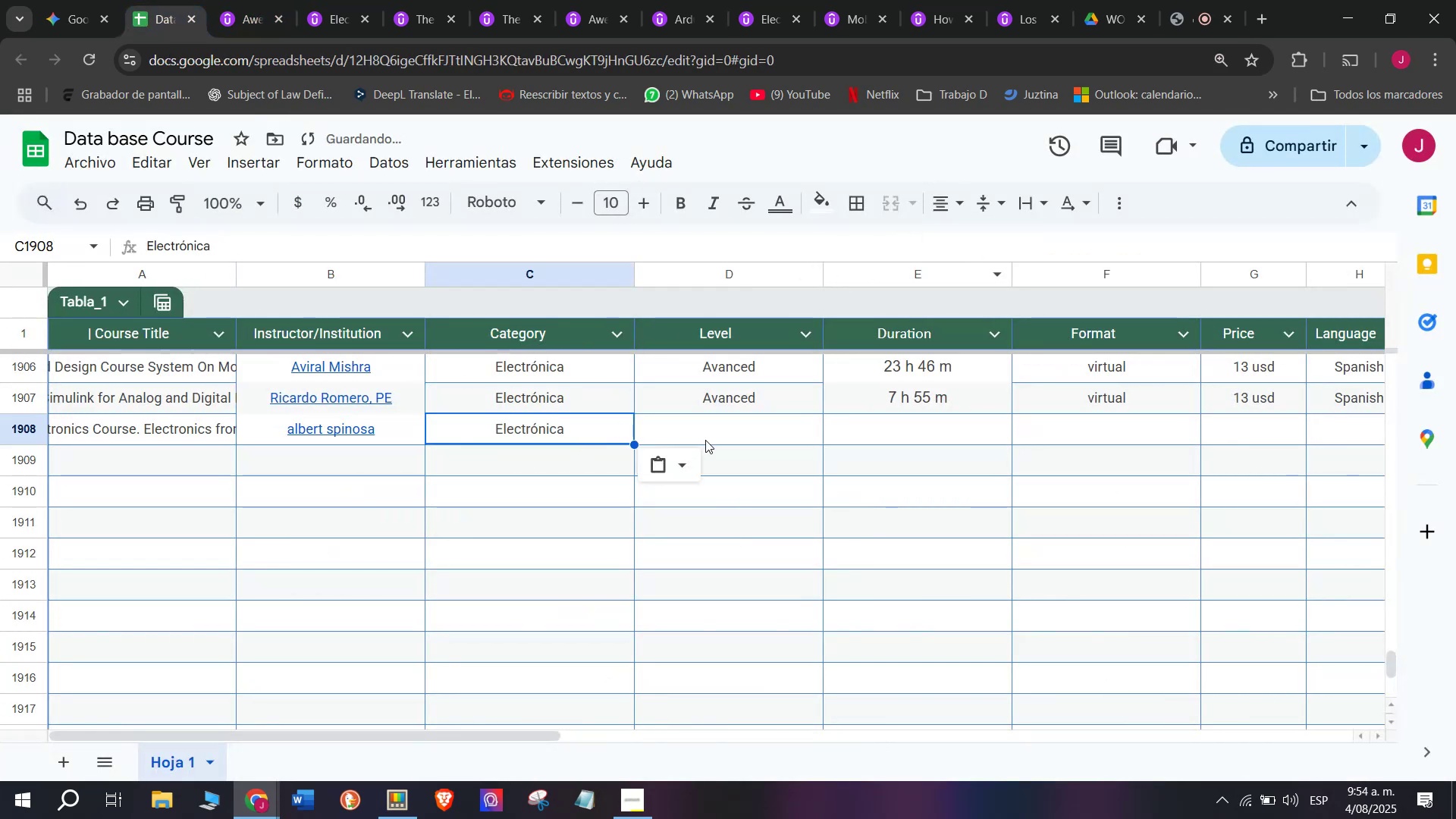 
double_click([707, 440])
 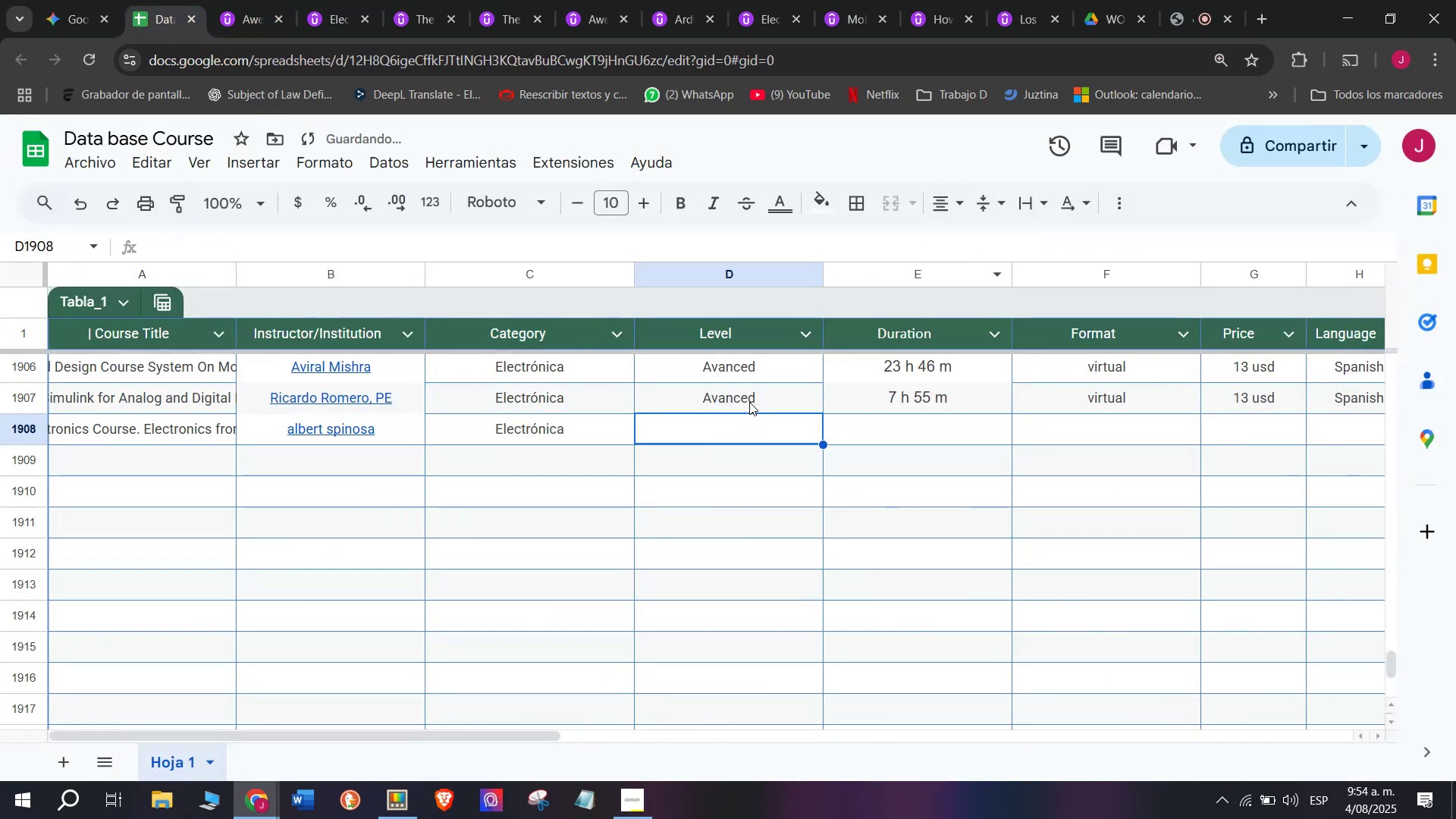 
key(Break)
 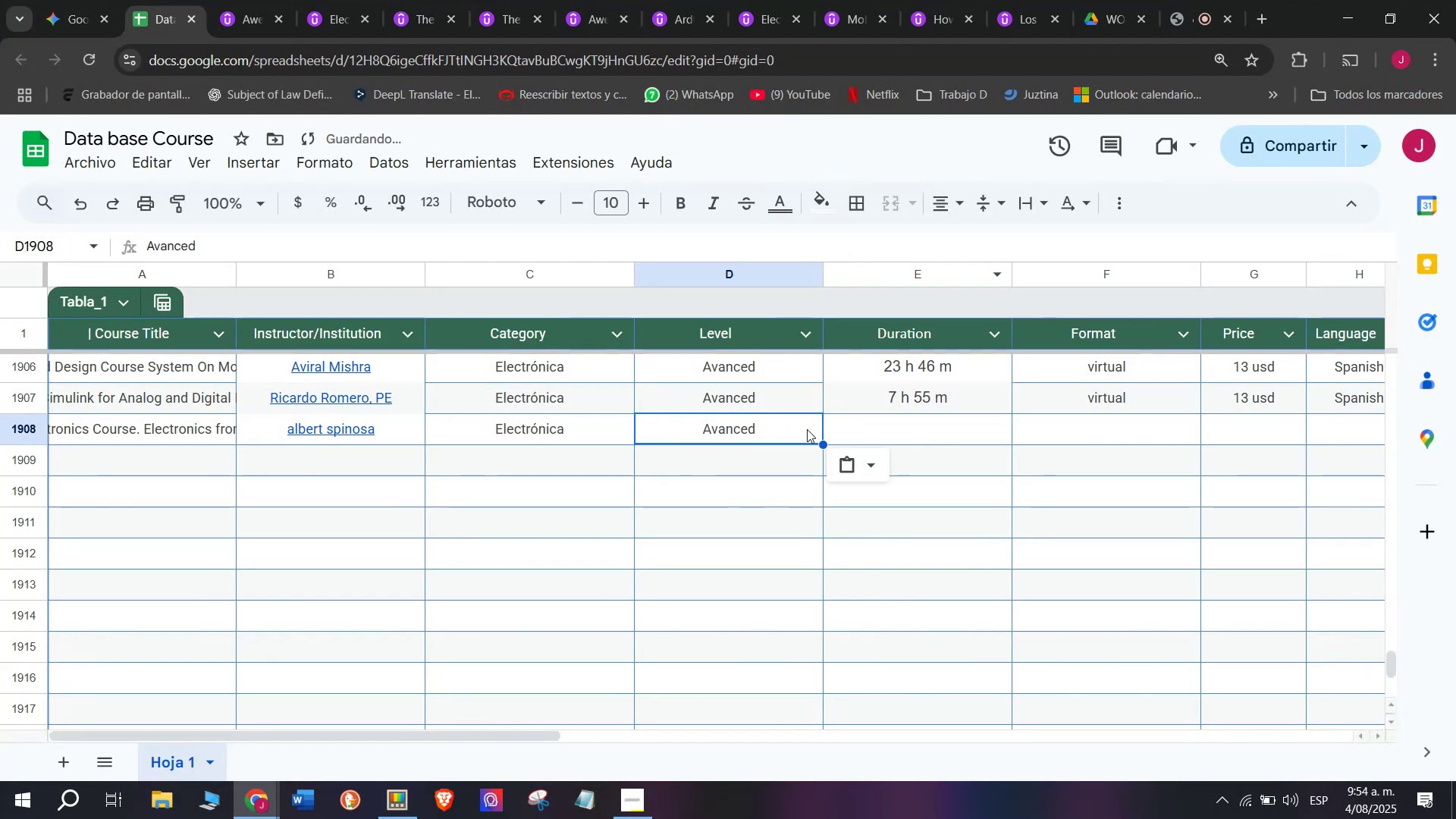 
key(Control+ControlLeft)
 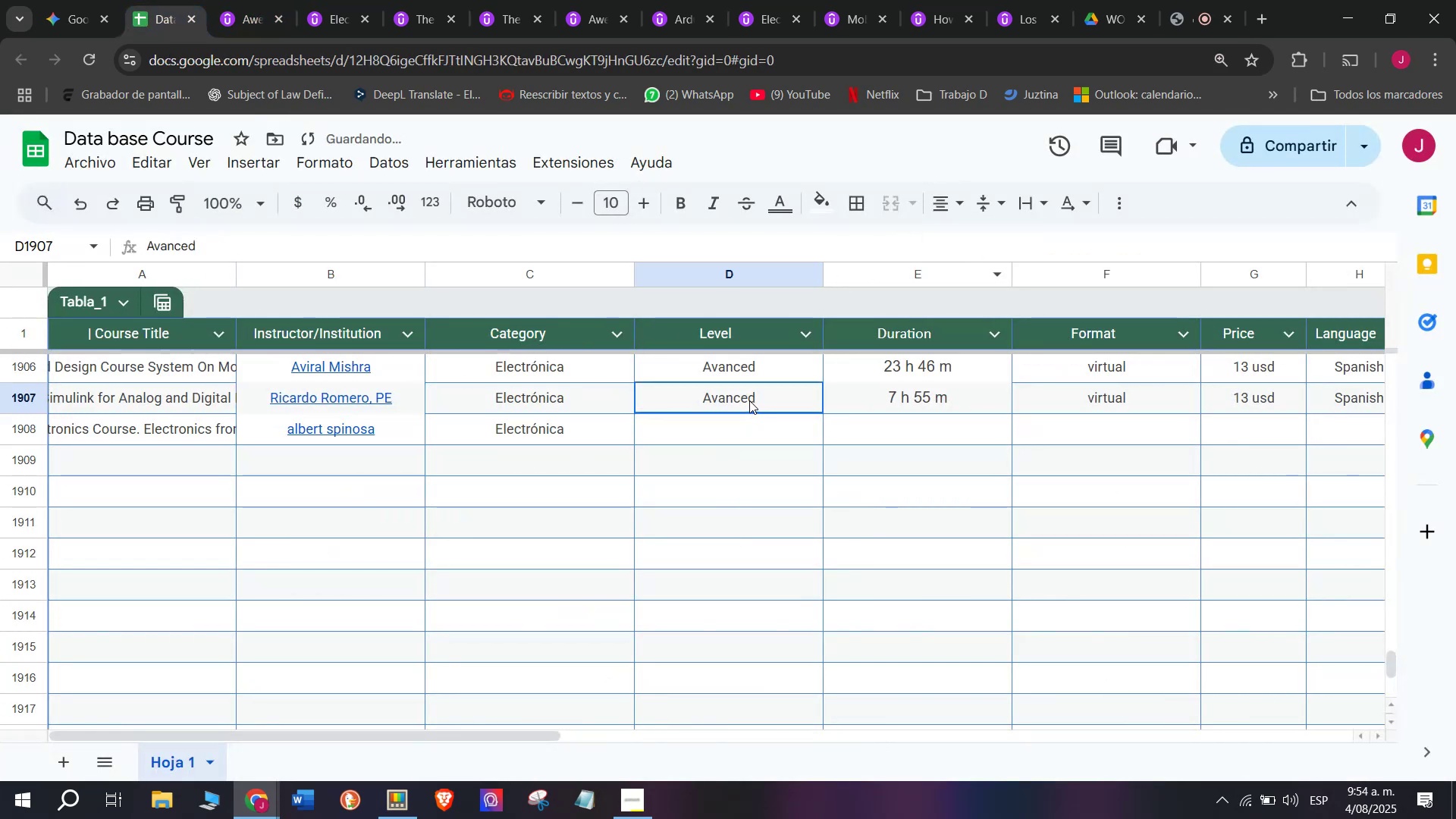 
key(Control+C)
 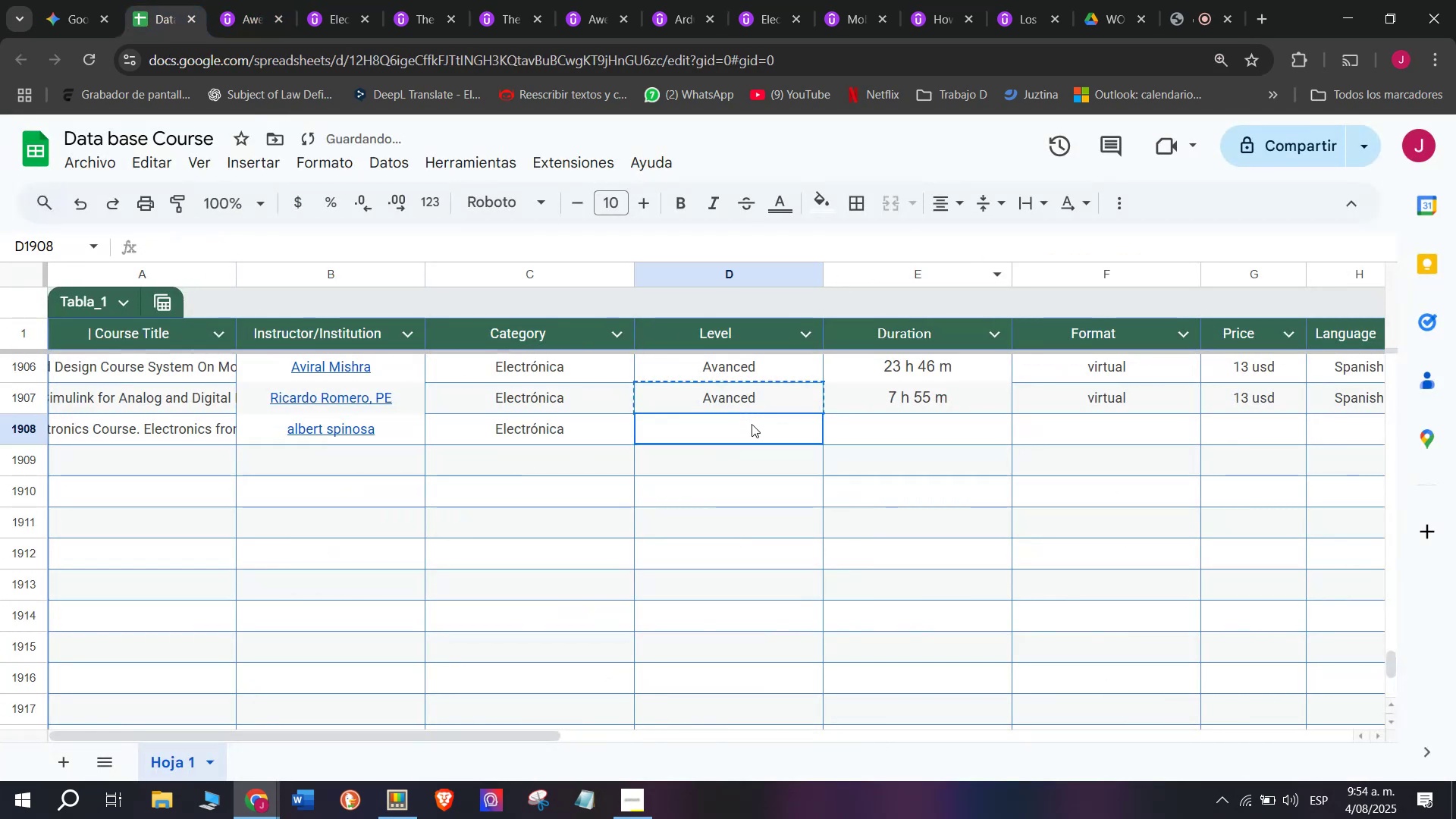 
key(Z)
 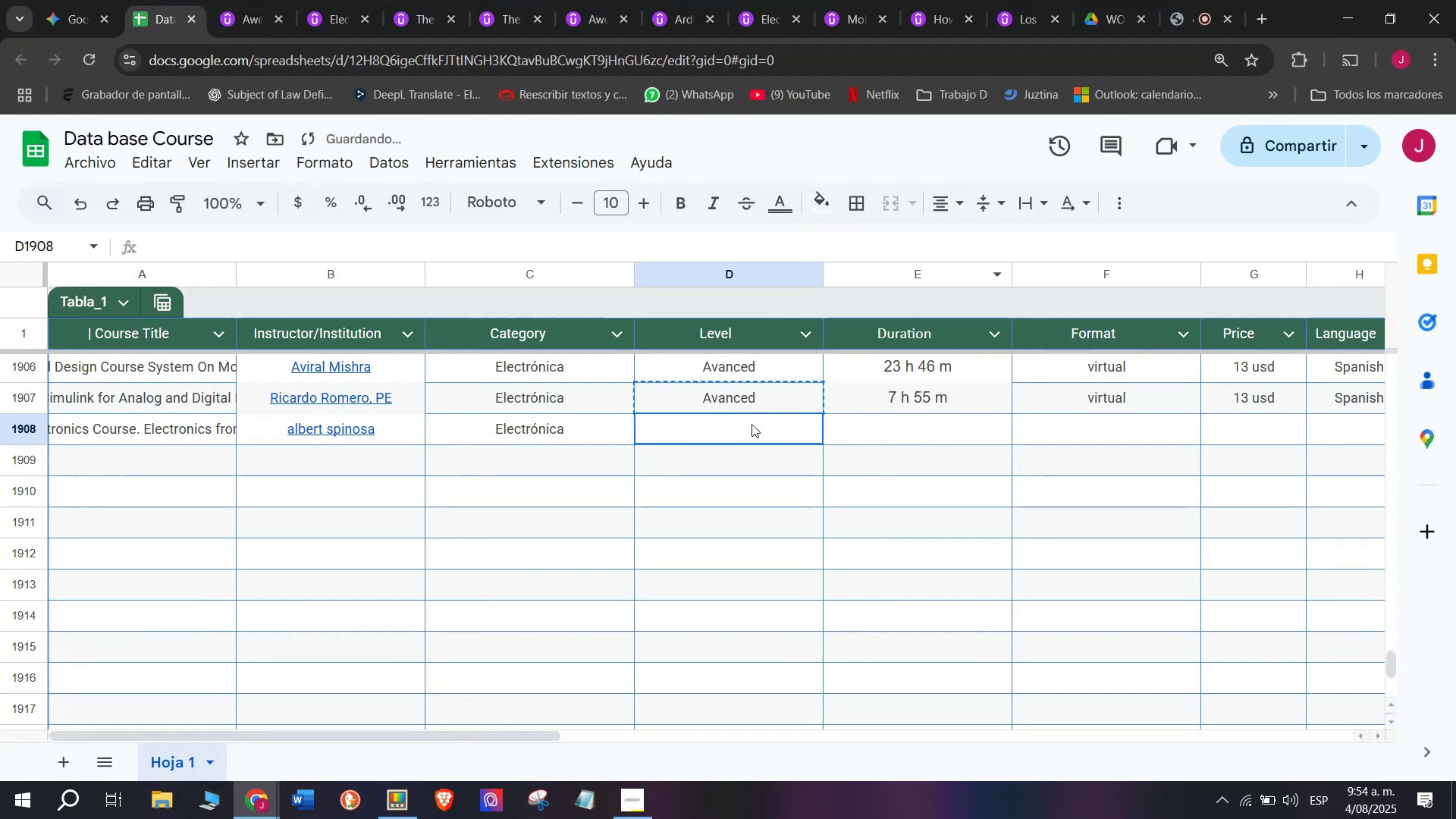 
key(Control+ControlLeft)
 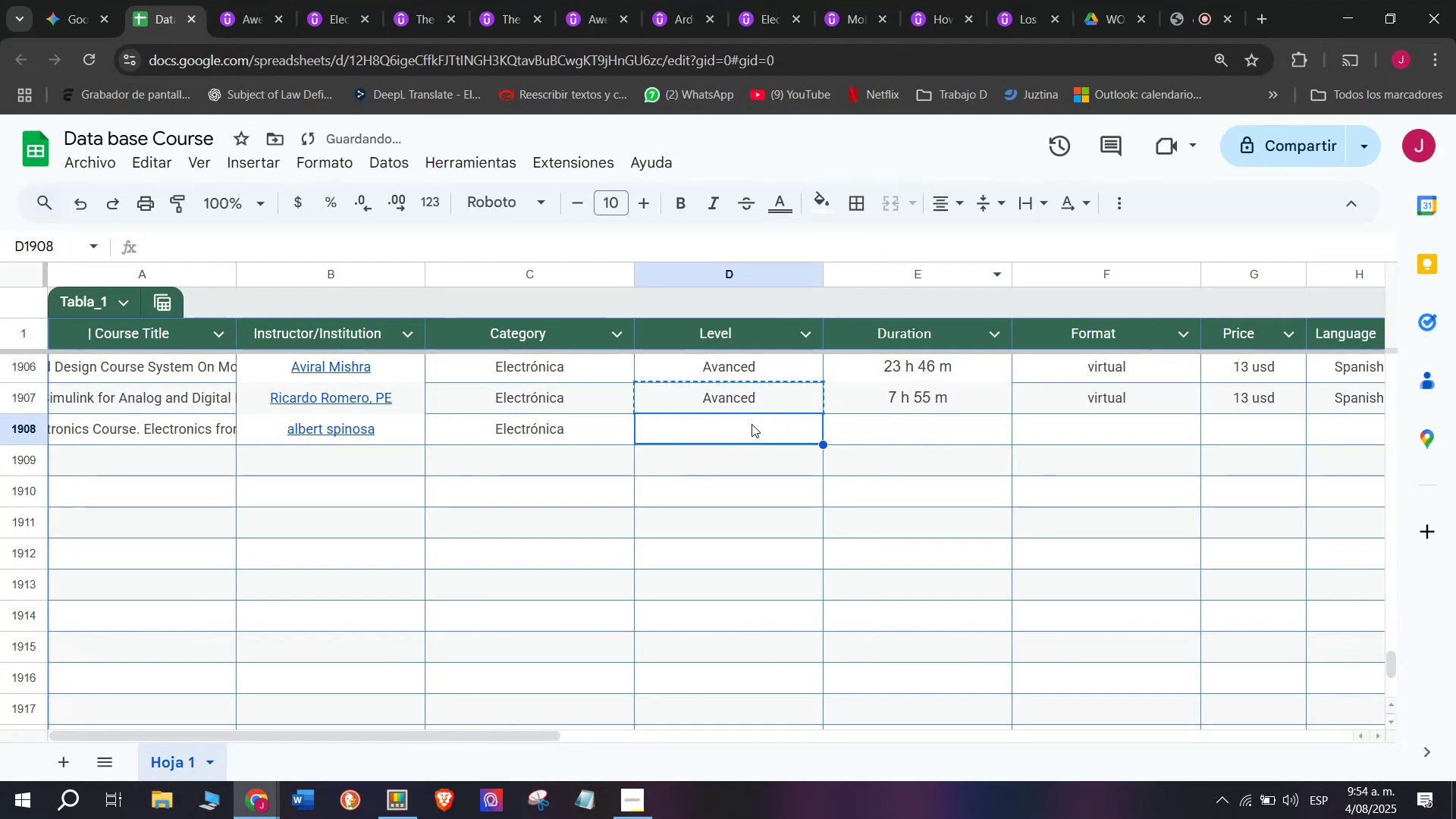 
key(Control+V)
 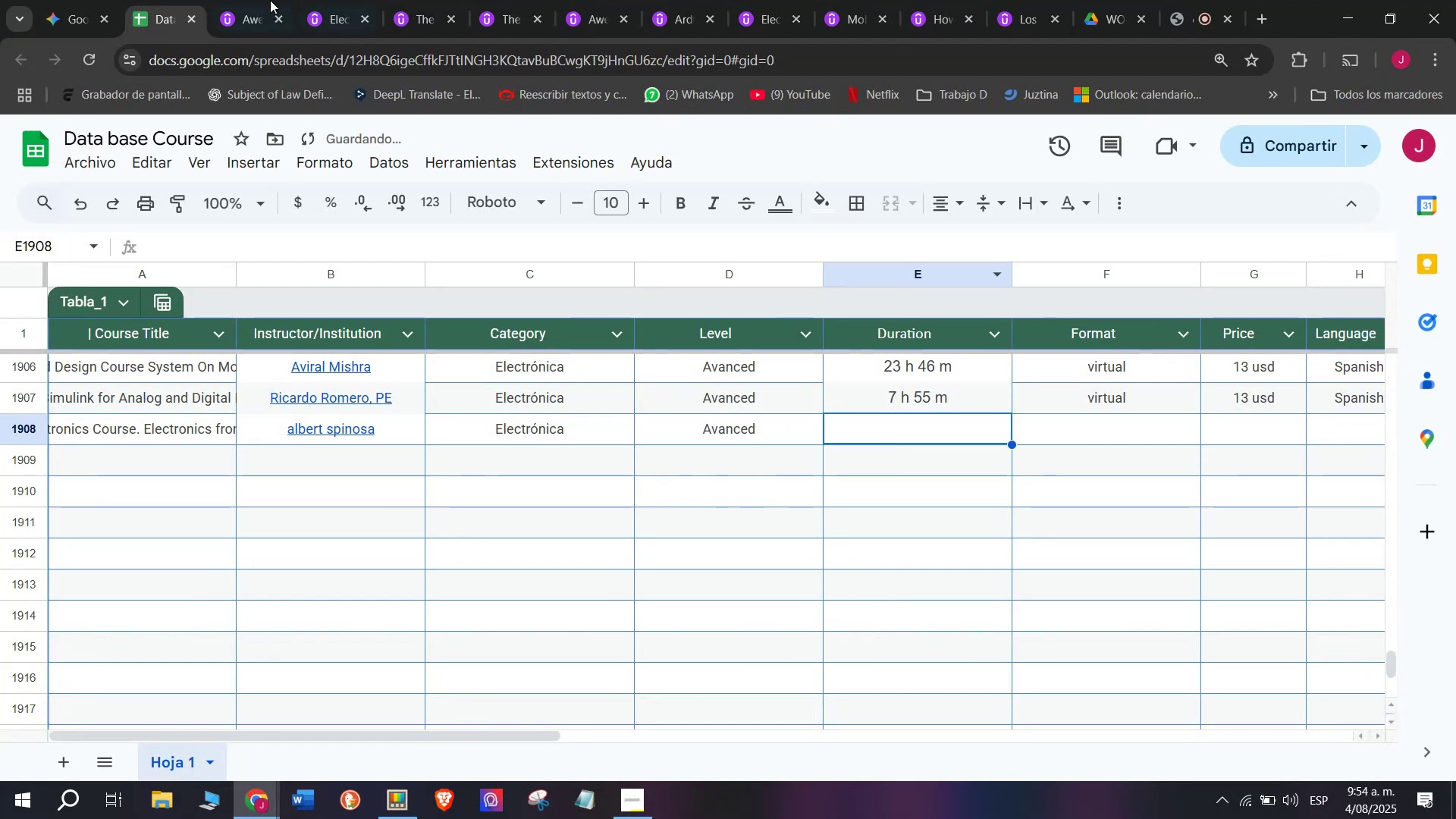 
left_click([226, 0])
 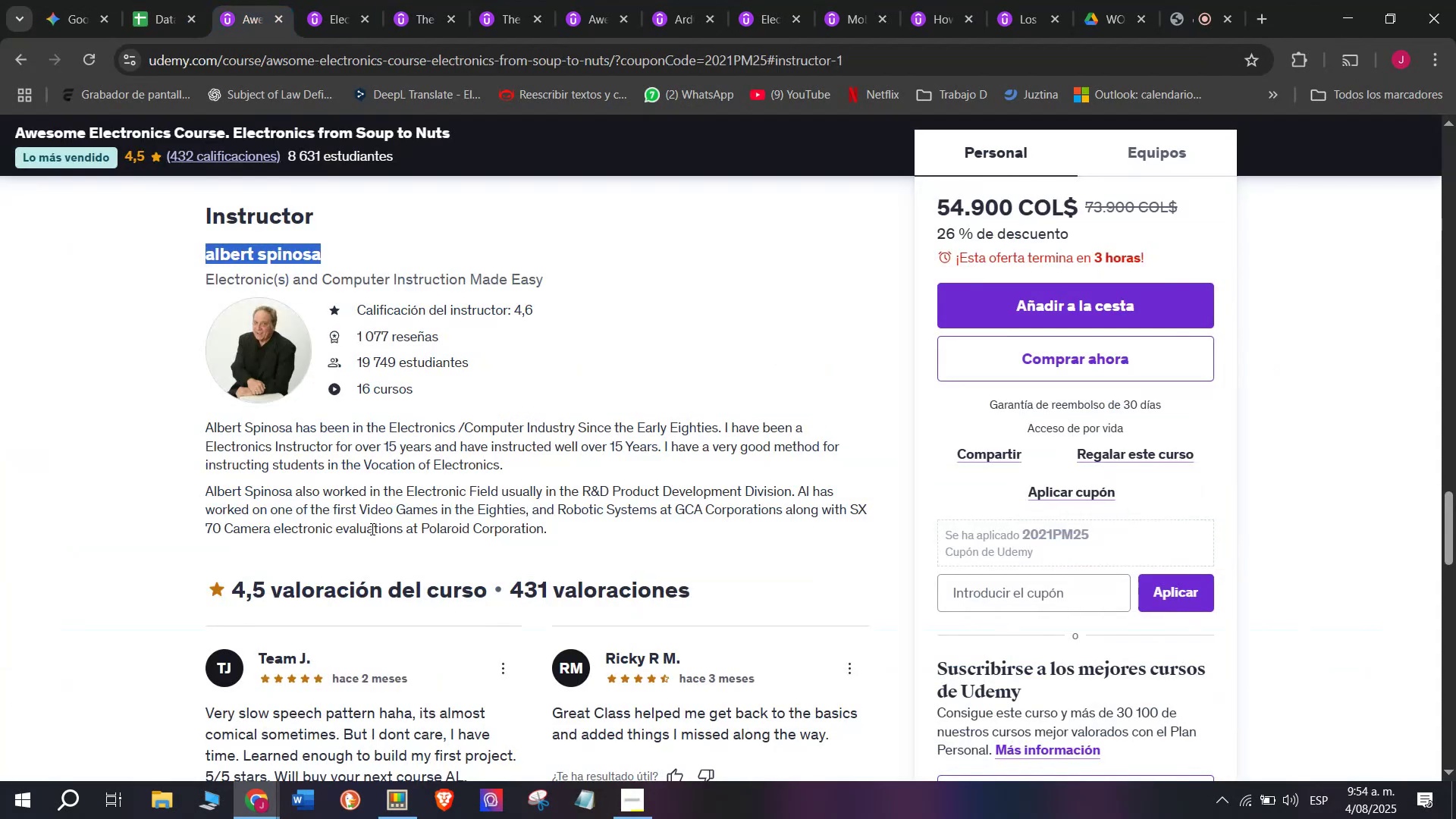 
scroll: coordinate [356, 598], scroll_direction: up, amount: 10.0
 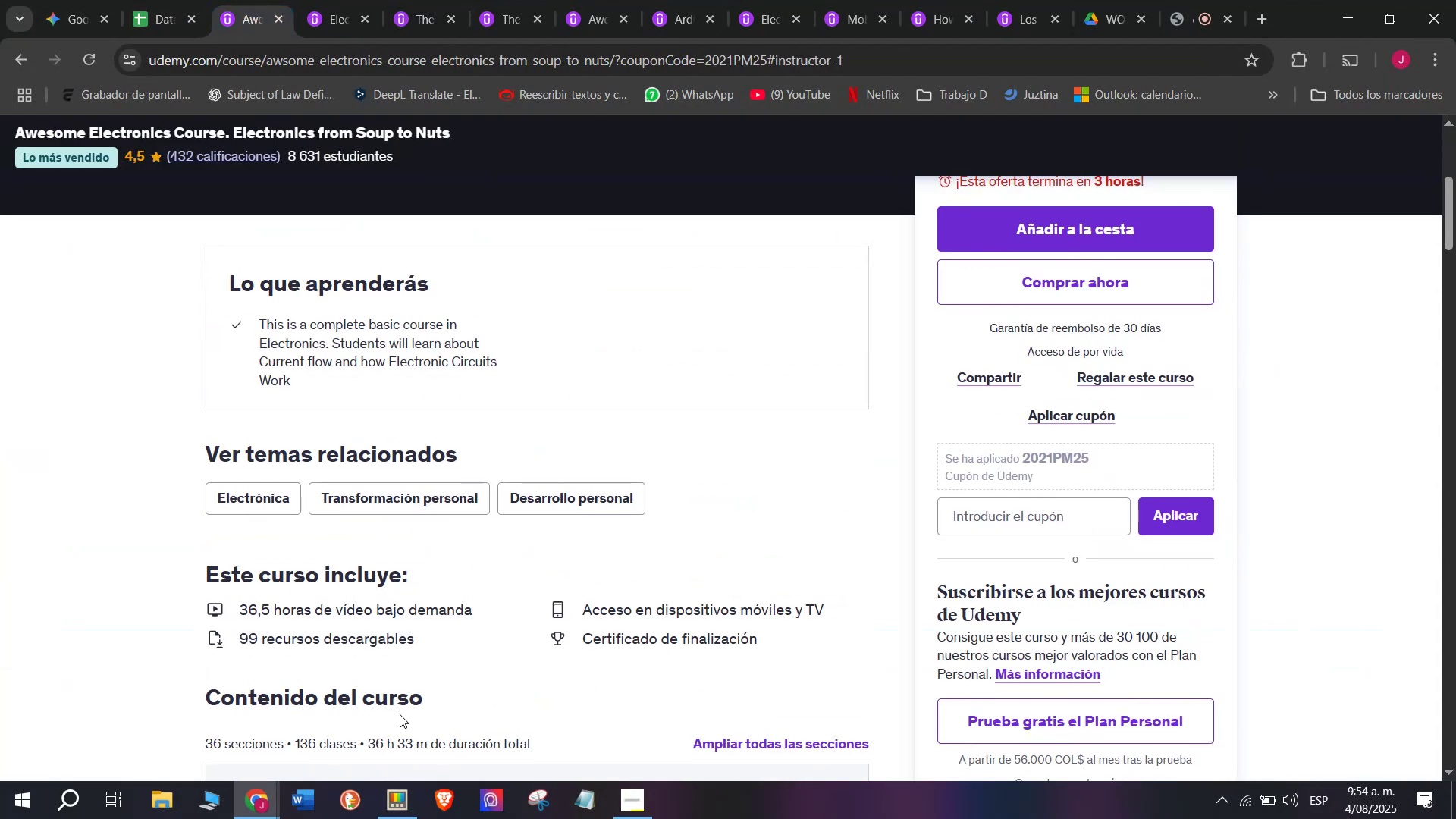 
scroll: coordinate [401, 713], scroll_direction: down, amount: 1.0
 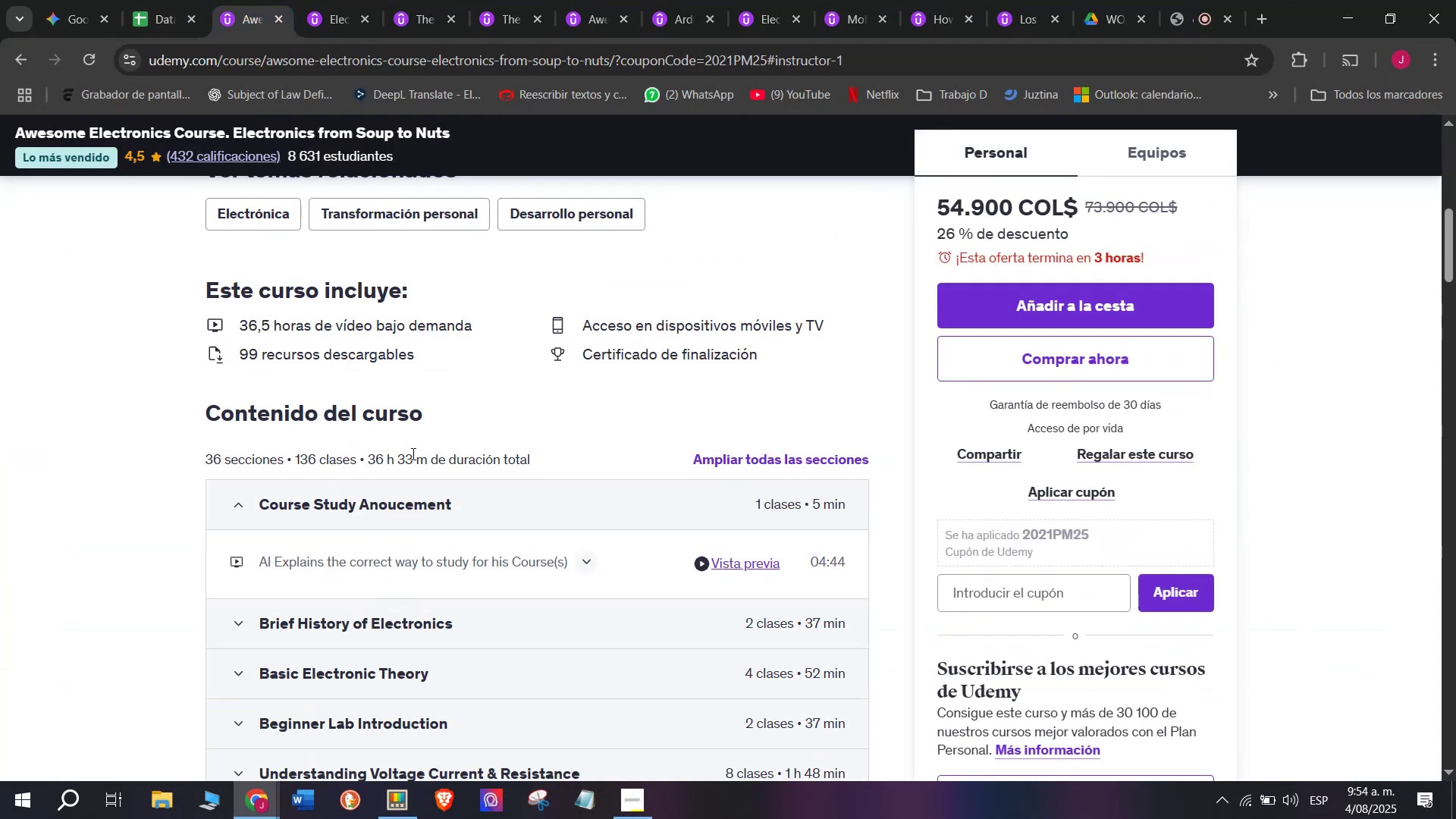 
left_click_drag(start_coordinate=[429, 459], to_coordinate=[369, 453])
 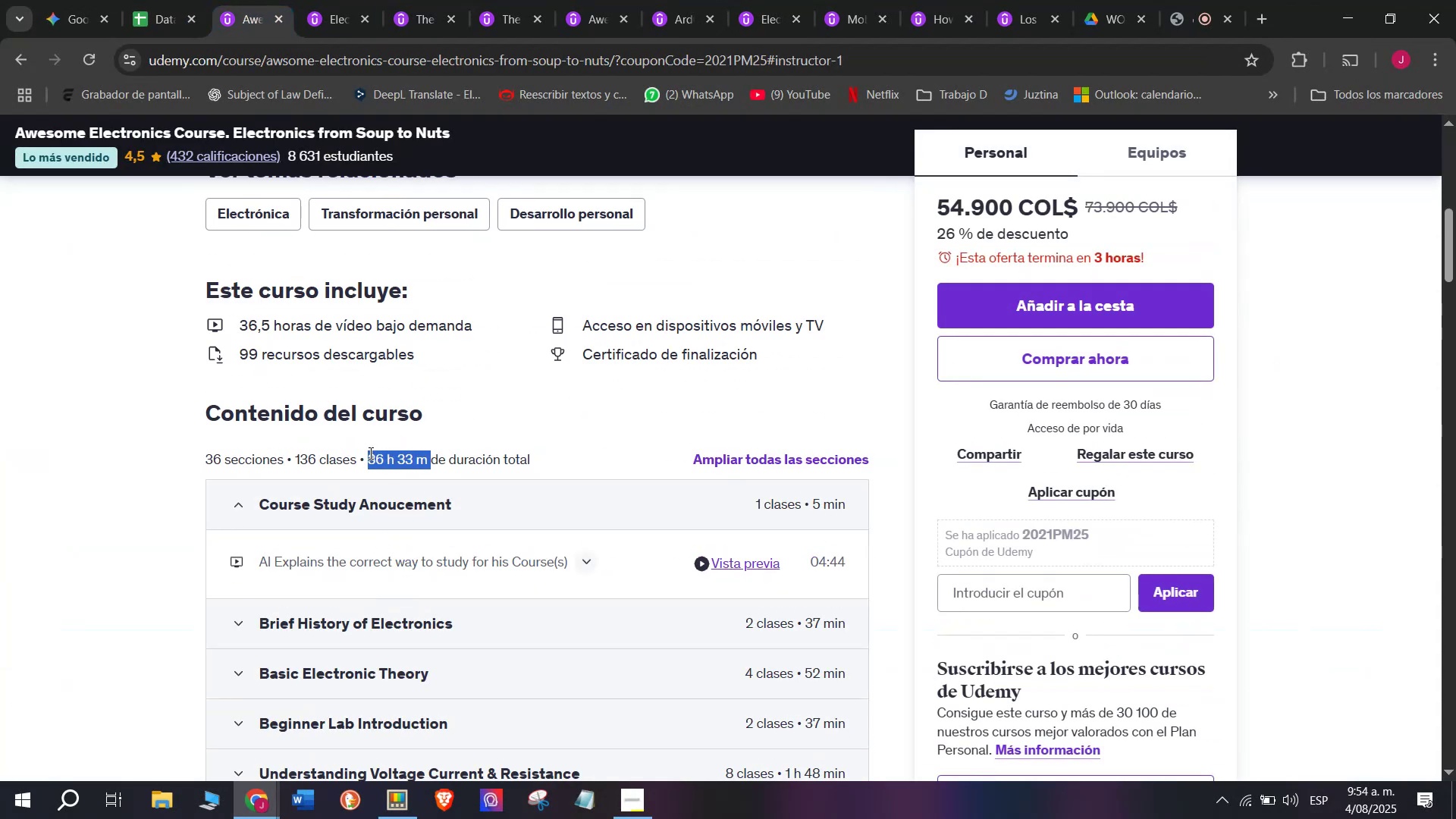 
key(Control+ControlLeft)
 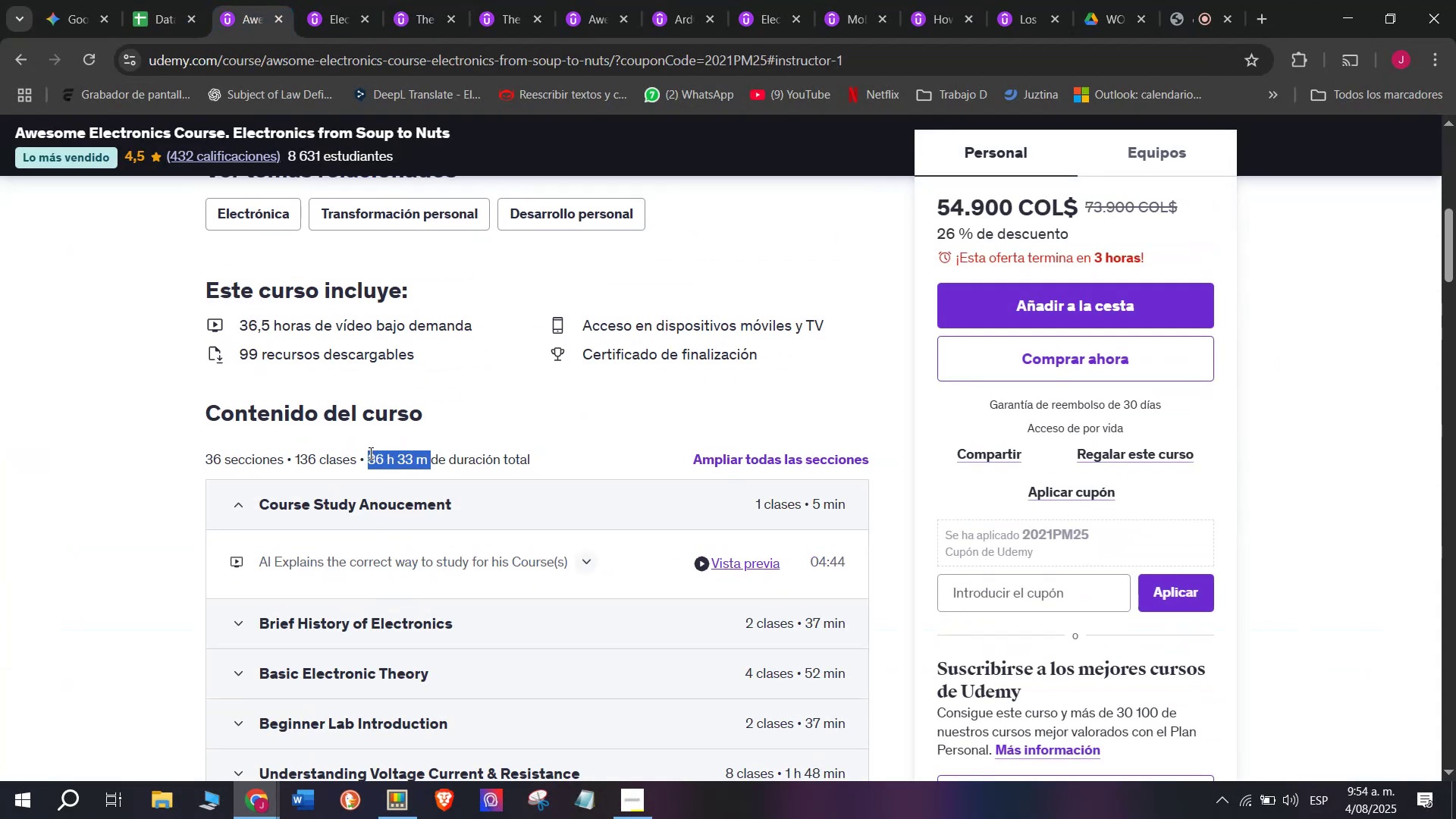 
key(Break)
 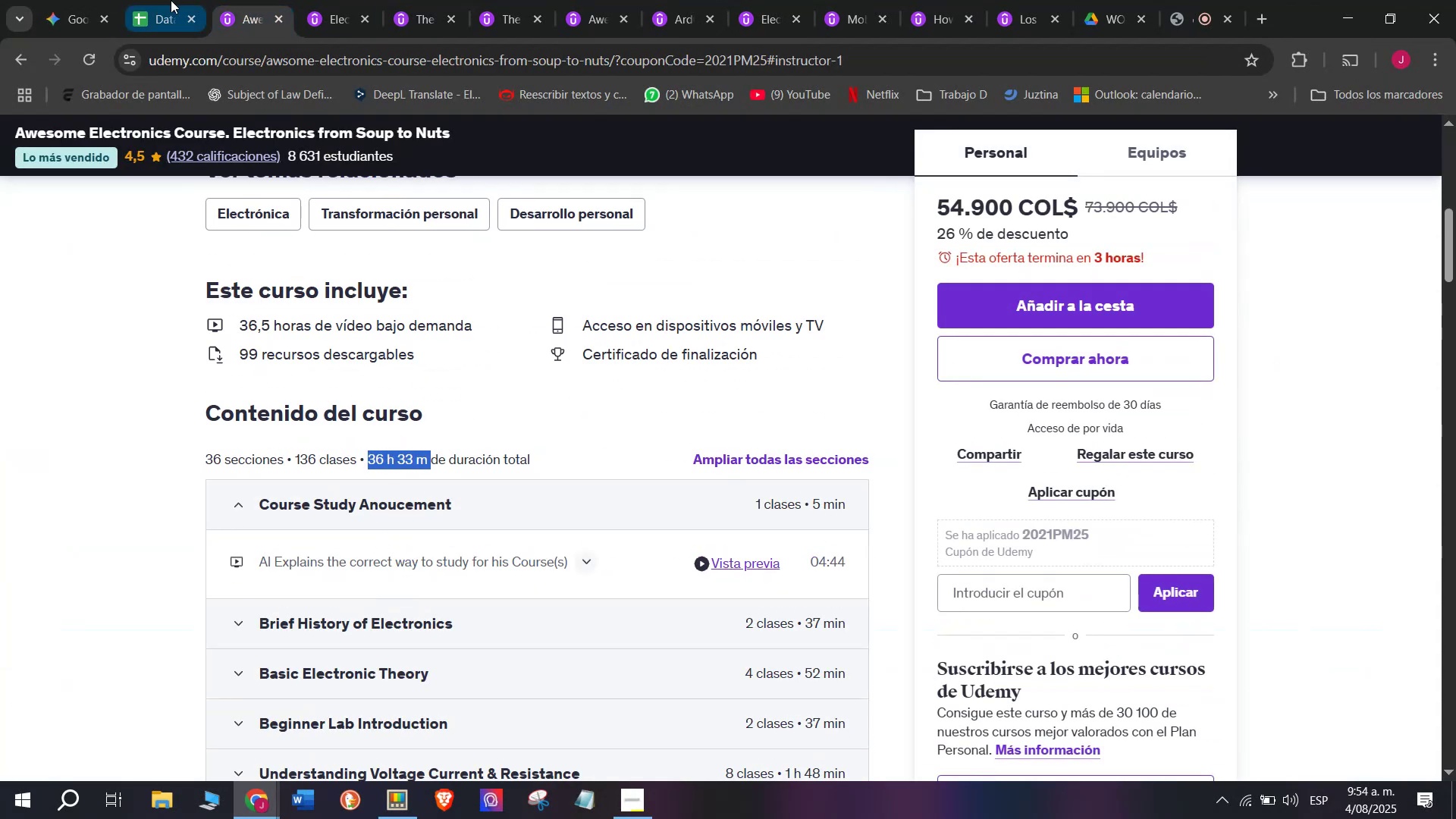 
key(Control+C)
 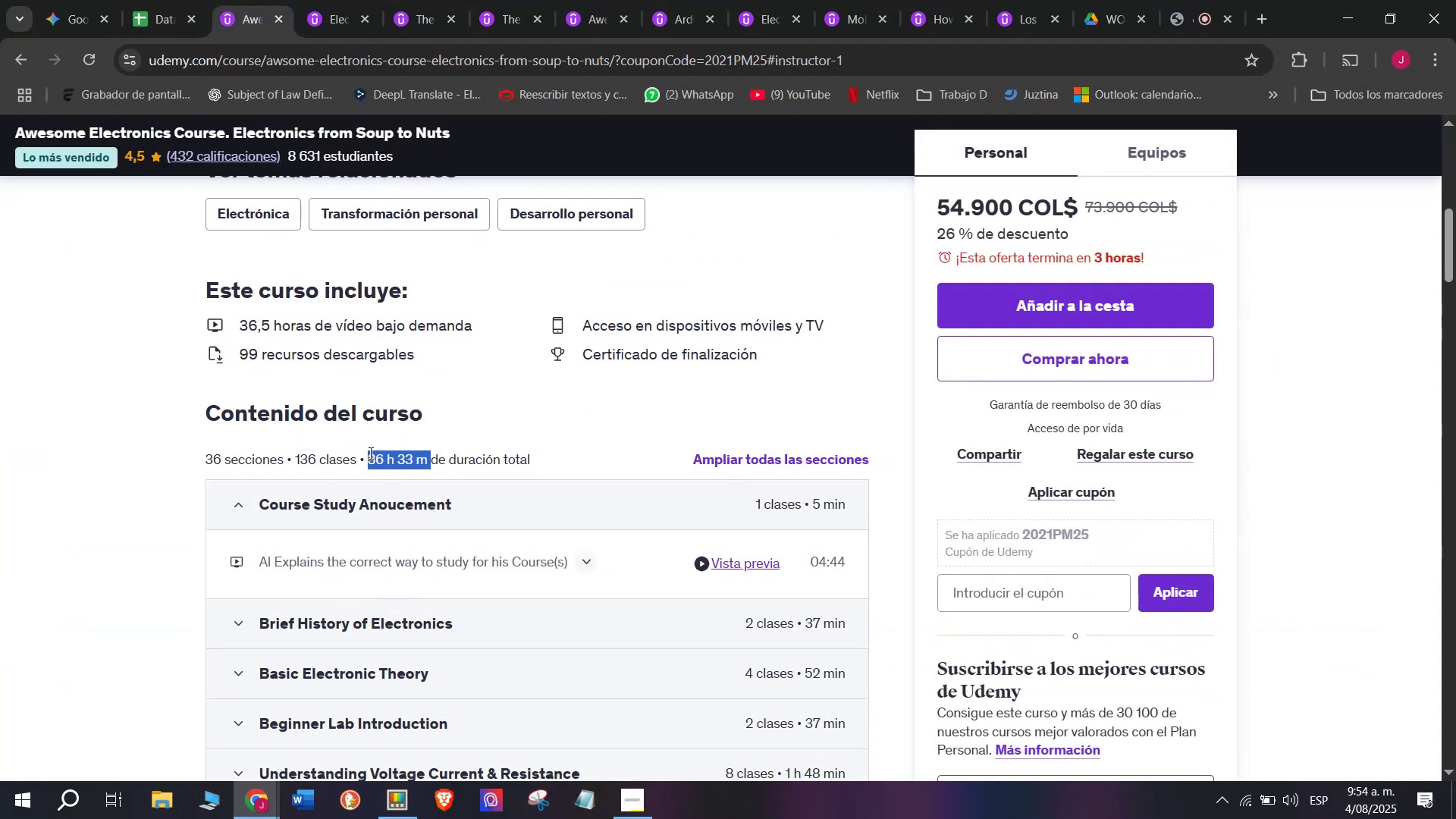 
key(Break)
 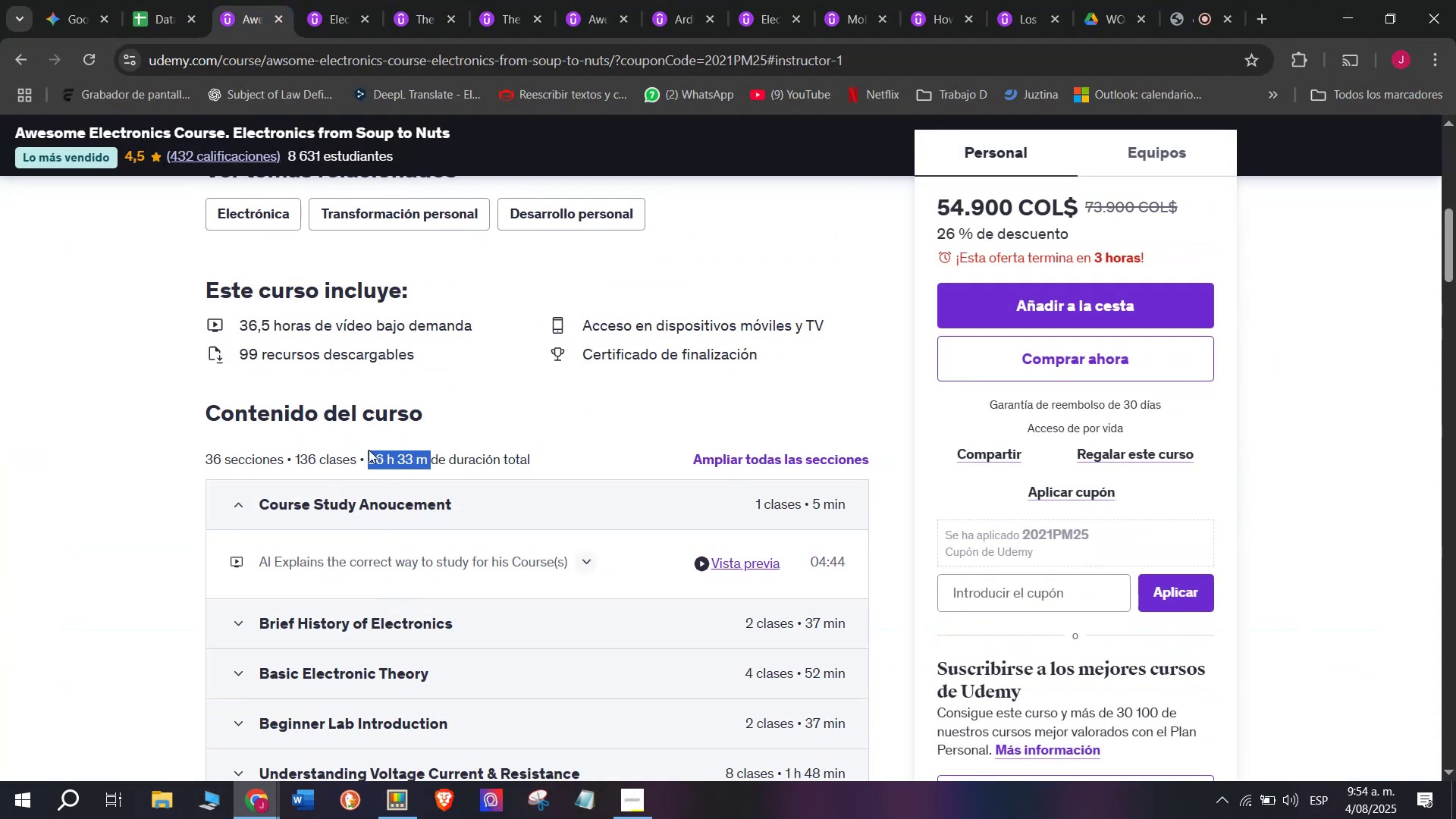 
key(Control+ControlLeft)
 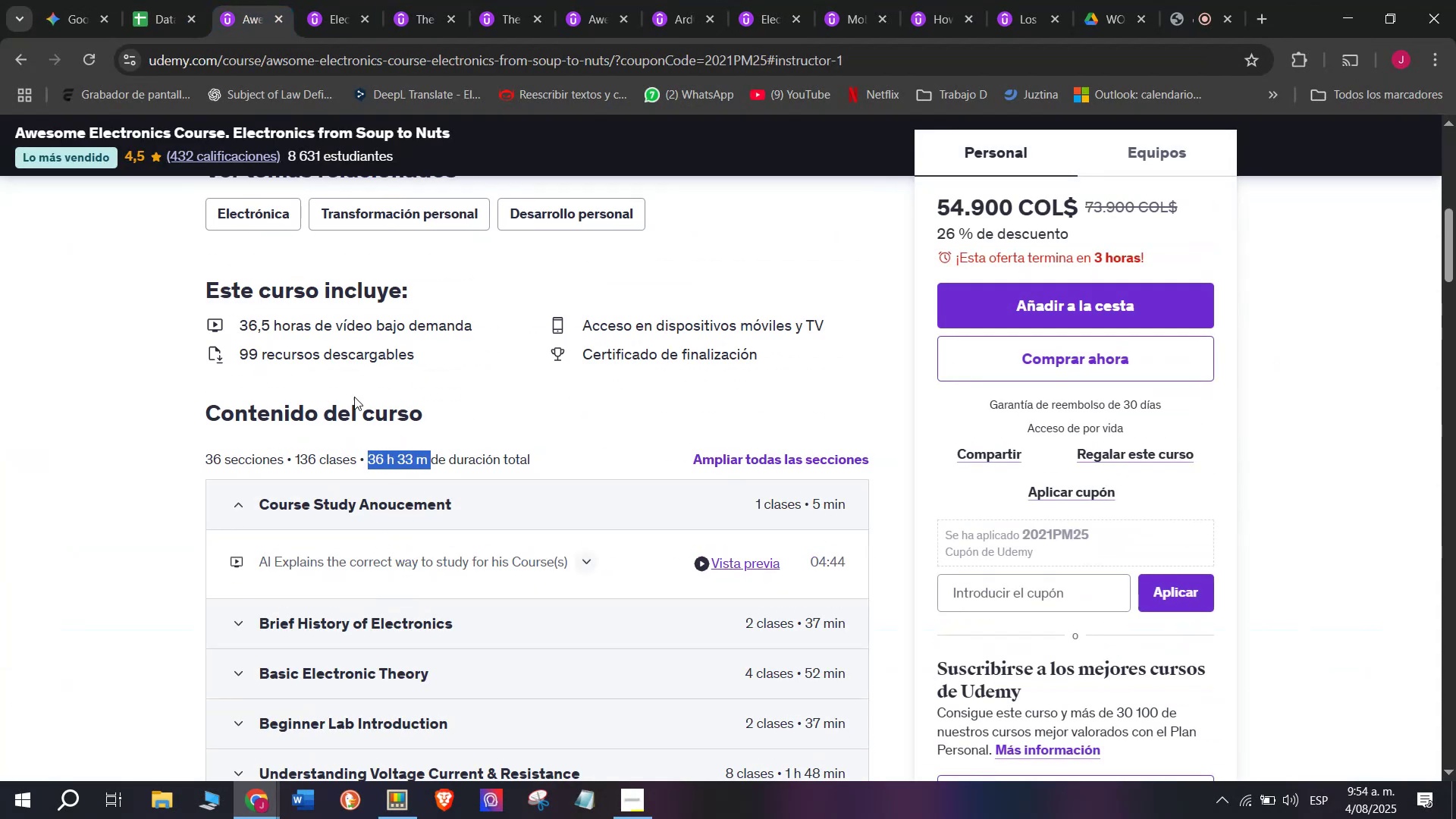 
key(Control+C)
 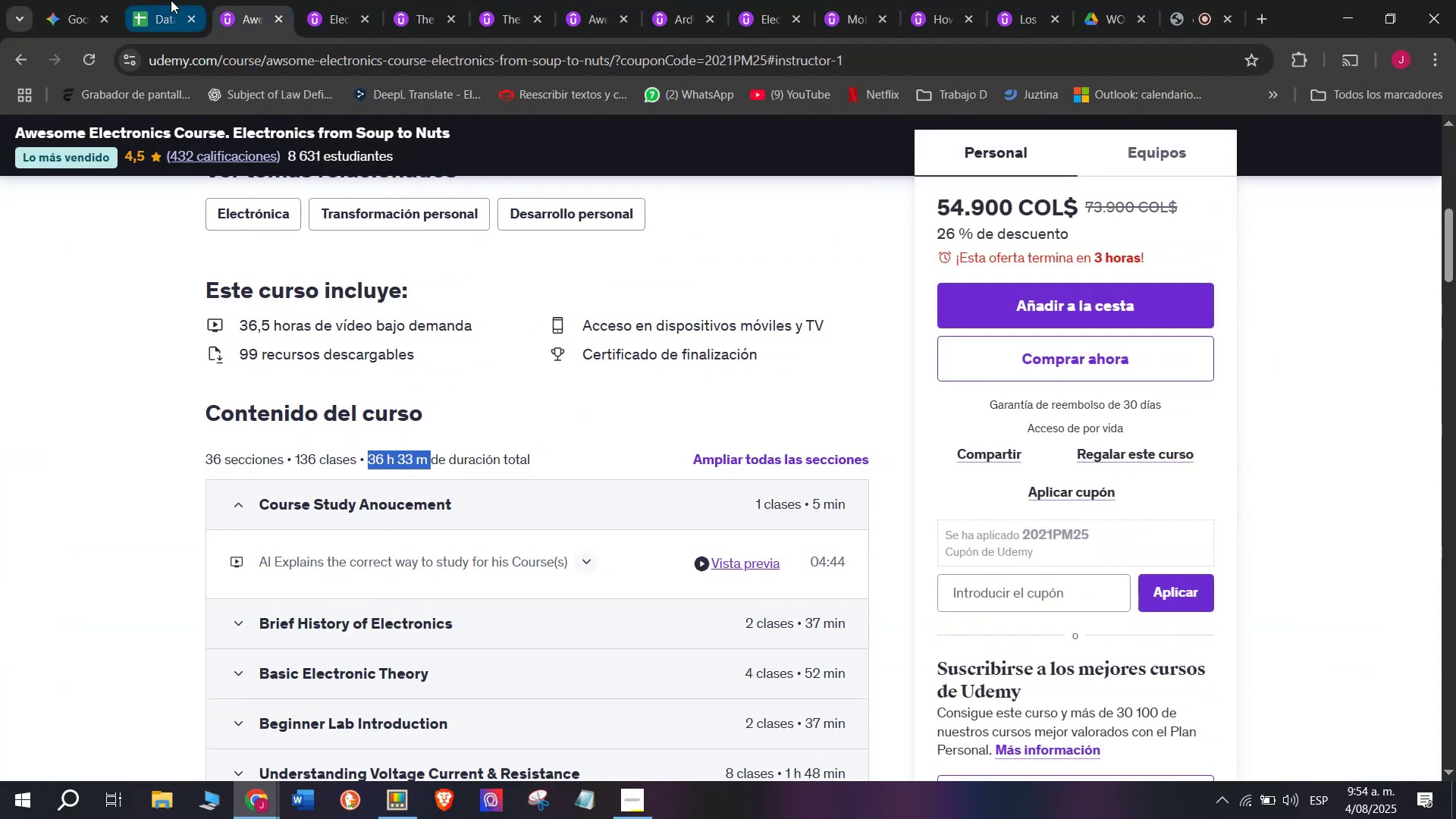 
left_click([171, 0])
 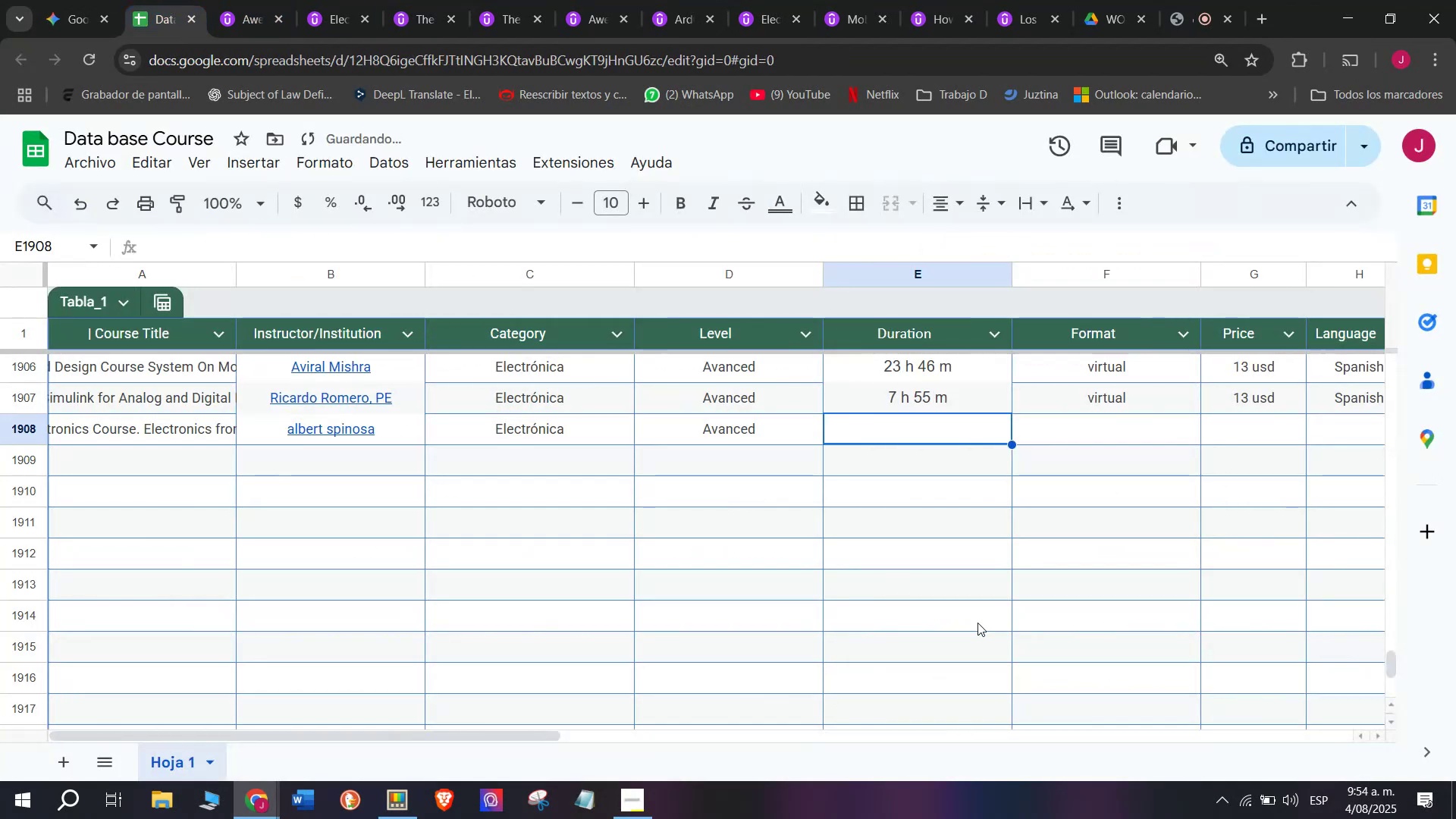 
key(Control+ControlLeft)
 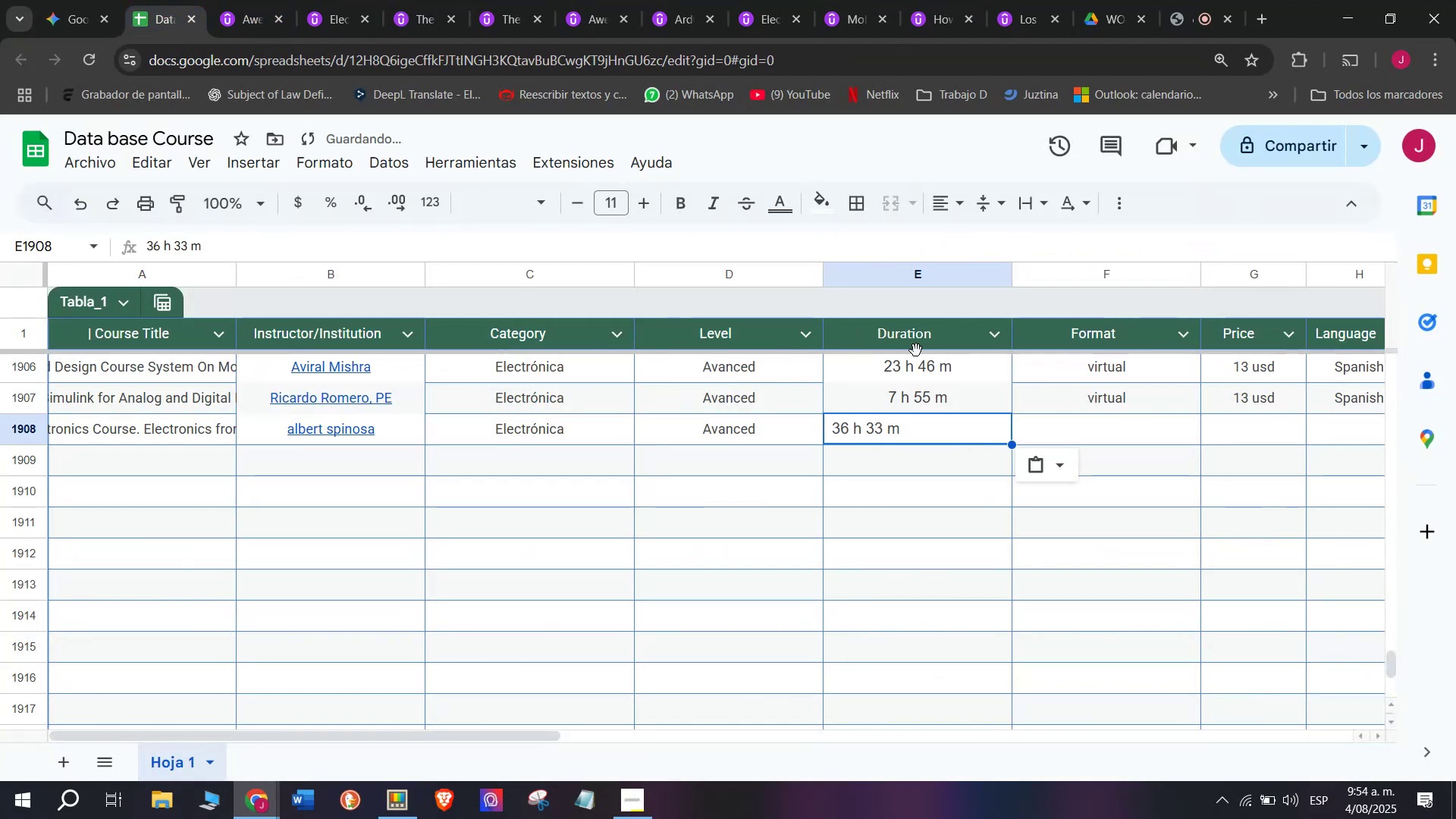 
key(Z)
 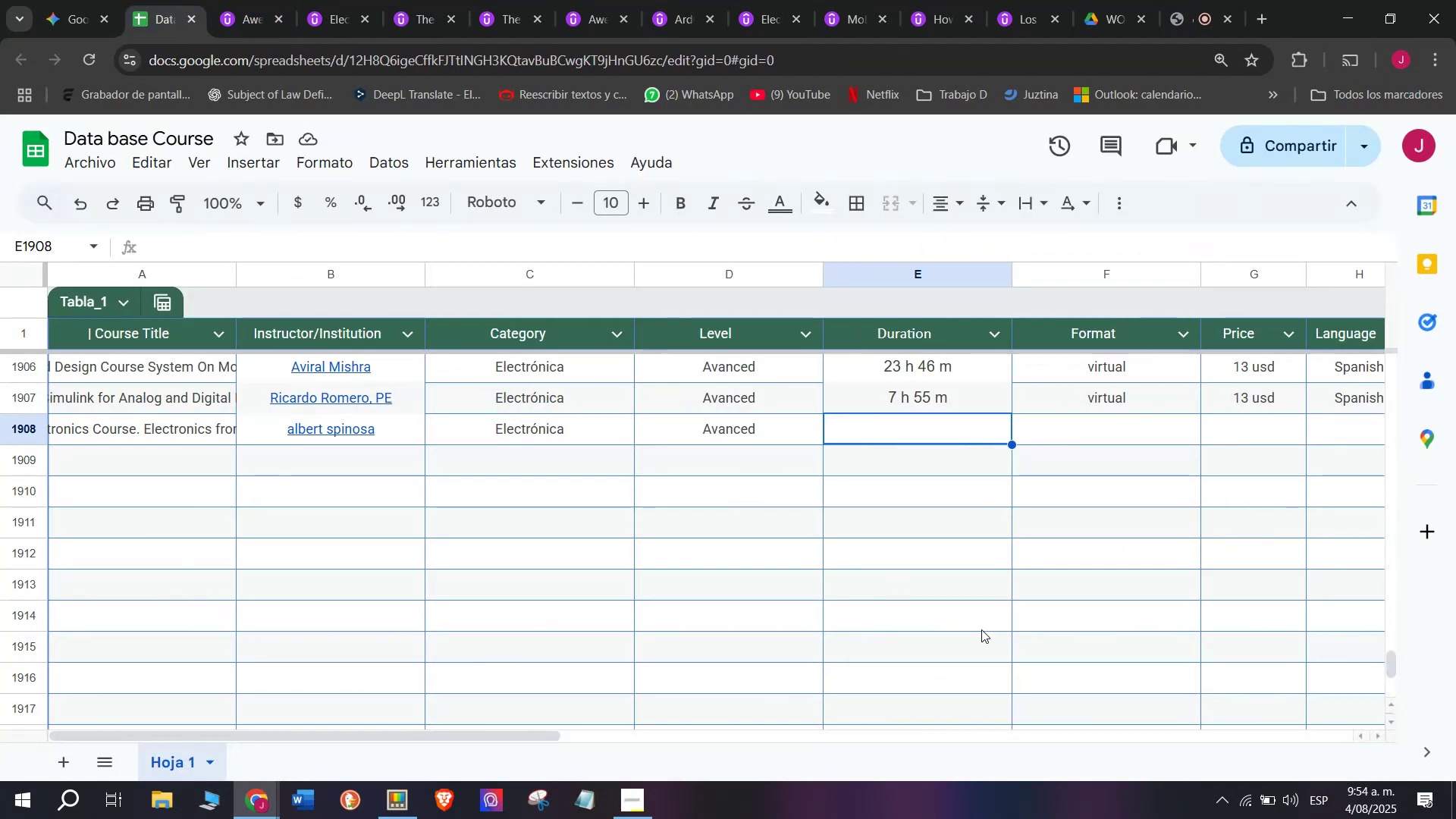 
key(Control+V)
 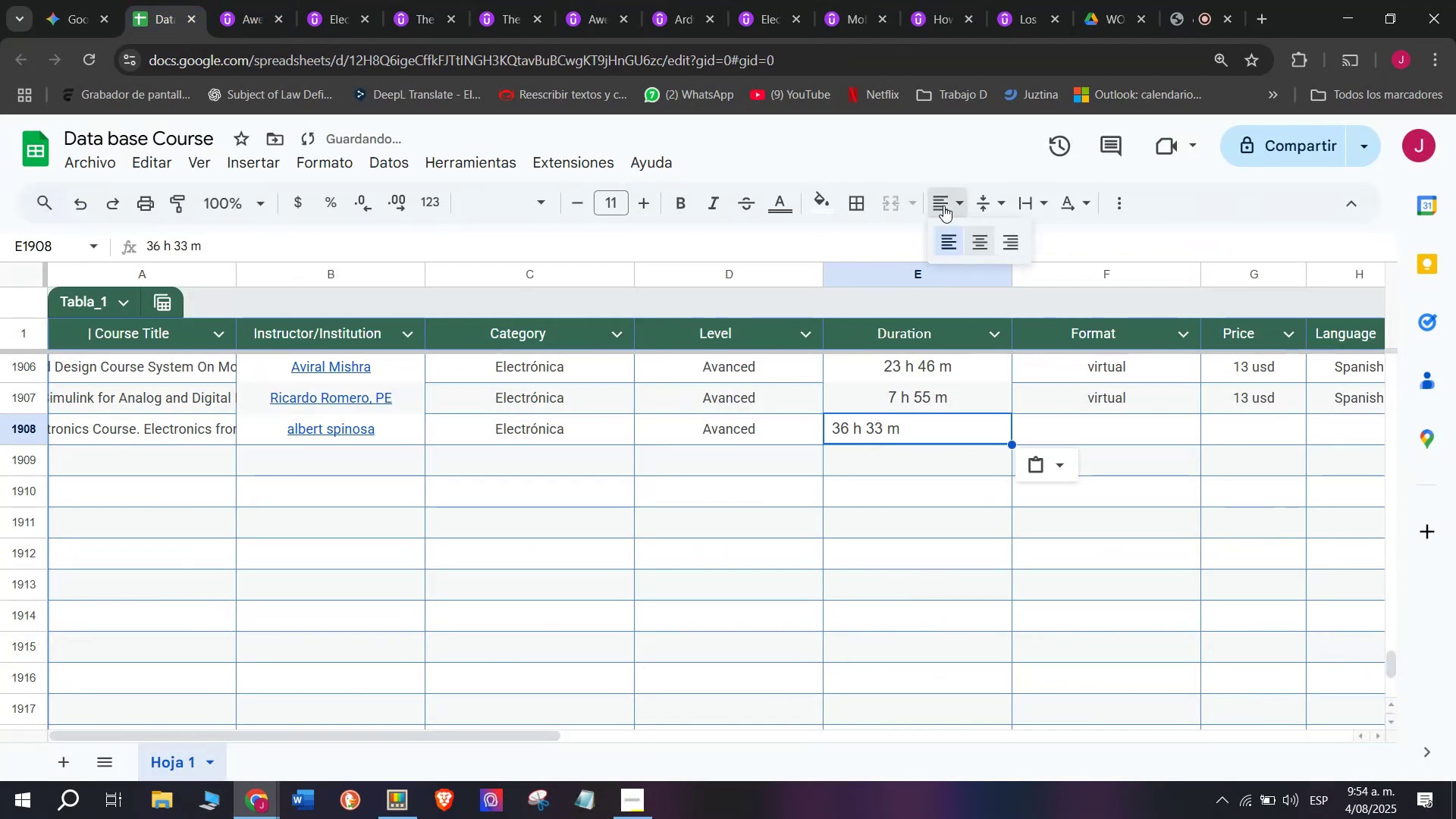 
double_click([979, 246])
 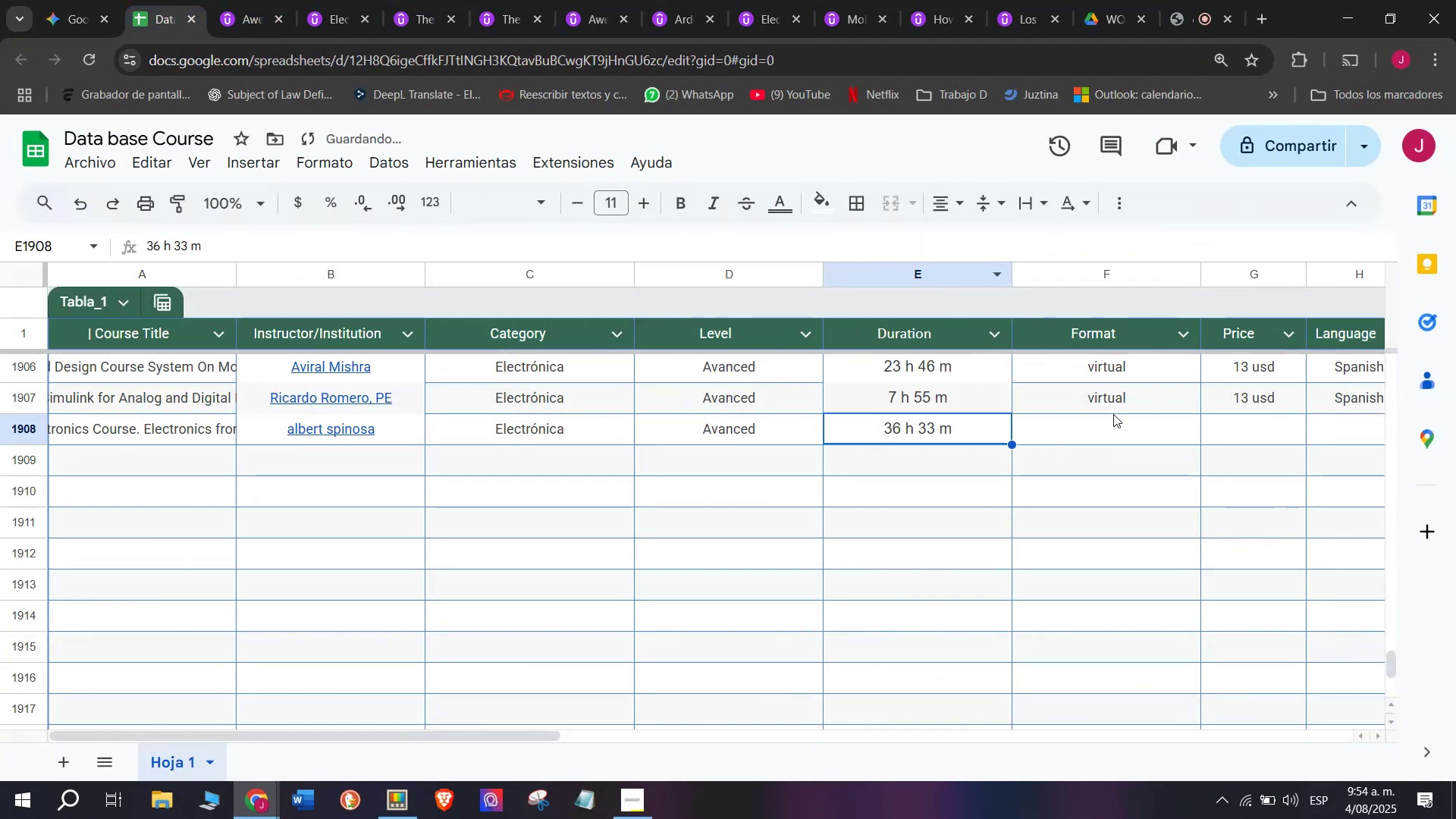 
left_click([1111, 397])
 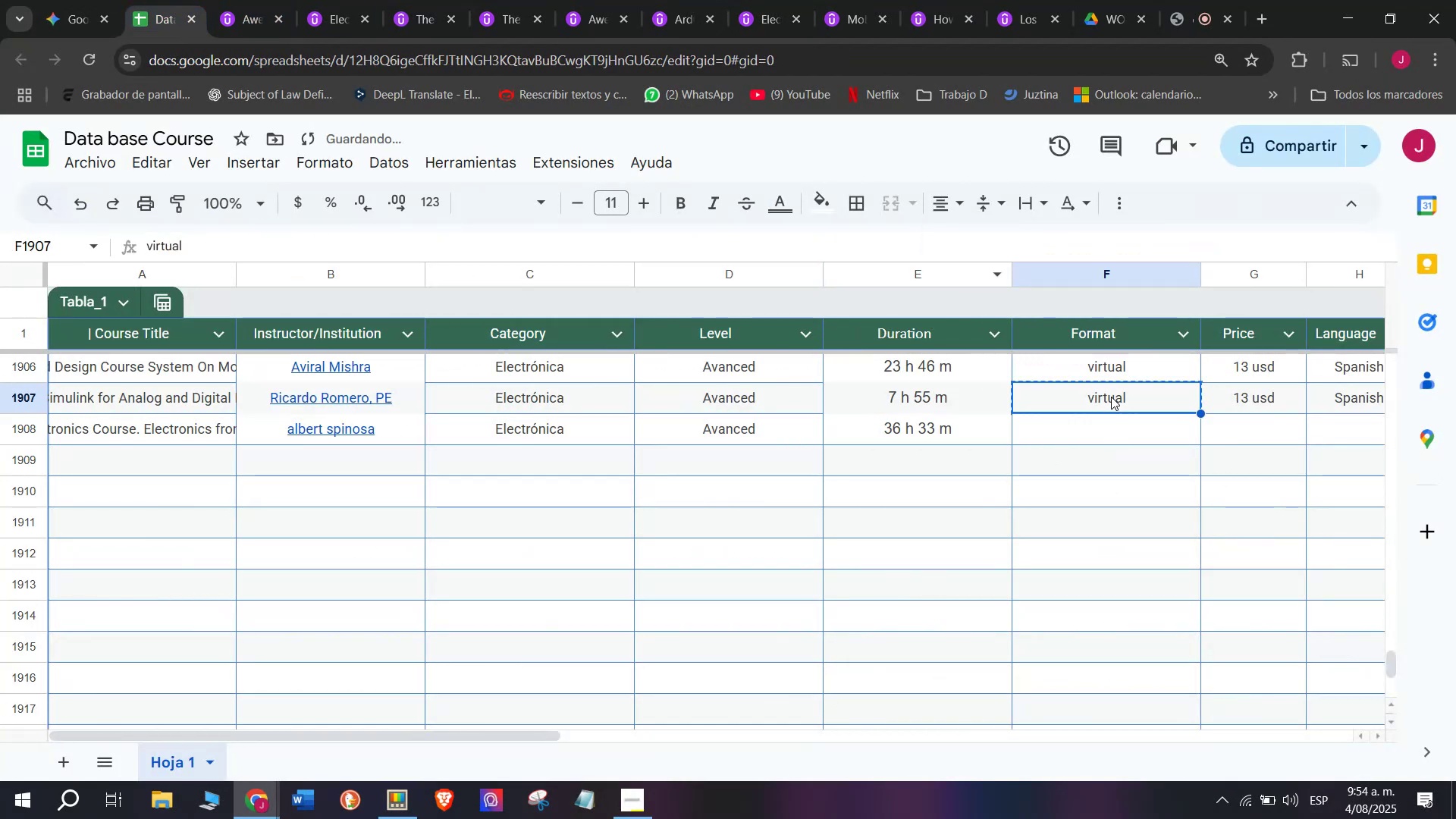 
key(Control+ControlLeft)
 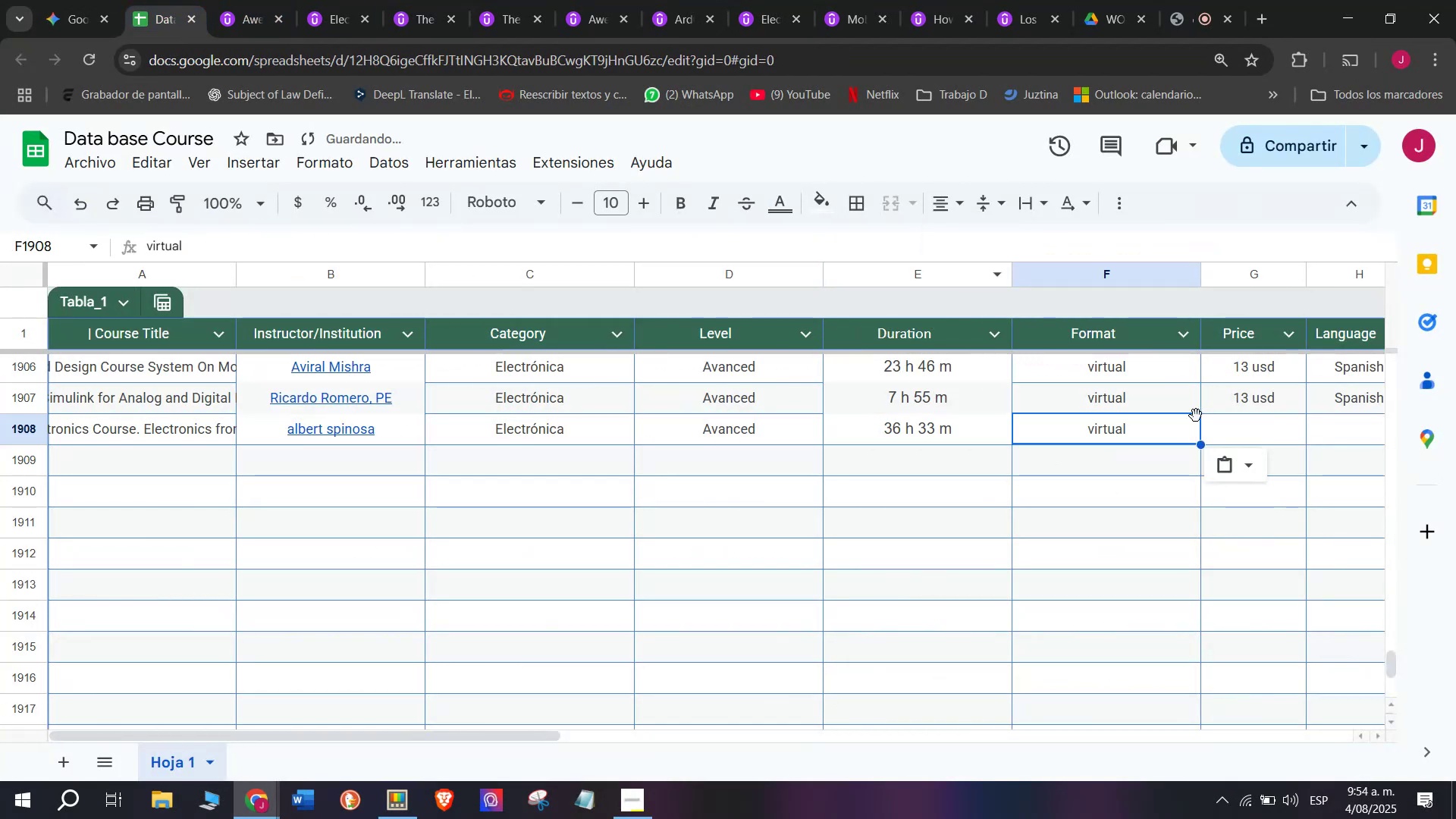 
key(Break)
 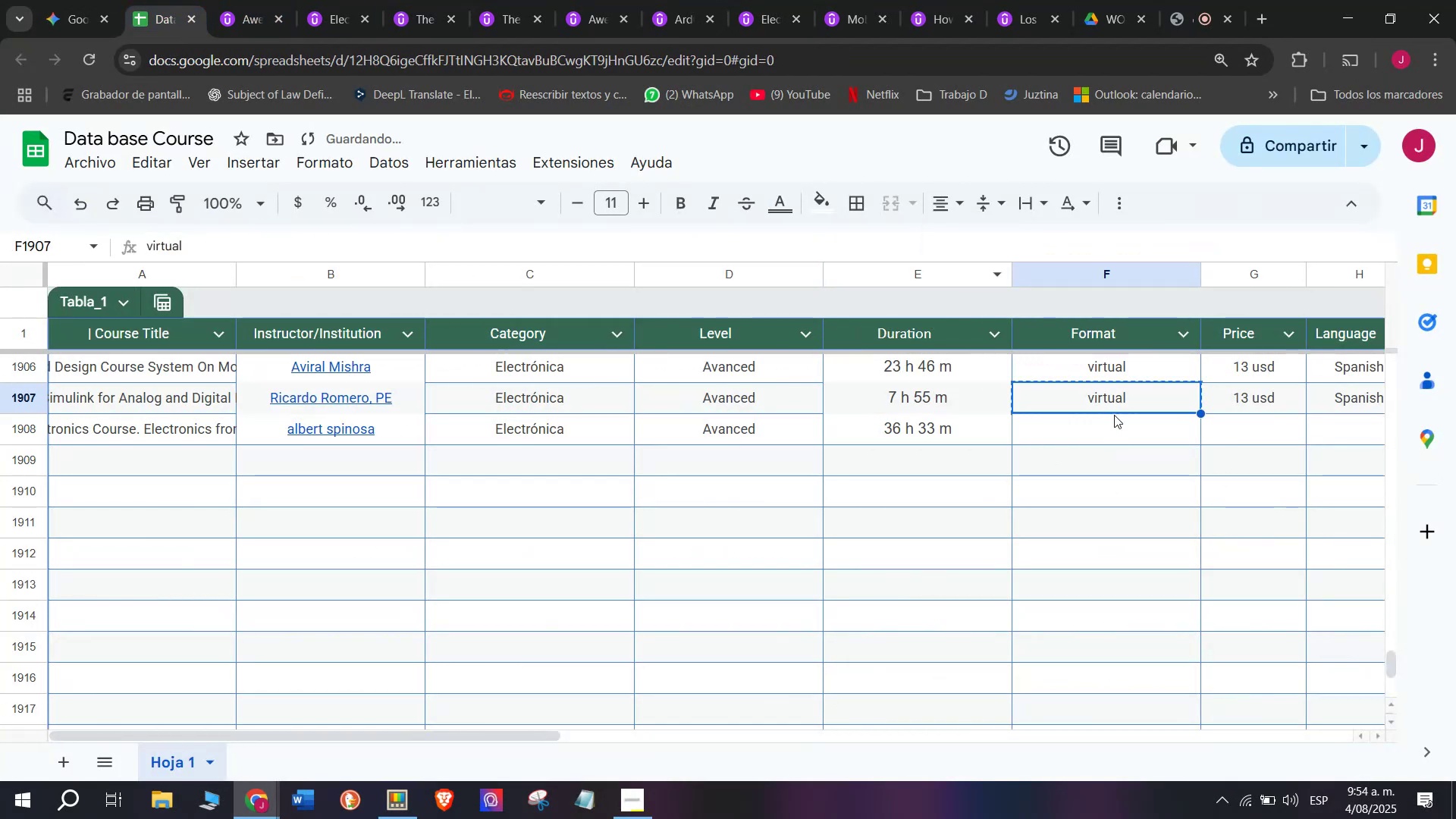 
key(Control+C)
 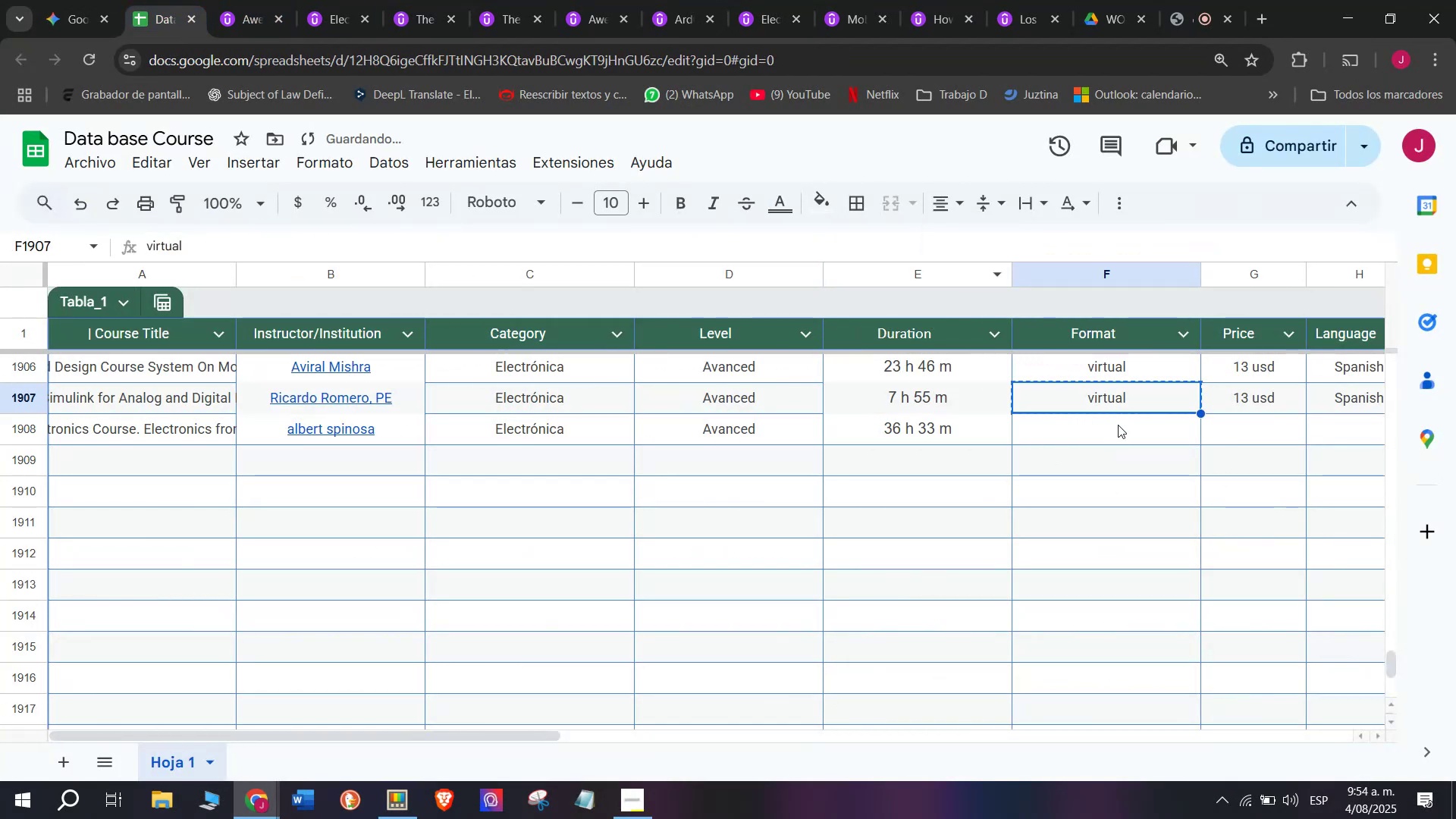 
double_click([1118, 425])
 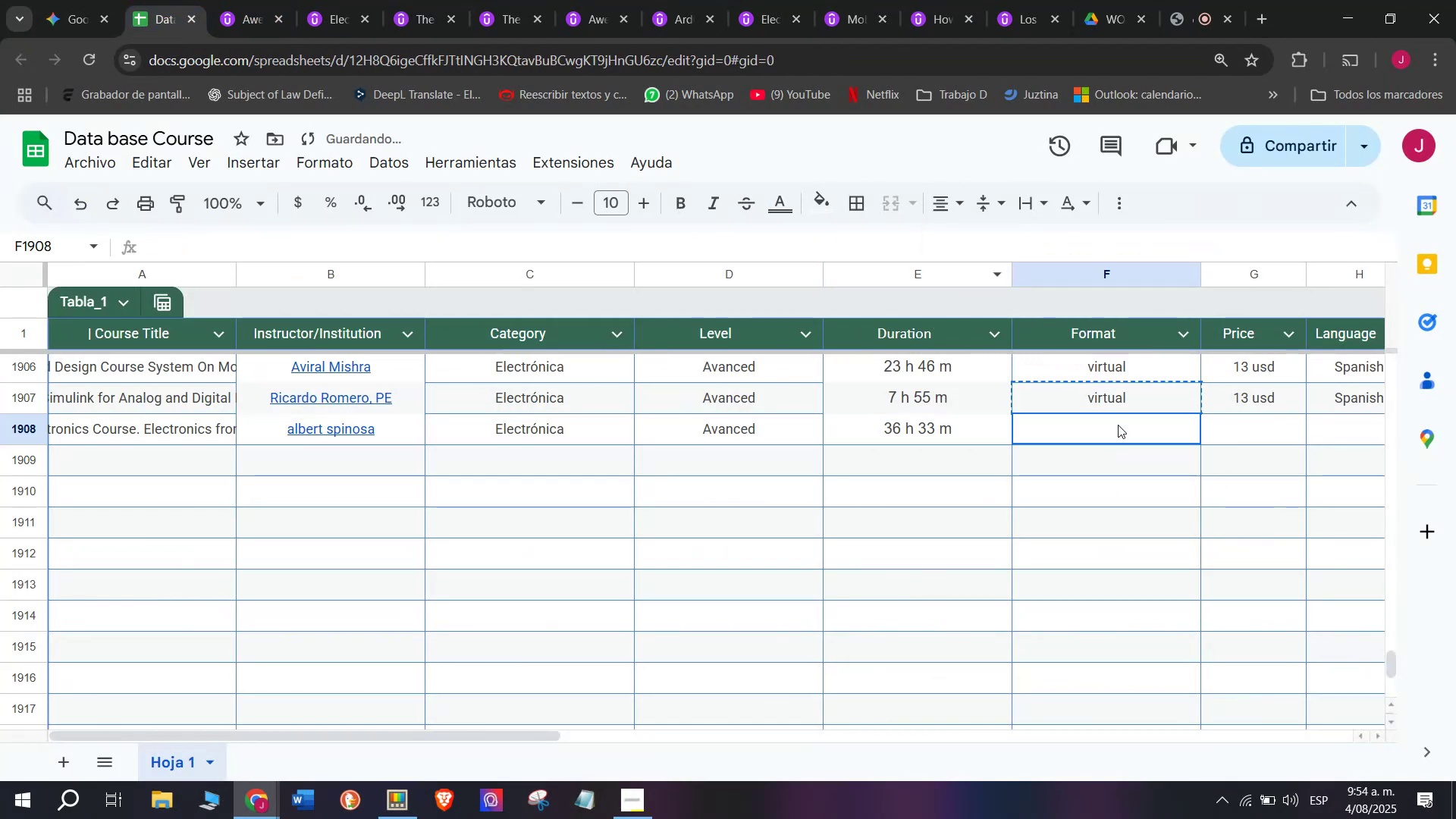 
key(Control+ControlLeft)
 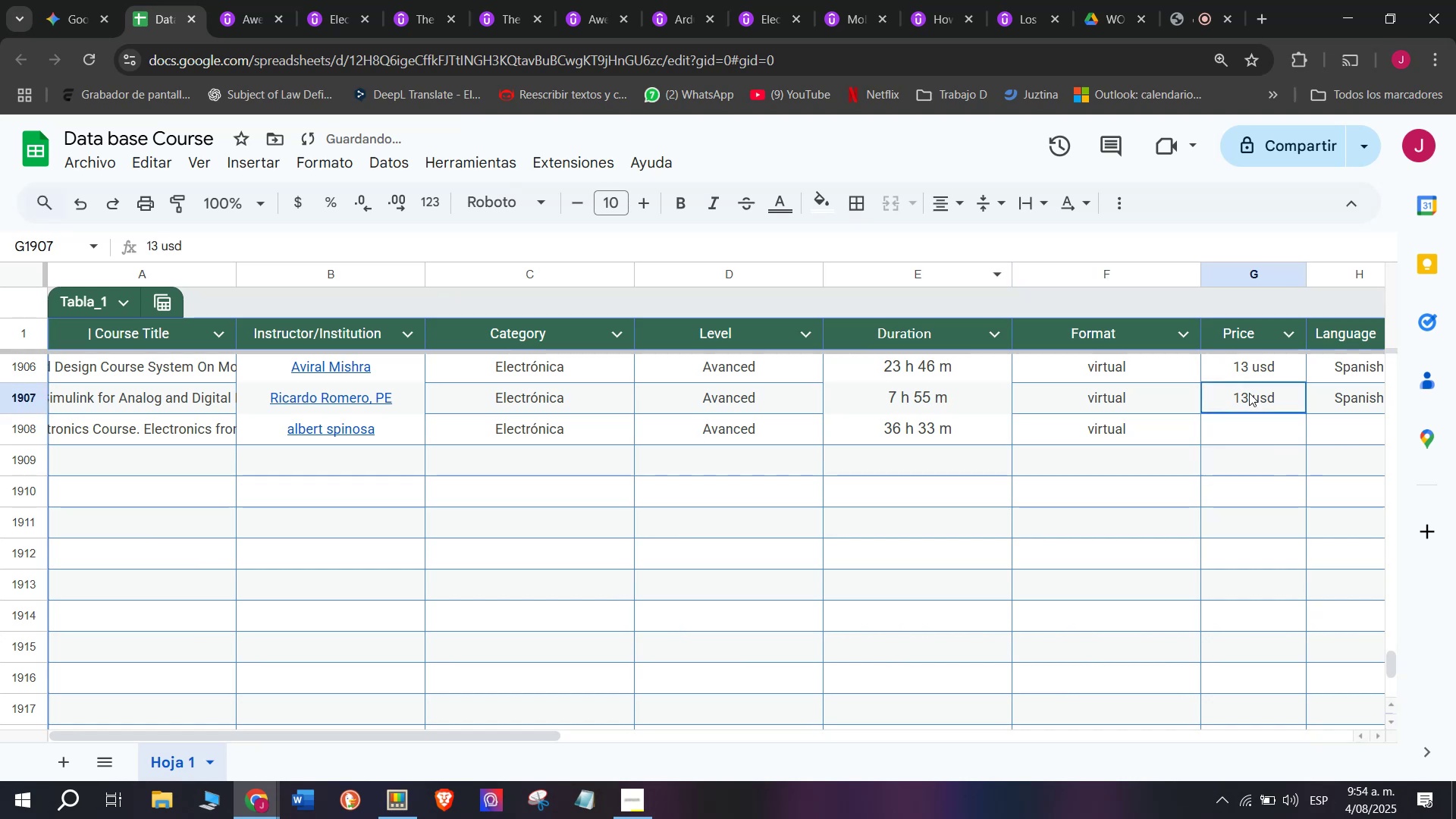 
key(Z)
 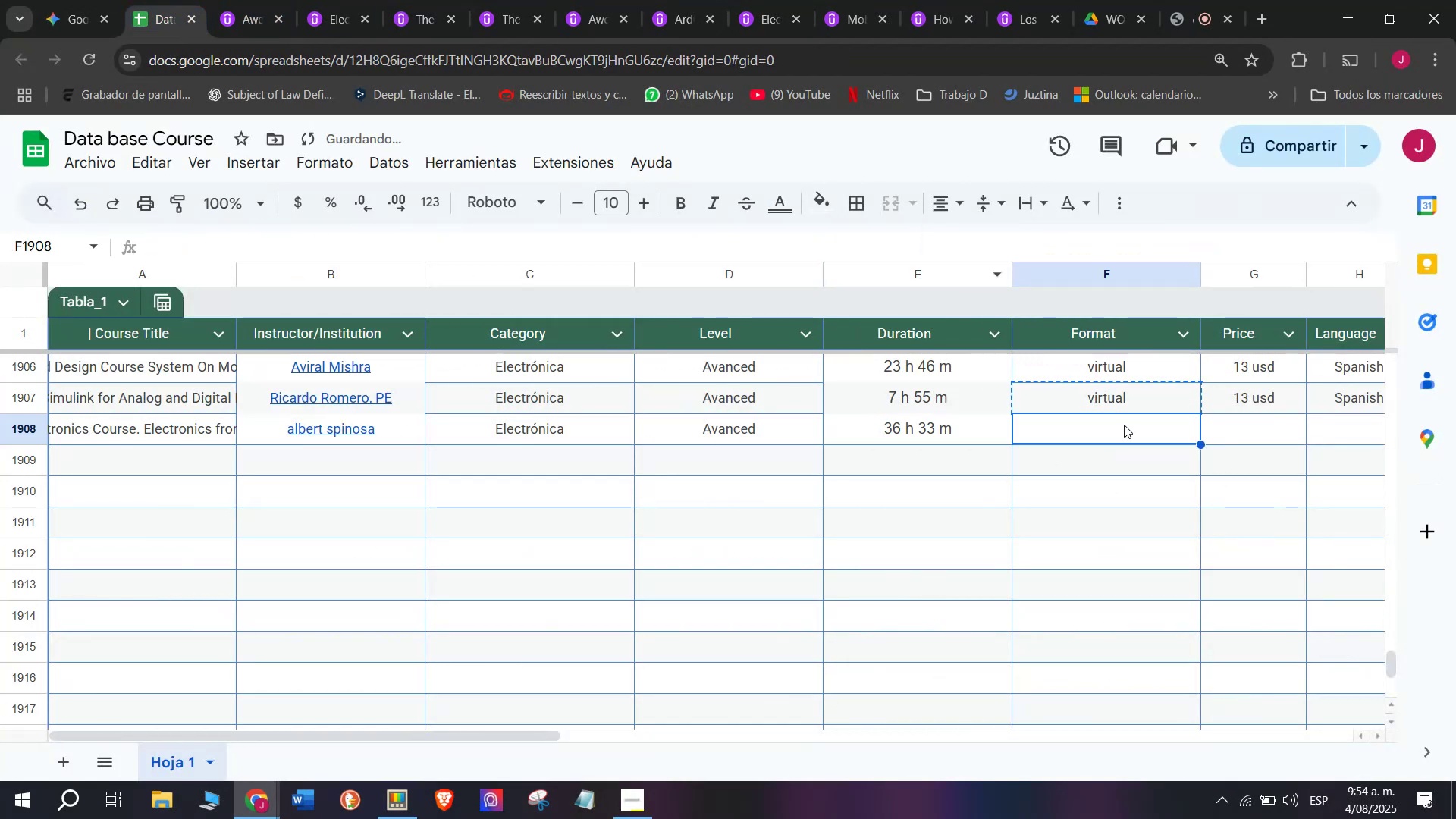 
key(Control+V)
 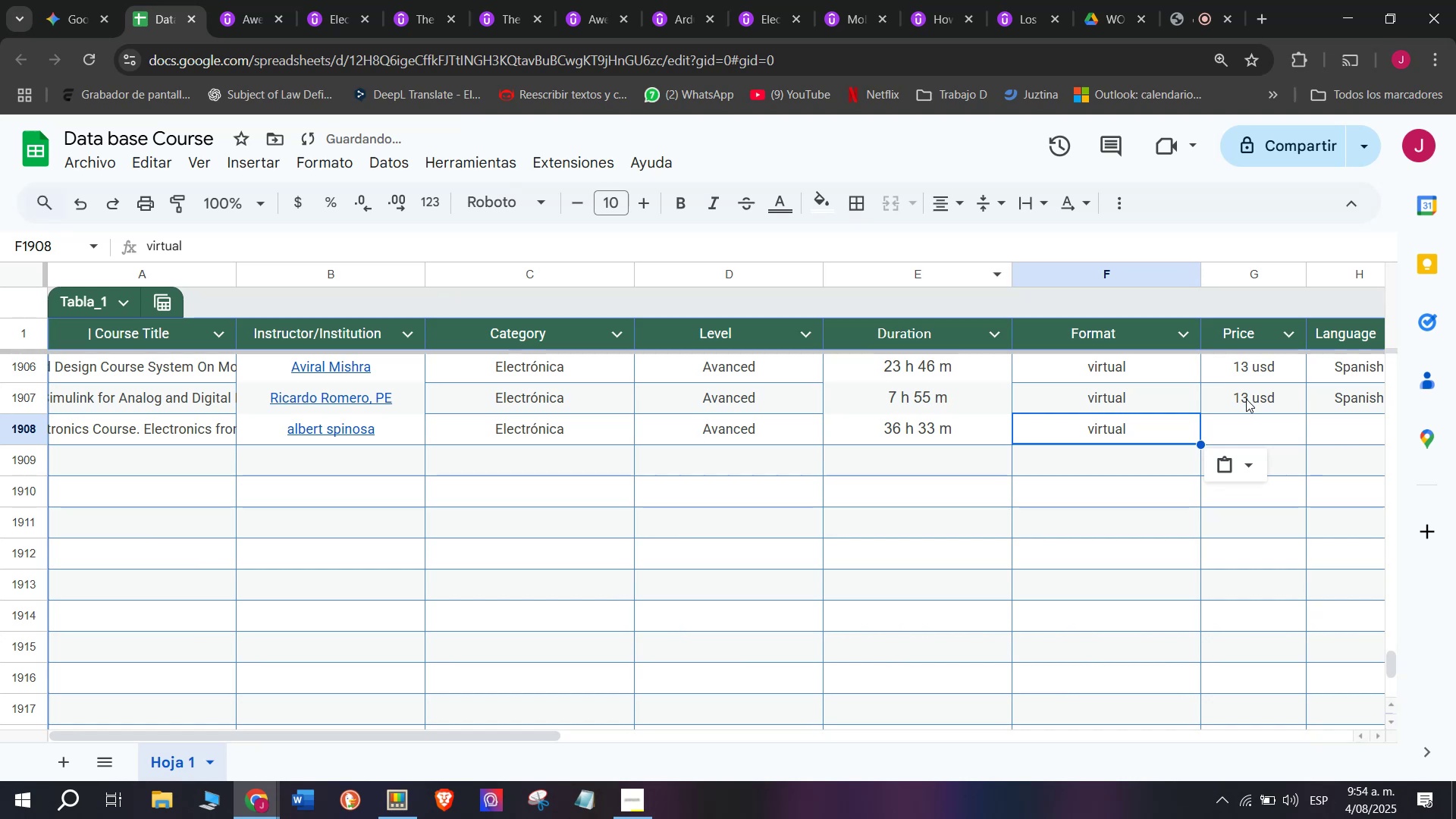 
left_click([1249, 393])
 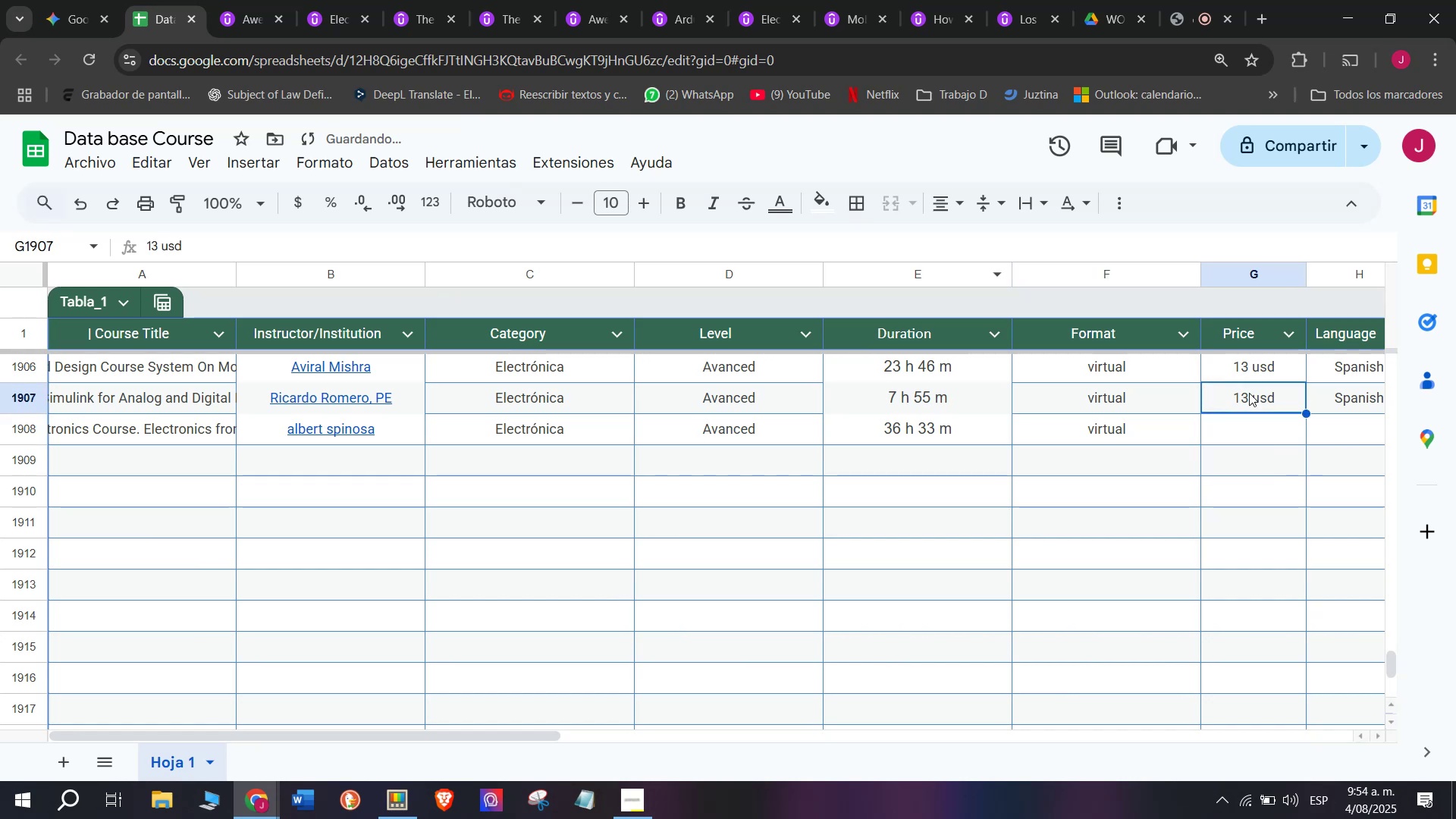 
key(Control+ControlLeft)
 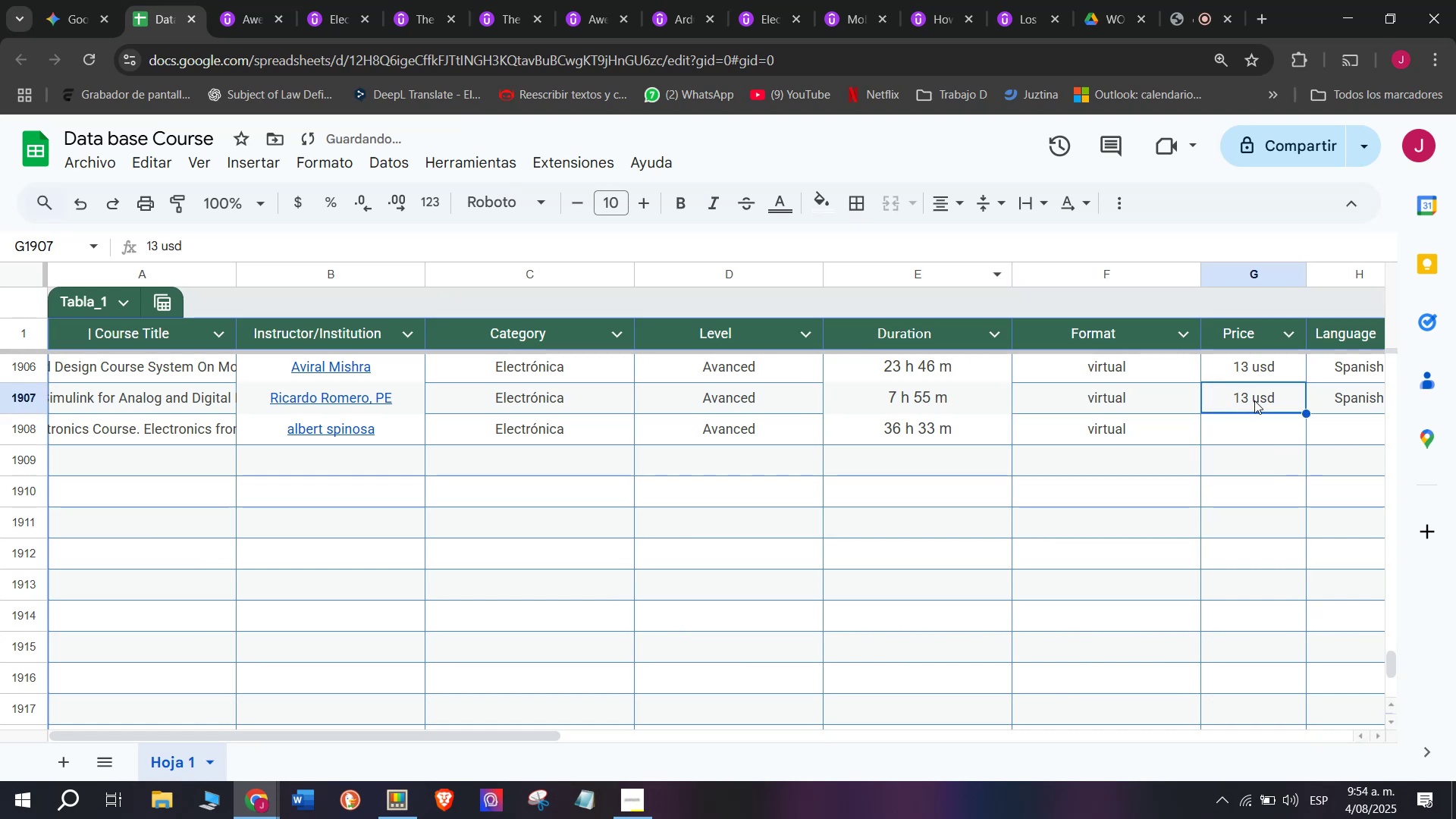 
key(Break)
 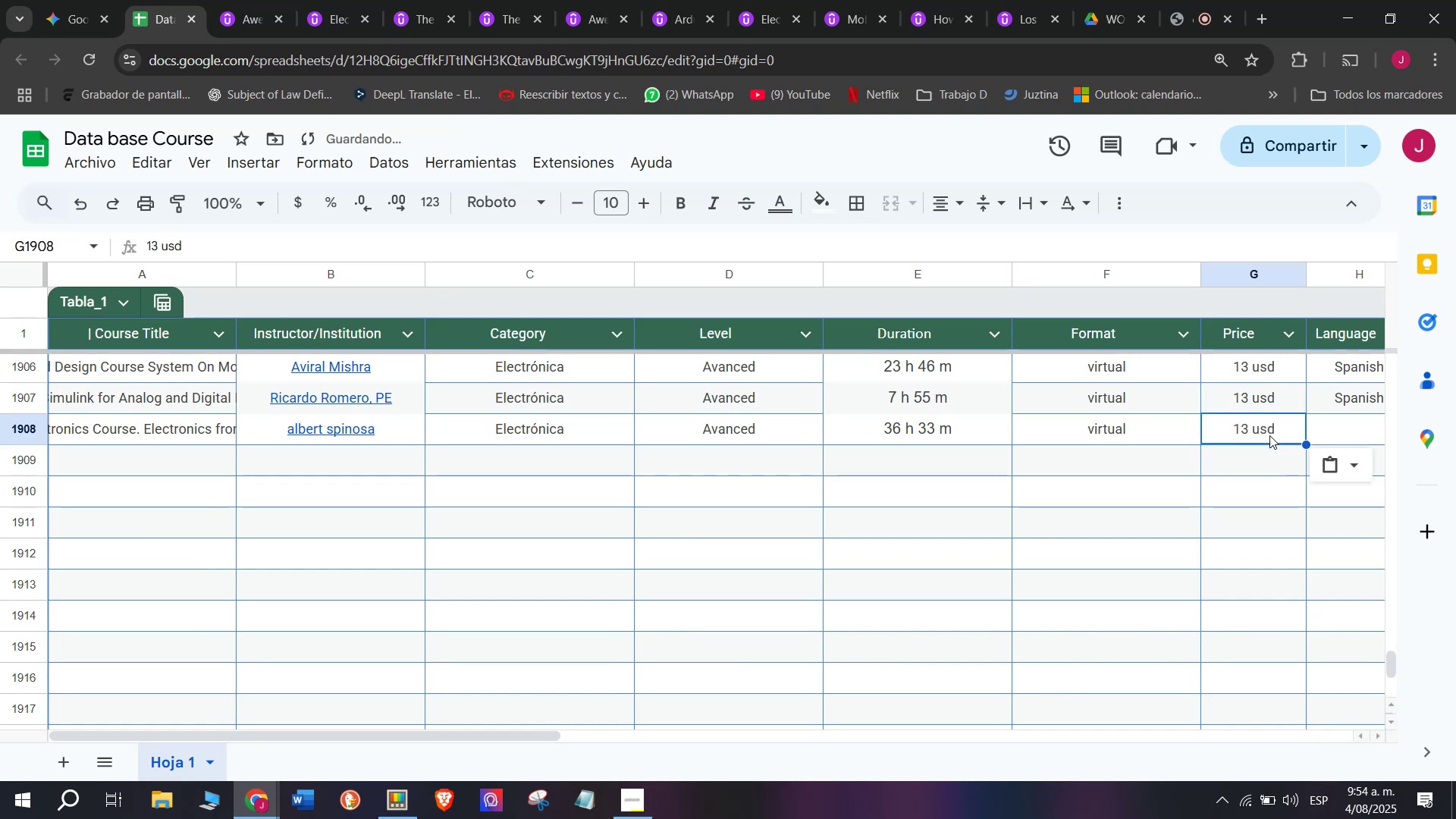 
key(Control+C)
 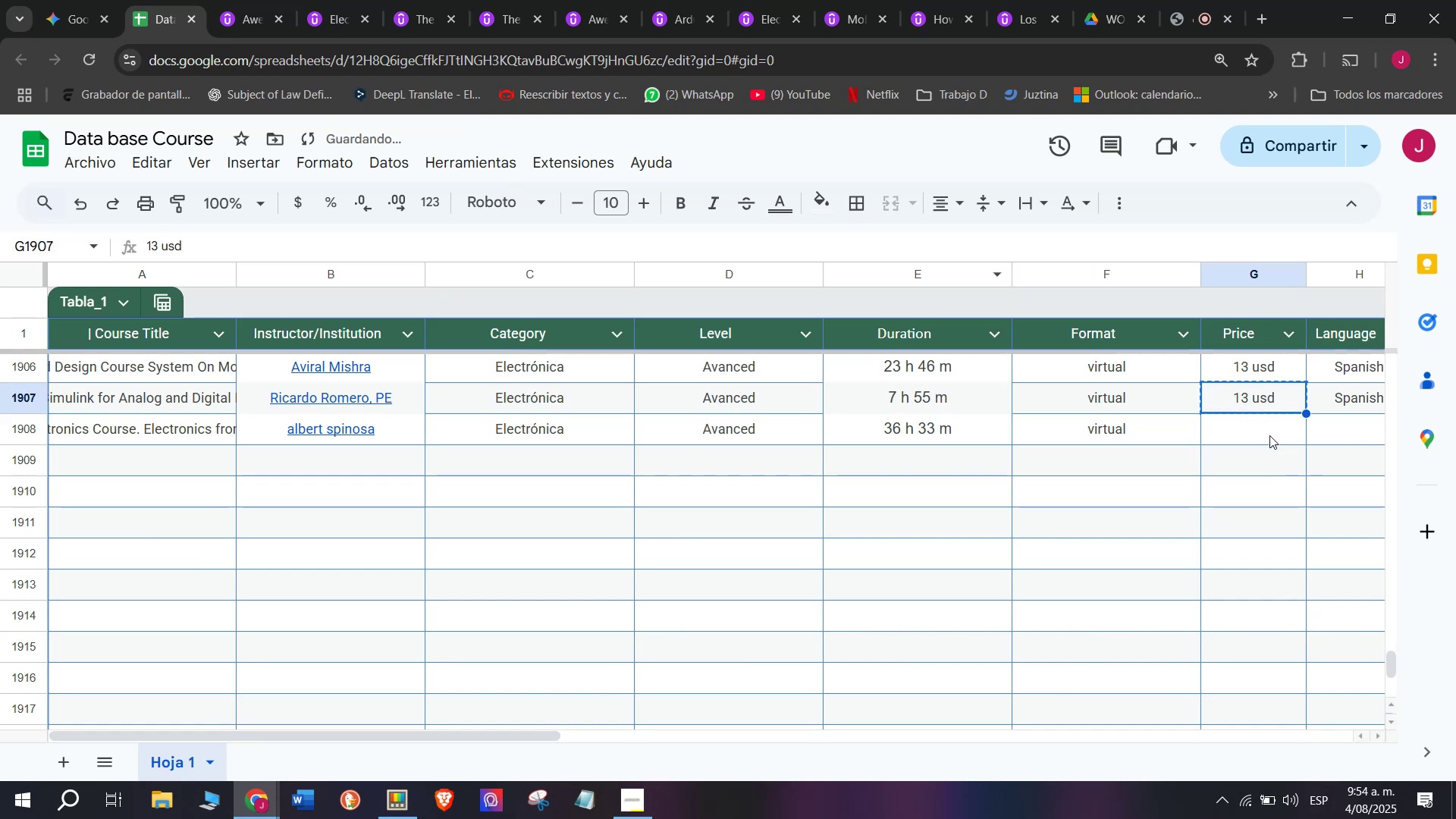 
key(Control+ControlLeft)
 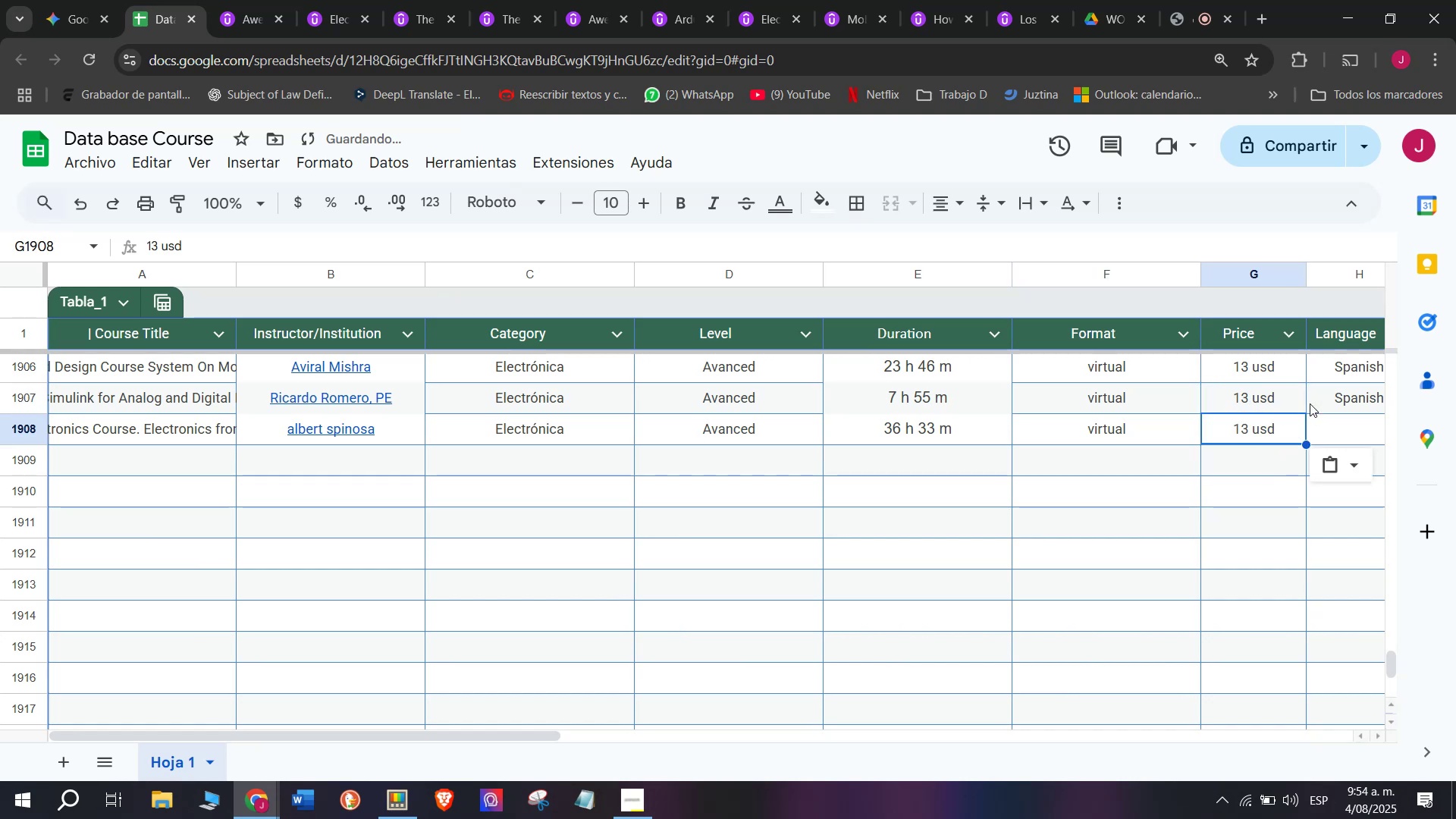 
key(Z)
 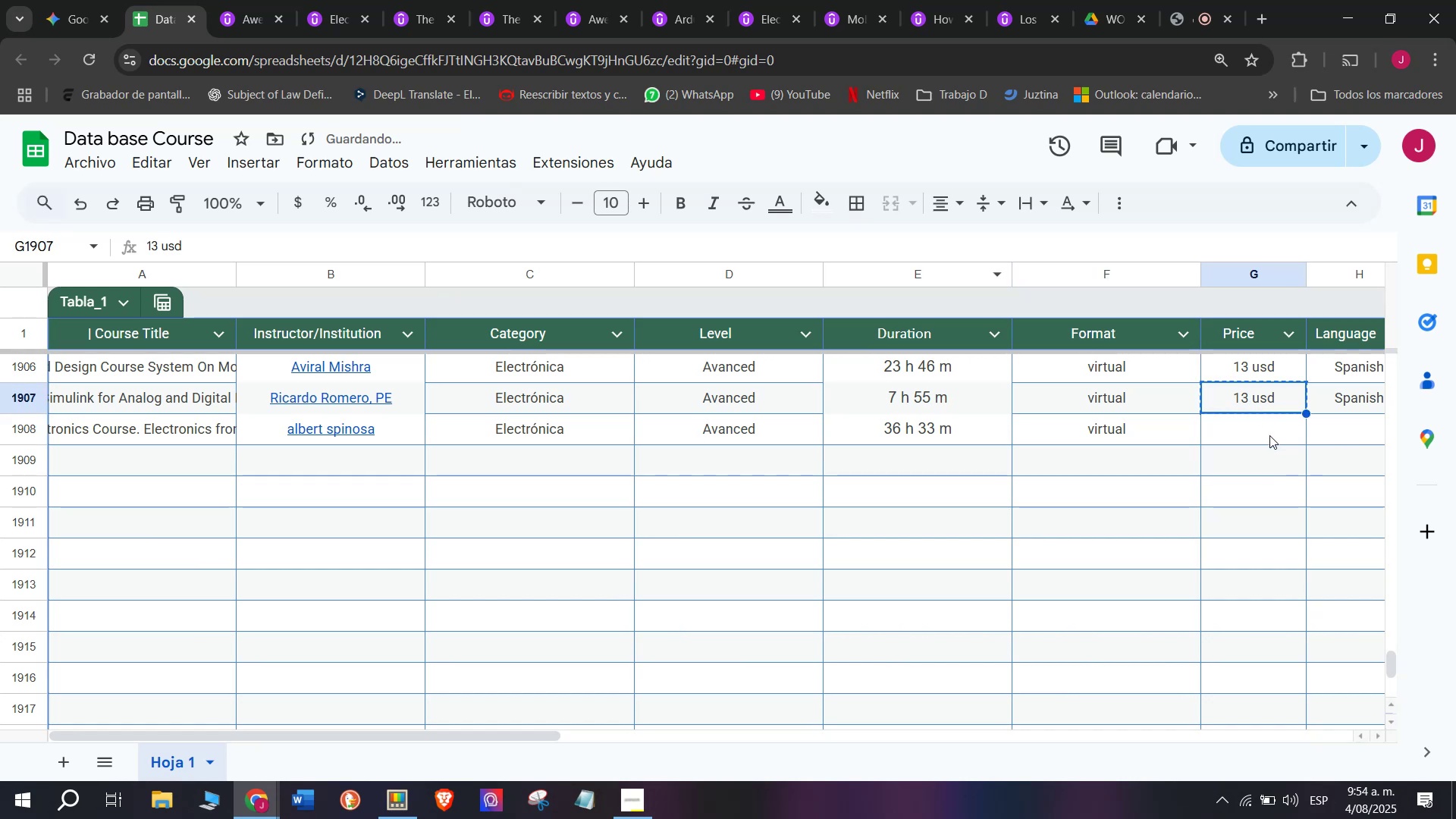 
key(Control+V)
 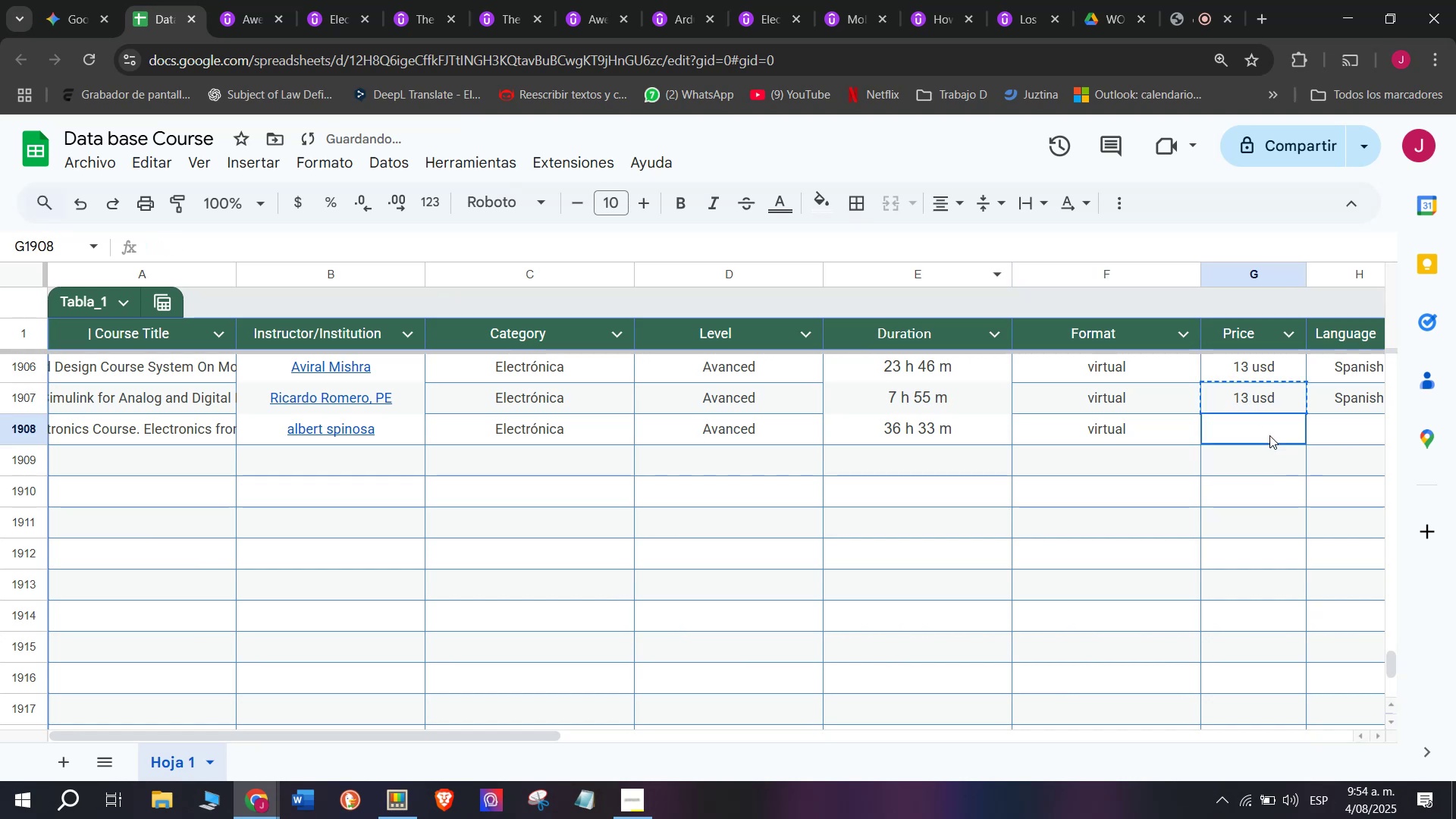 
double_click([1269, 435])
 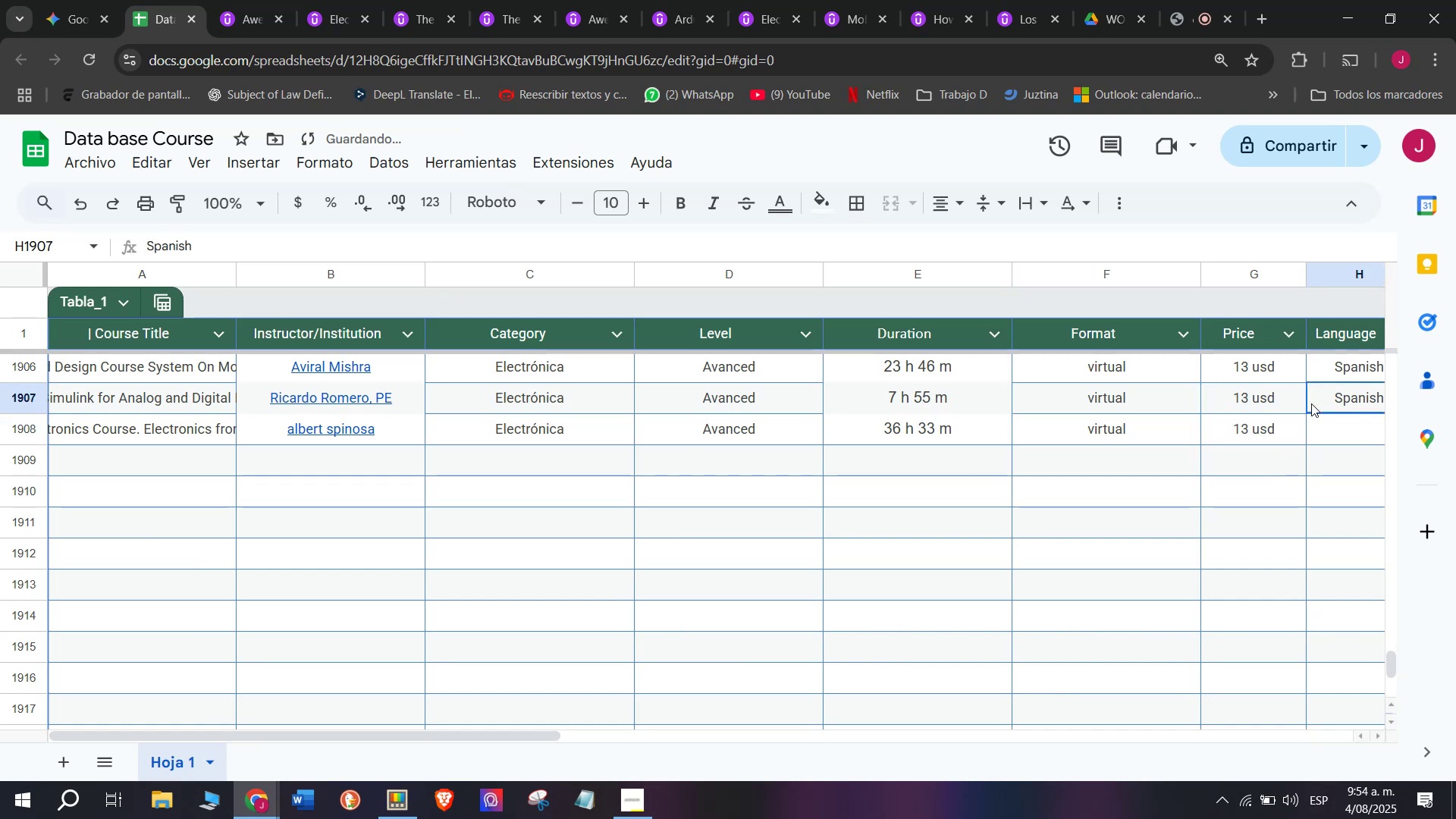 
key(Break)
 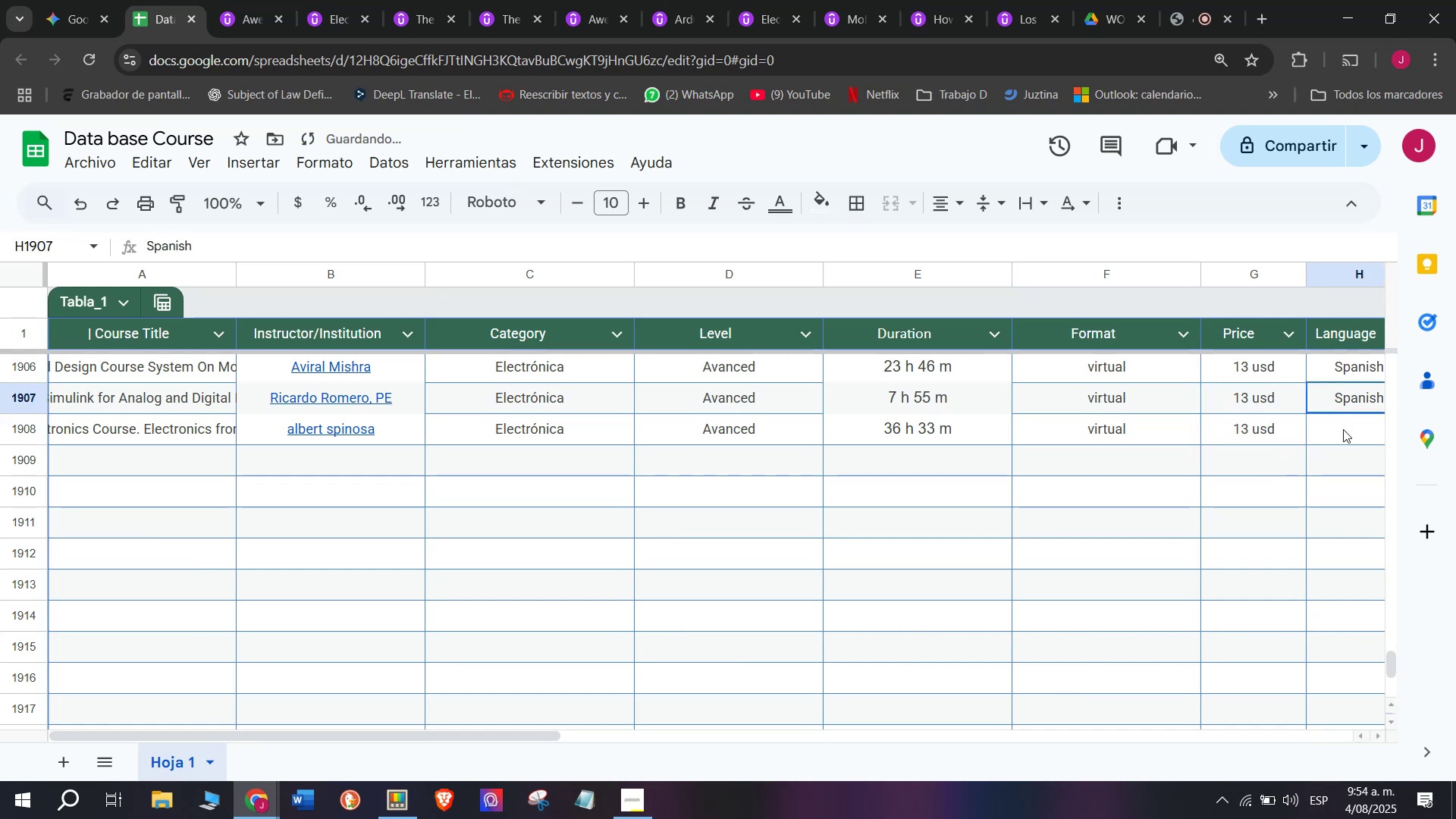 
key(Control+ControlLeft)
 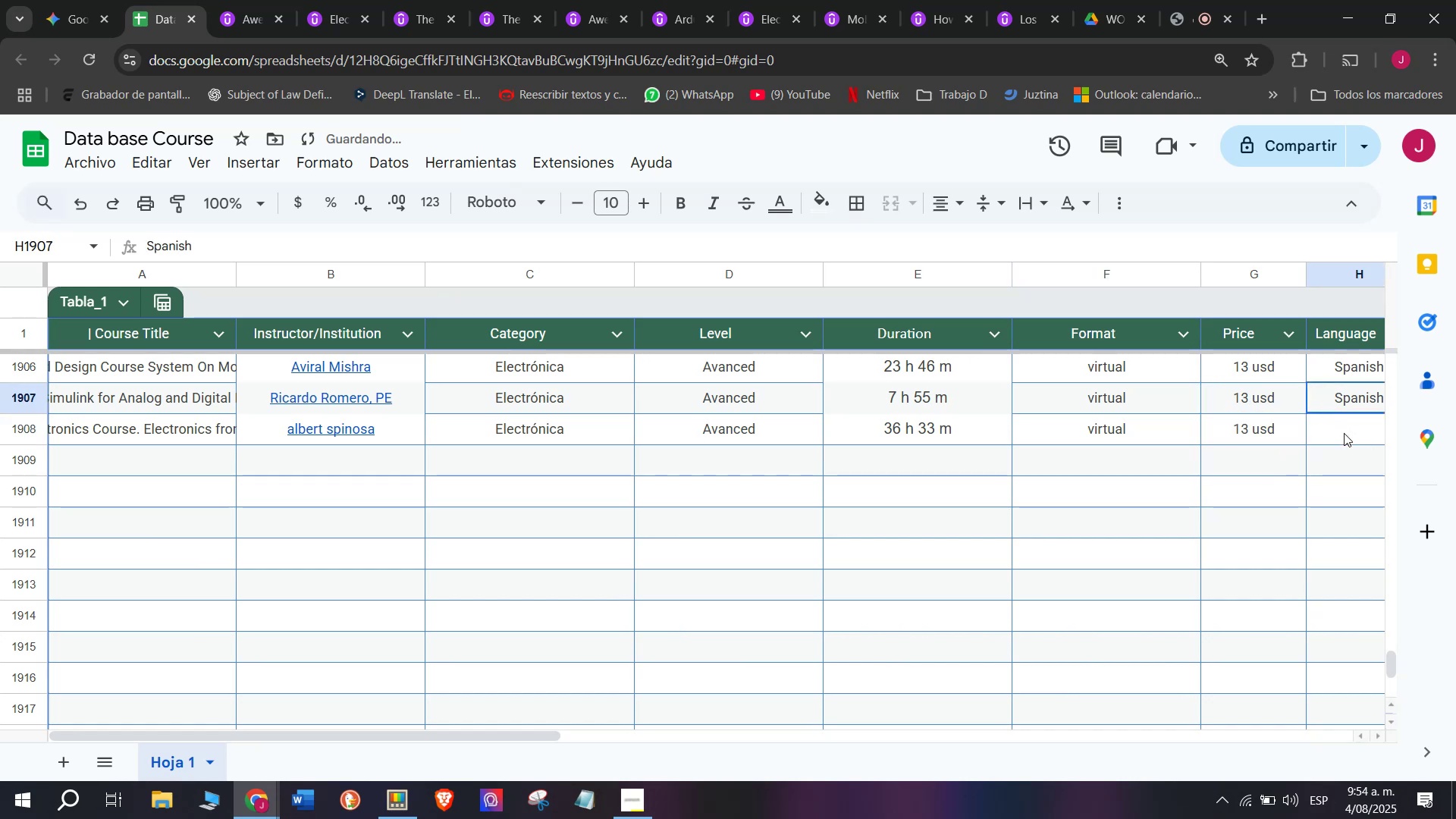 
key(Control+C)
 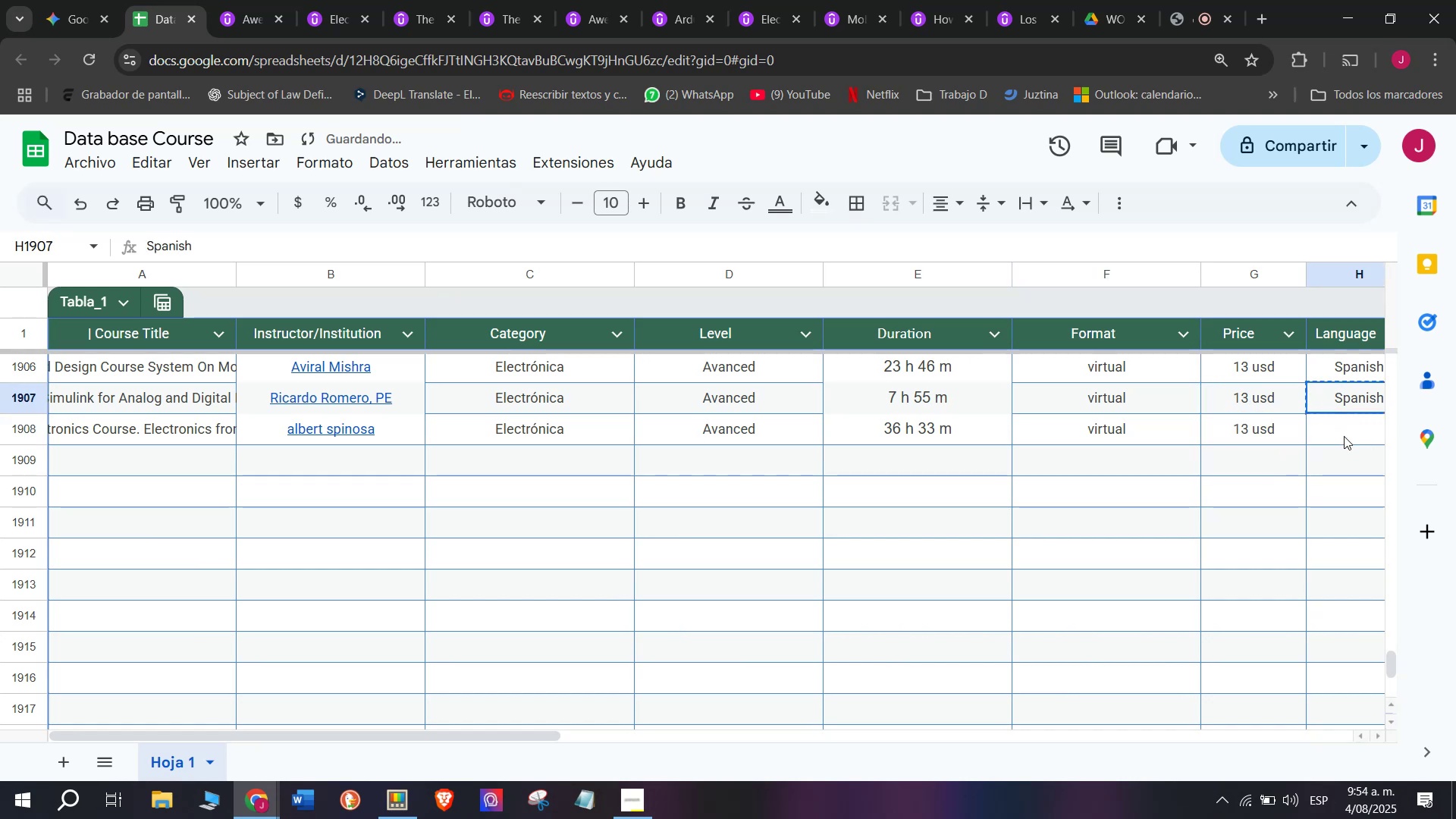 
double_click([1344, 436])
 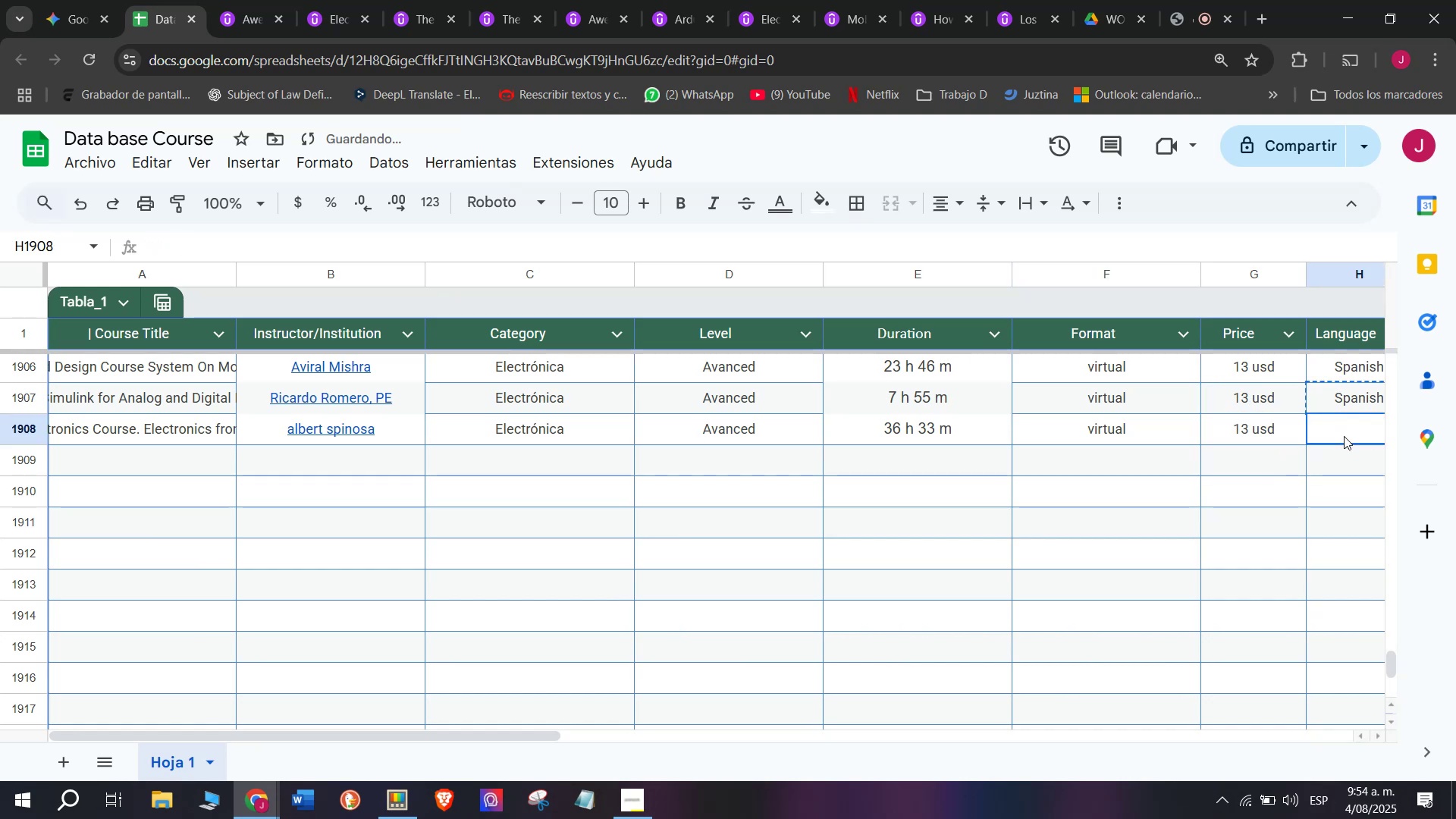 
key(Control+ControlLeft)
 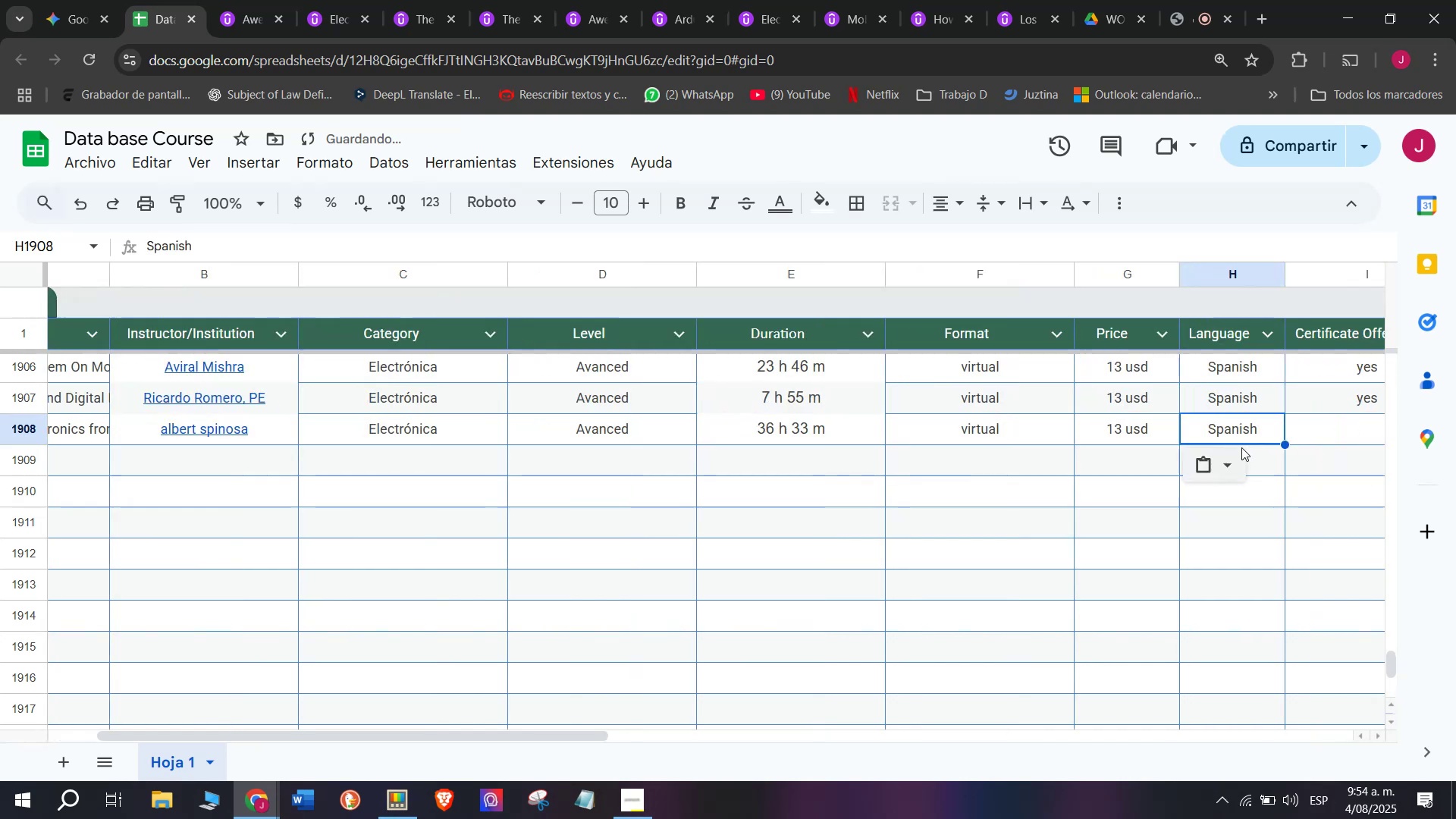 
key(Z)
 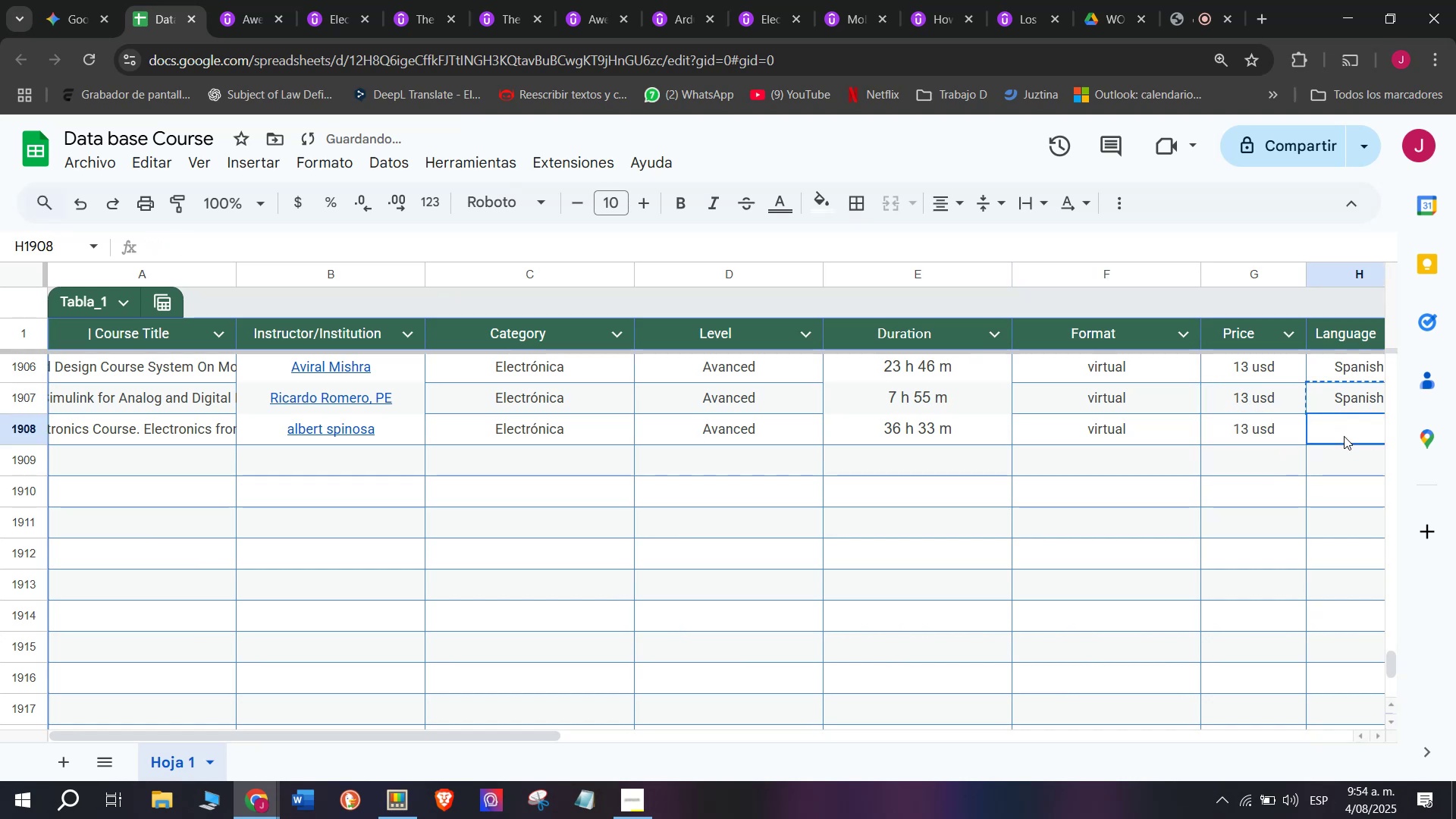 
key(Control+V)
 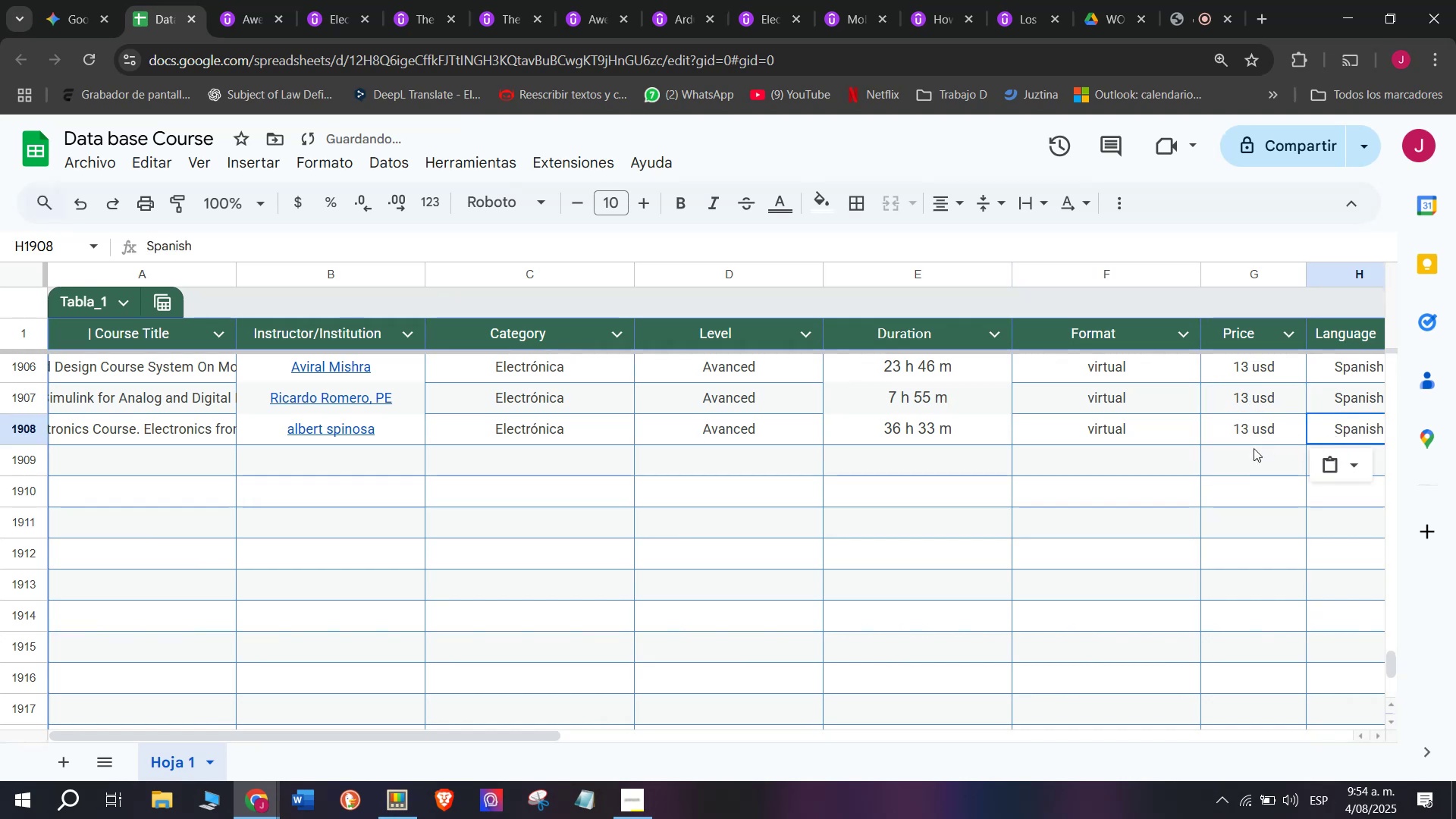 
scroll: coordinate [548, 598], scroll_direction: down, amount: 3.0
 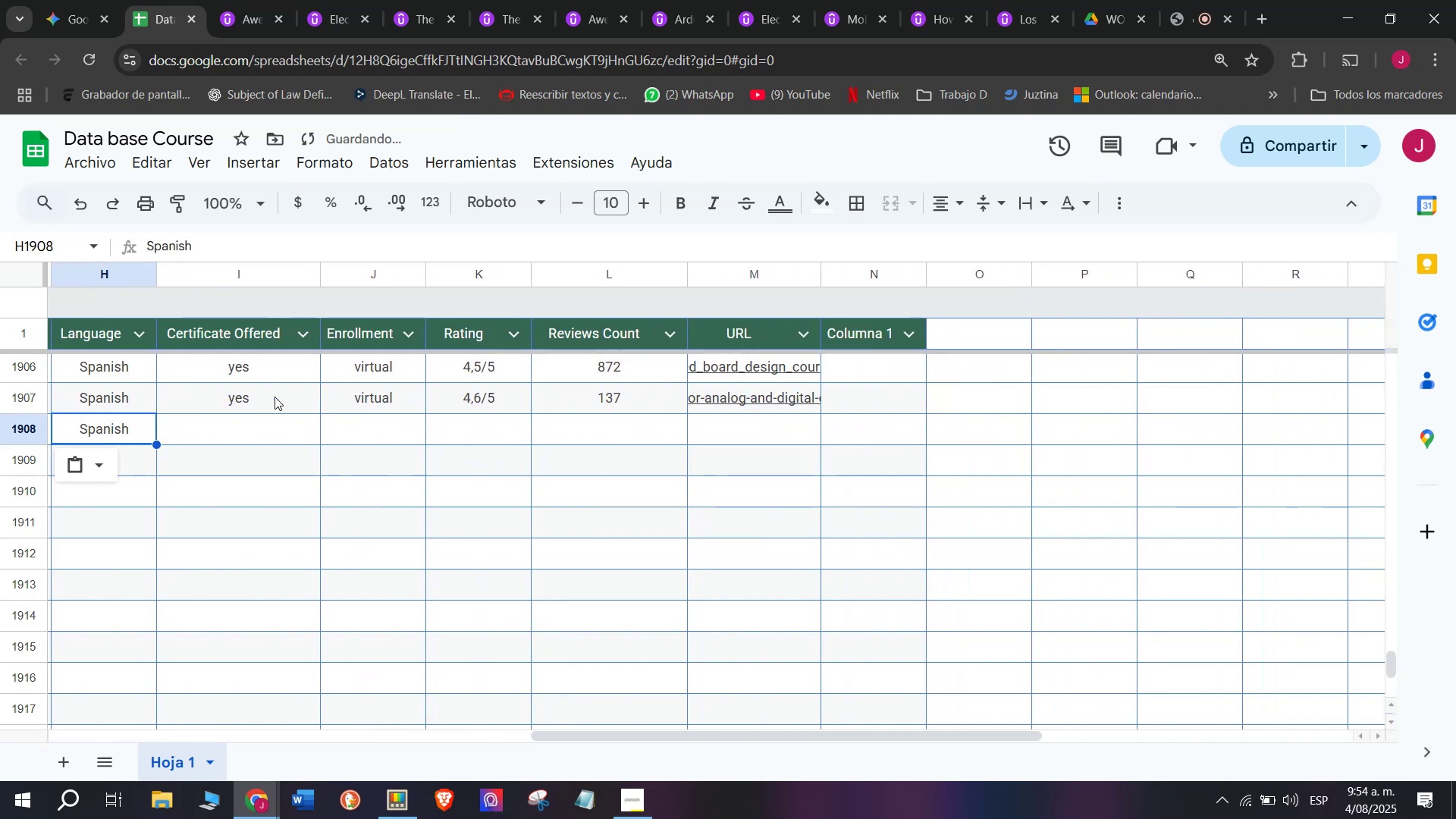 
left_click([275, 395])
 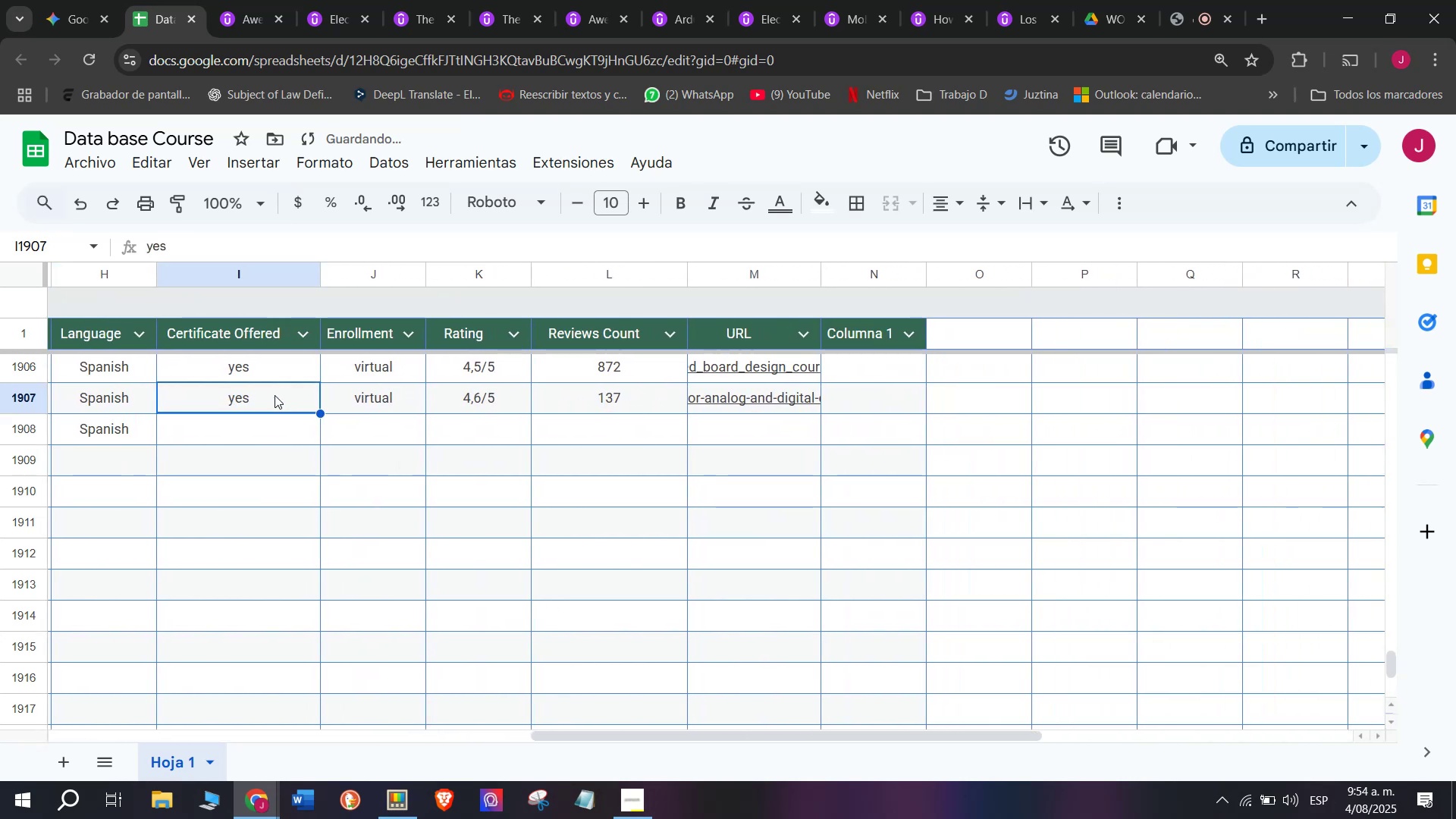 
key(Break)
 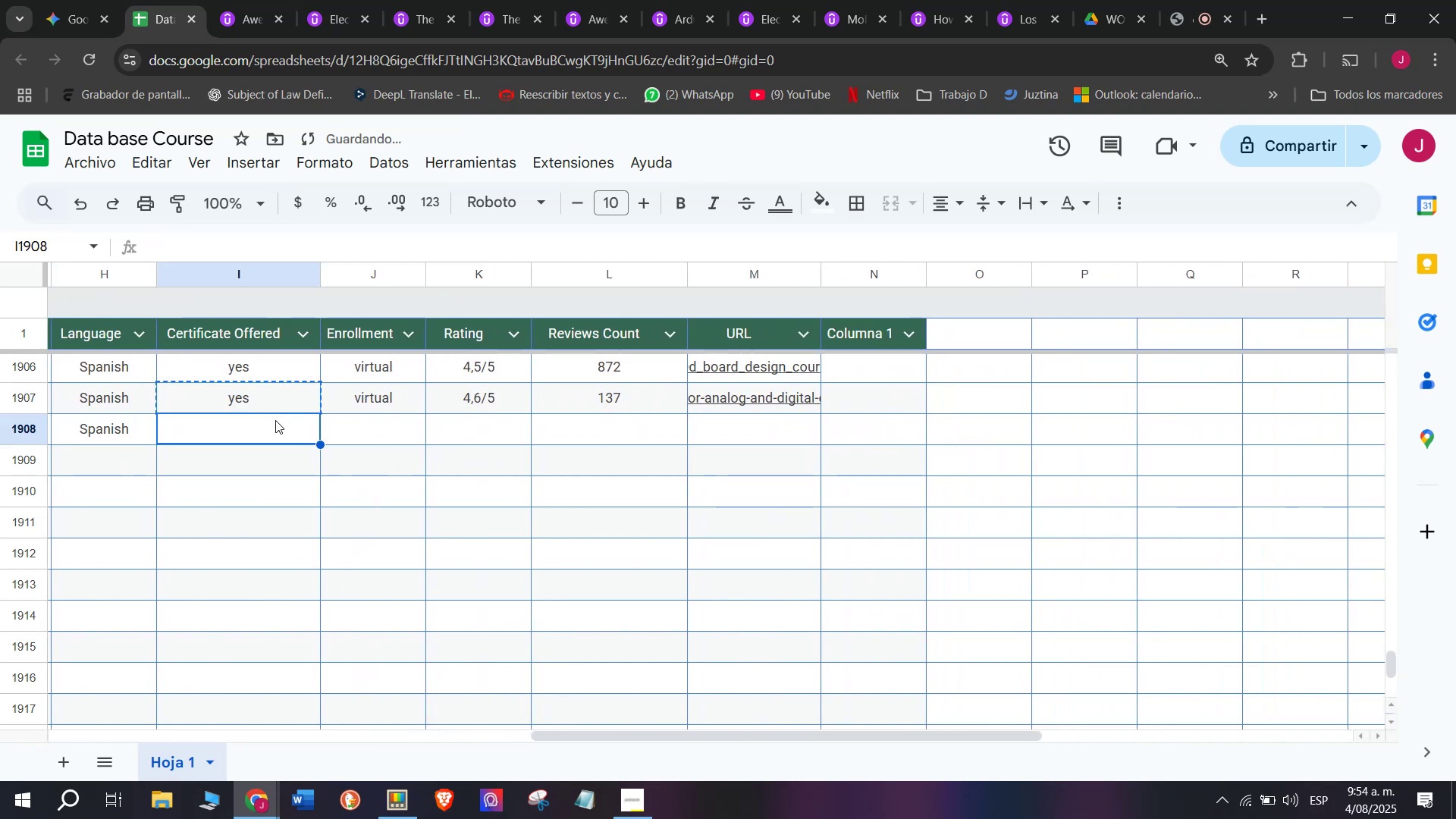 
key(Control+ControlLeft)
 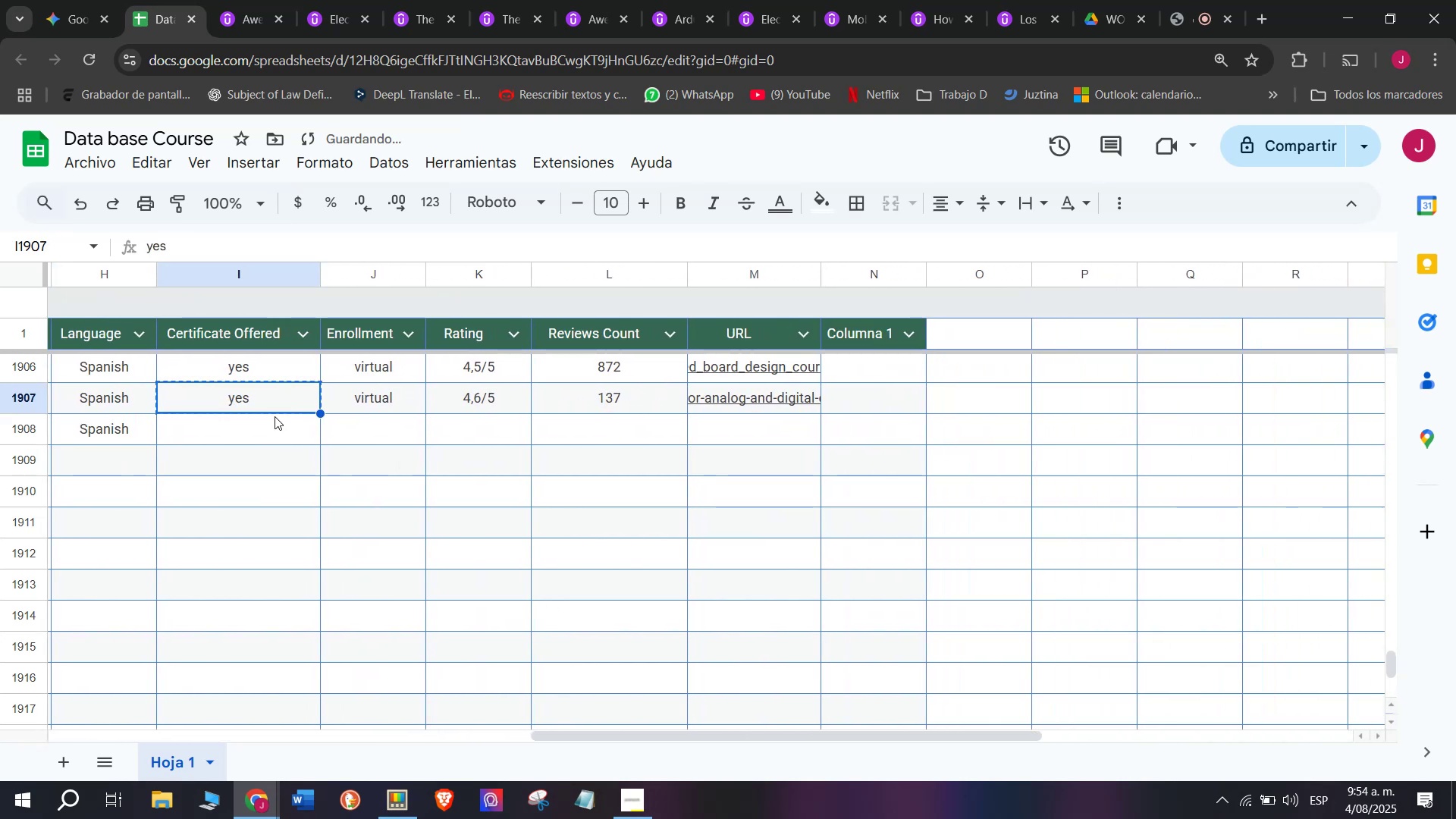 
key(Control+C)
 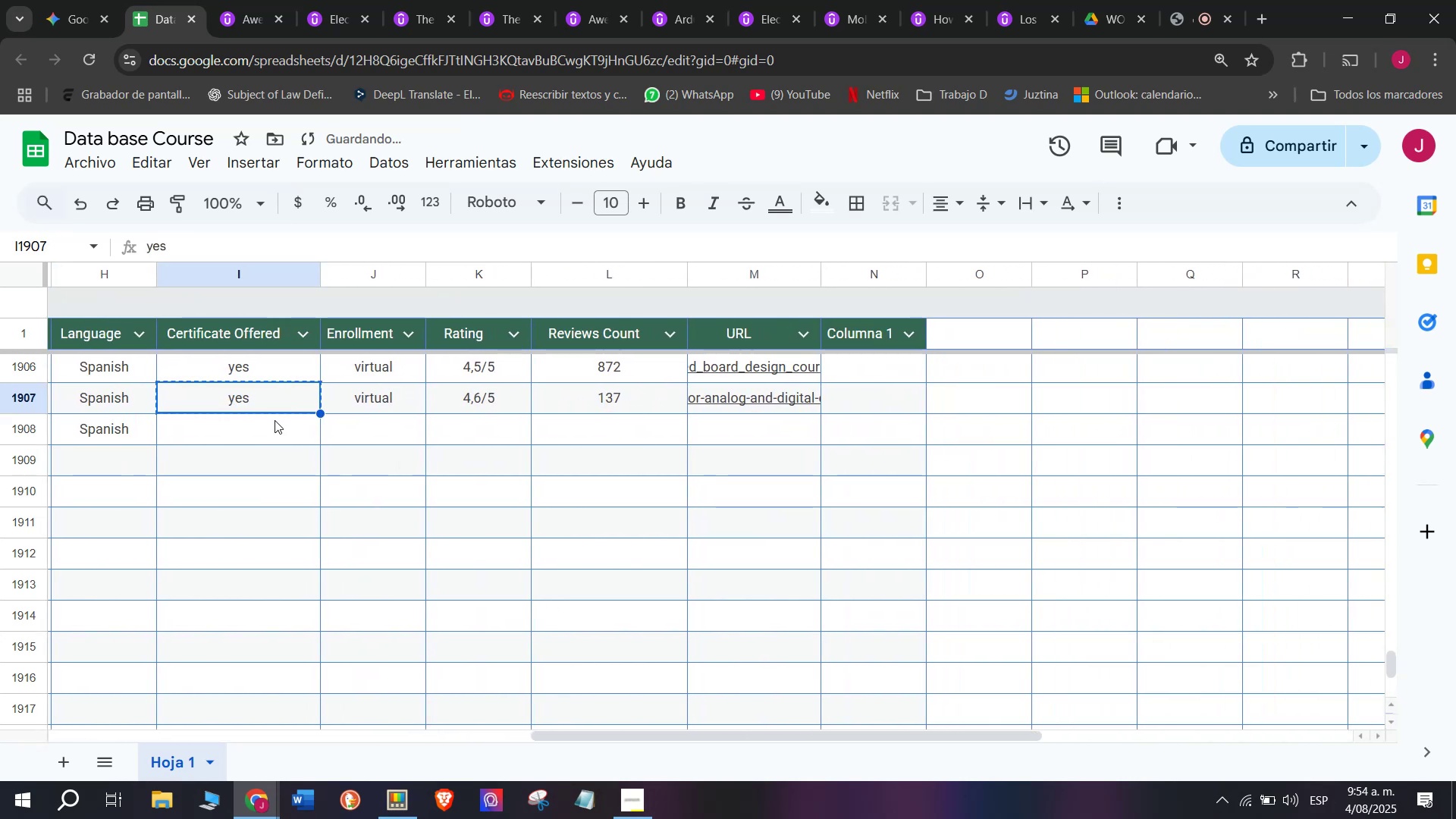 
double_click([275, 420])
 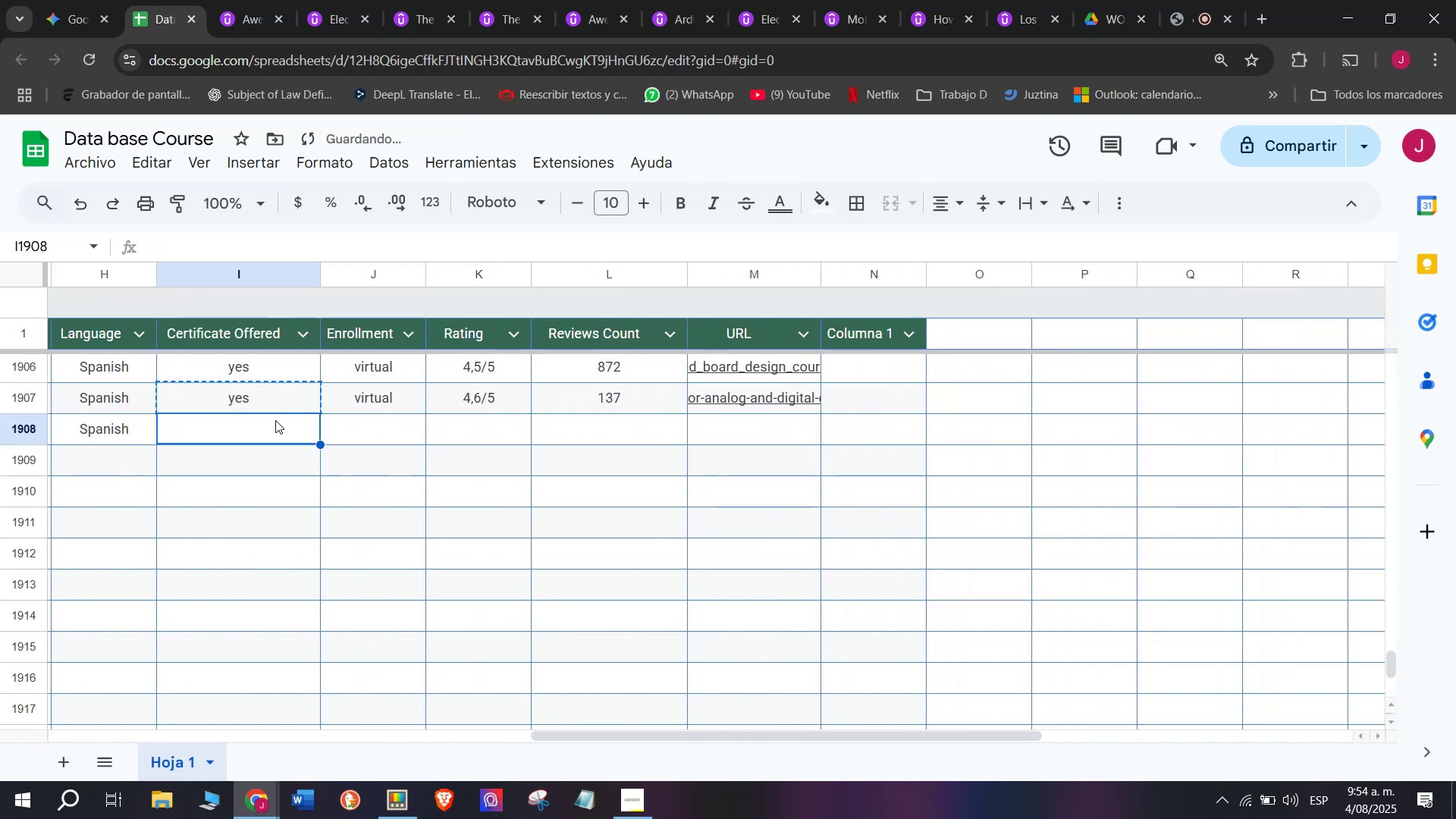 
key(Control+ControlLeft)
 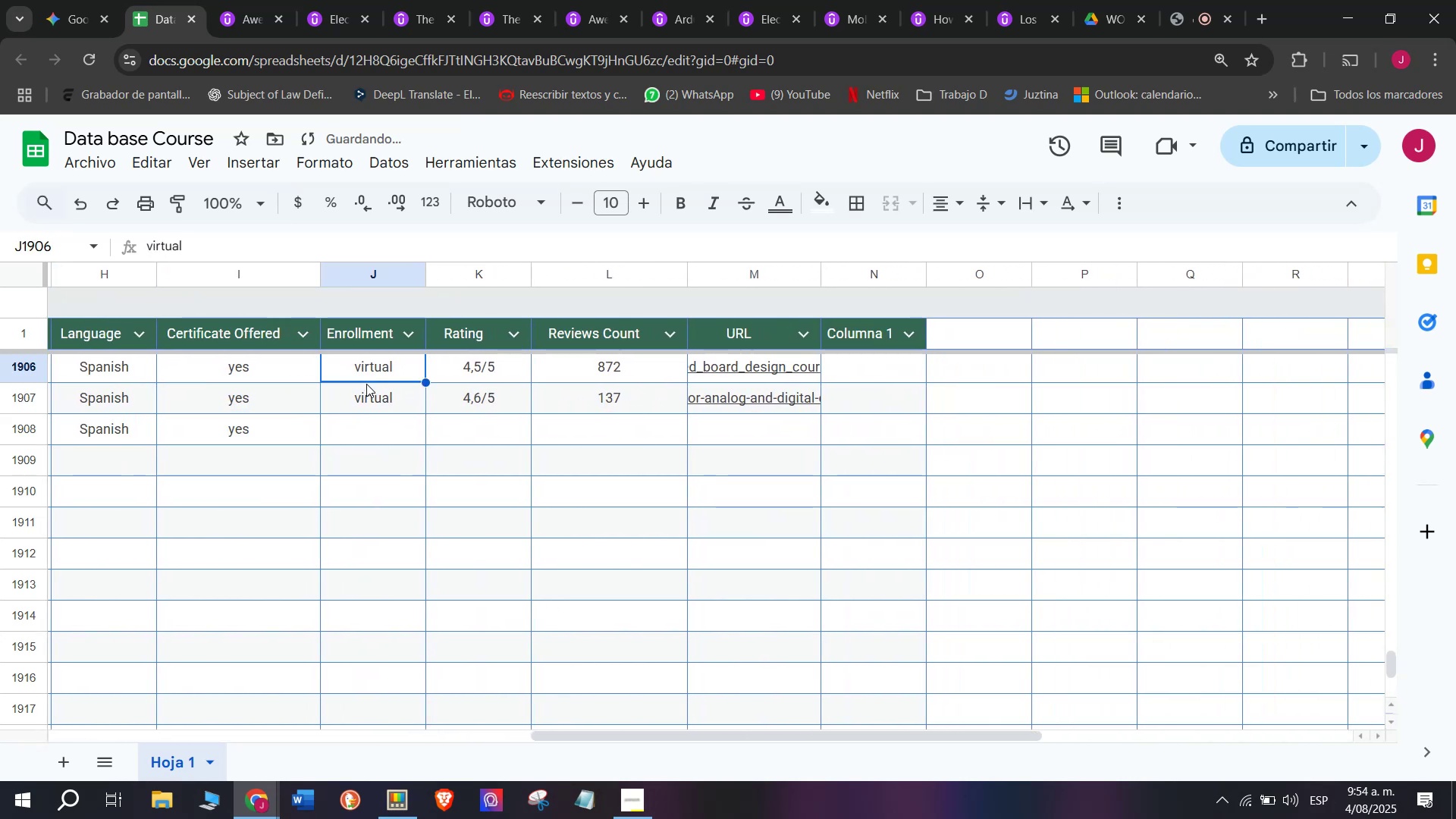 
key(Z)
 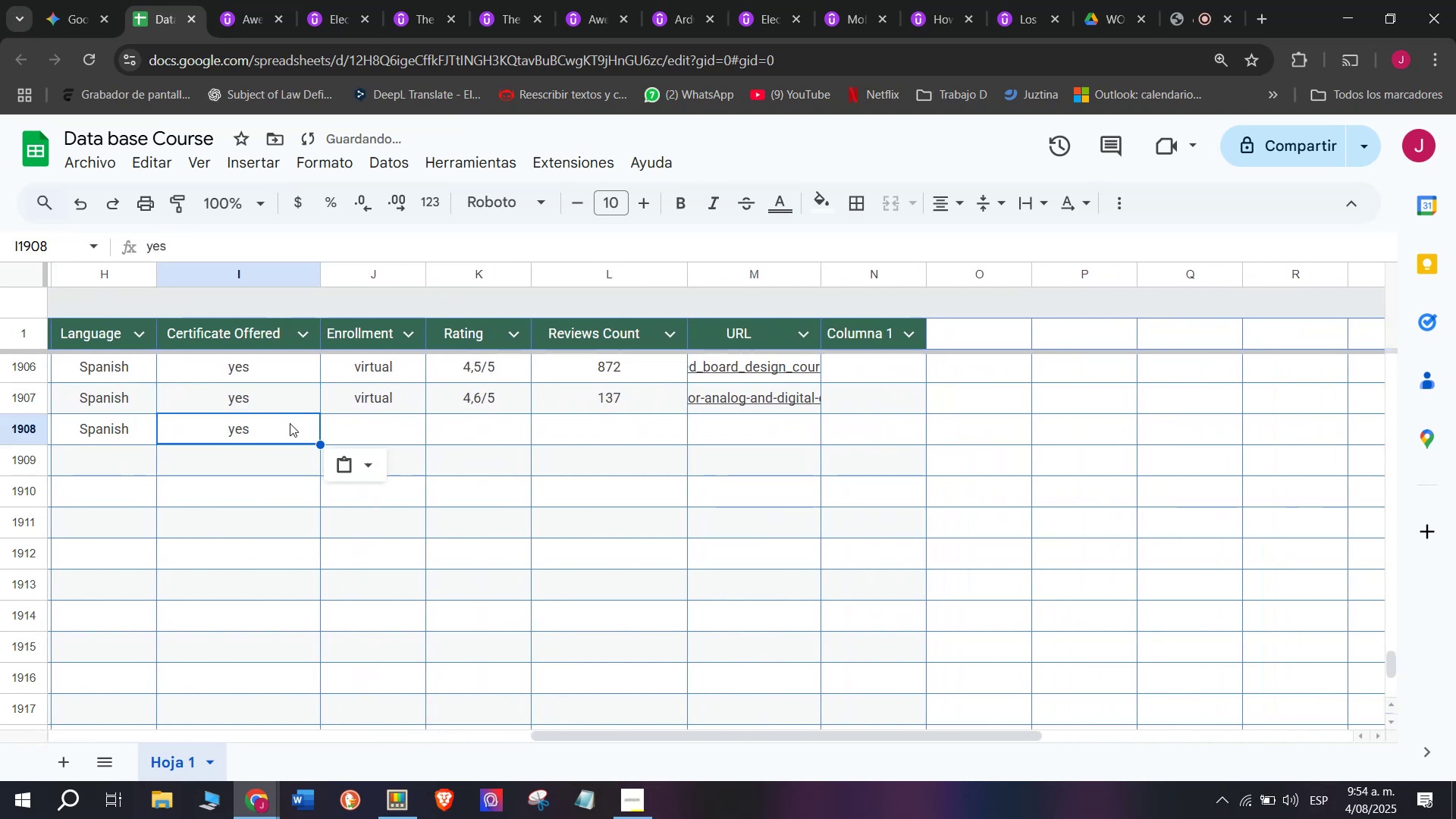 
key(Control+V)
 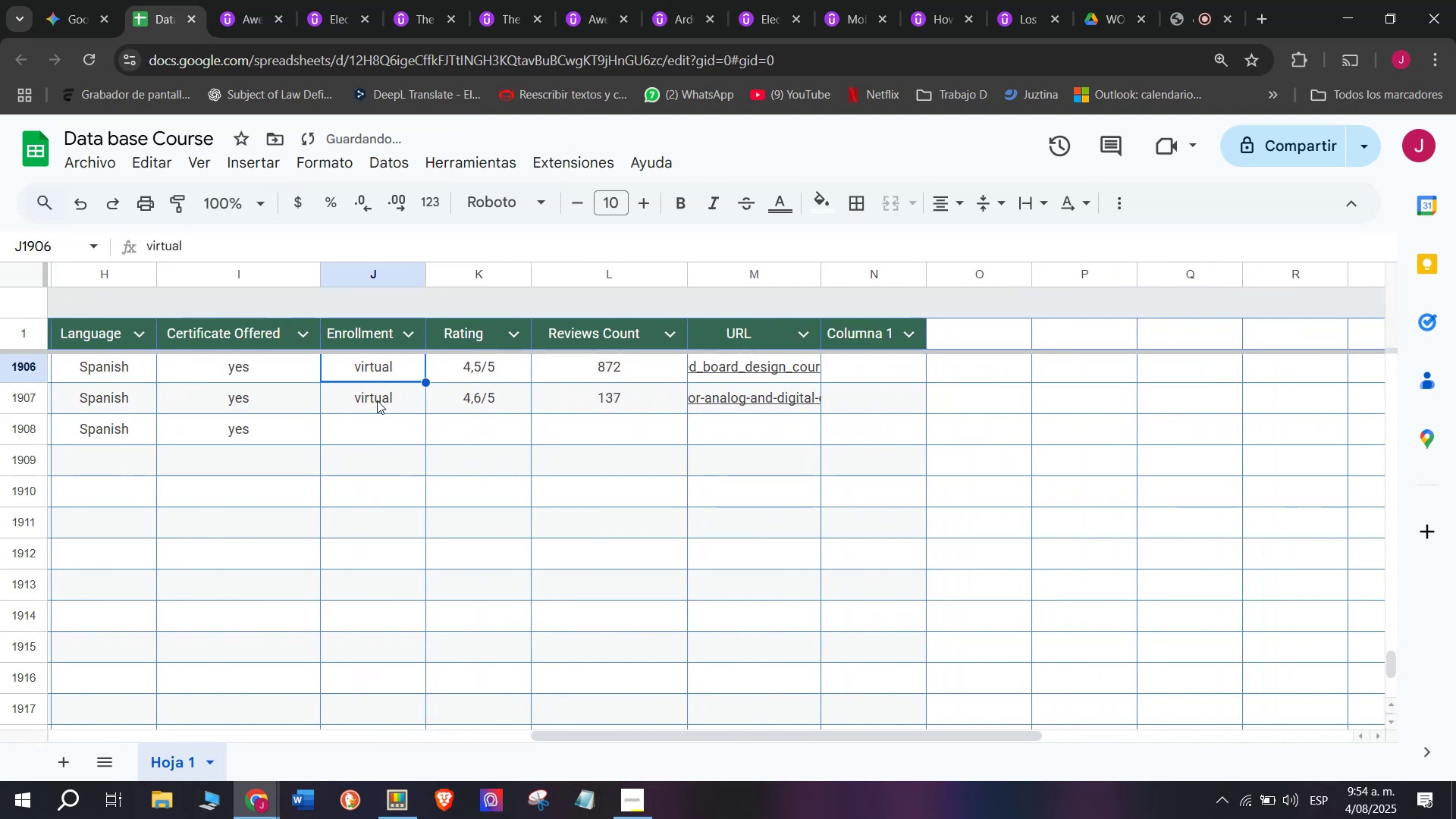 
key(Break)
 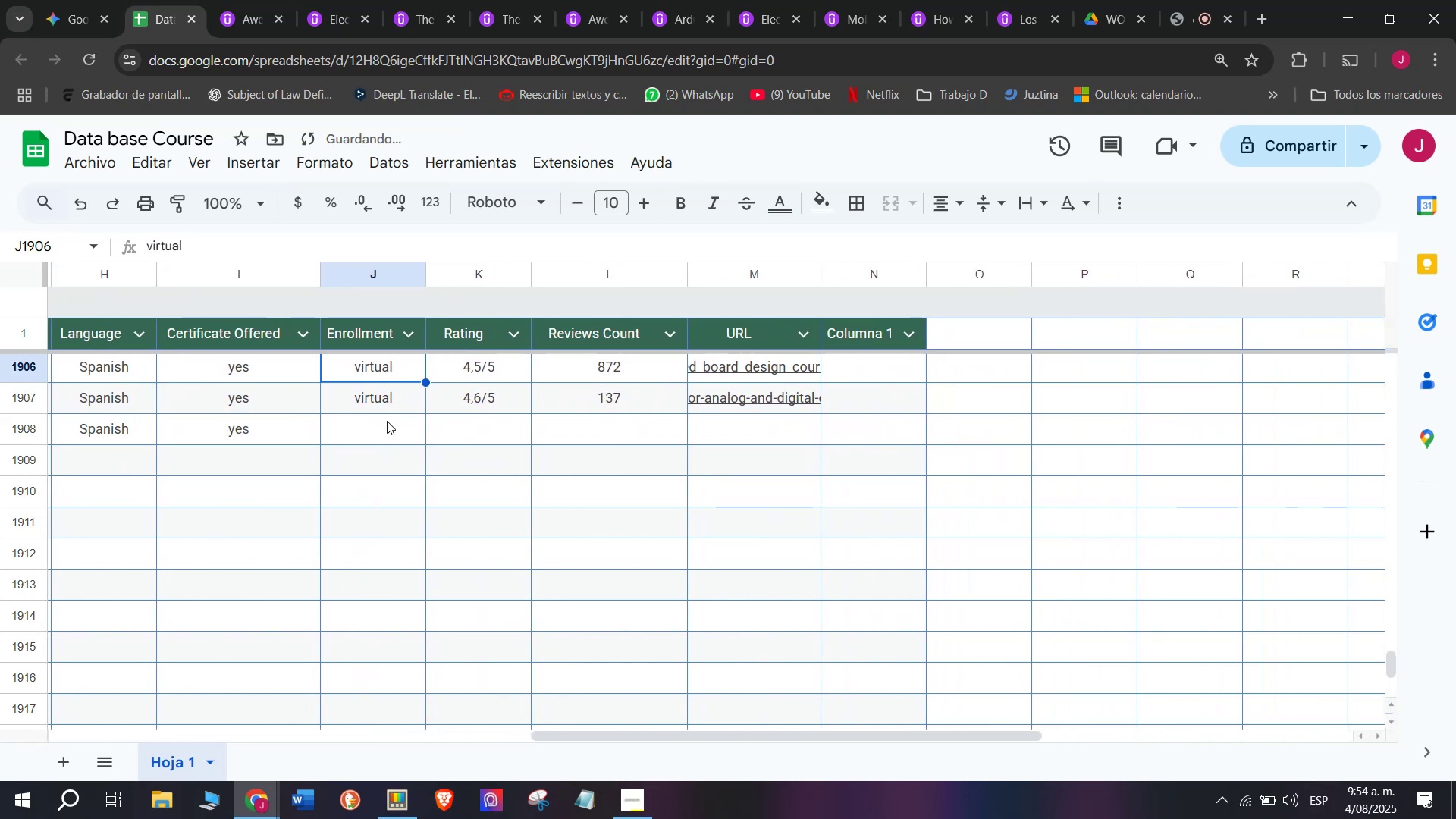 
key(Control+ControlLeft)
 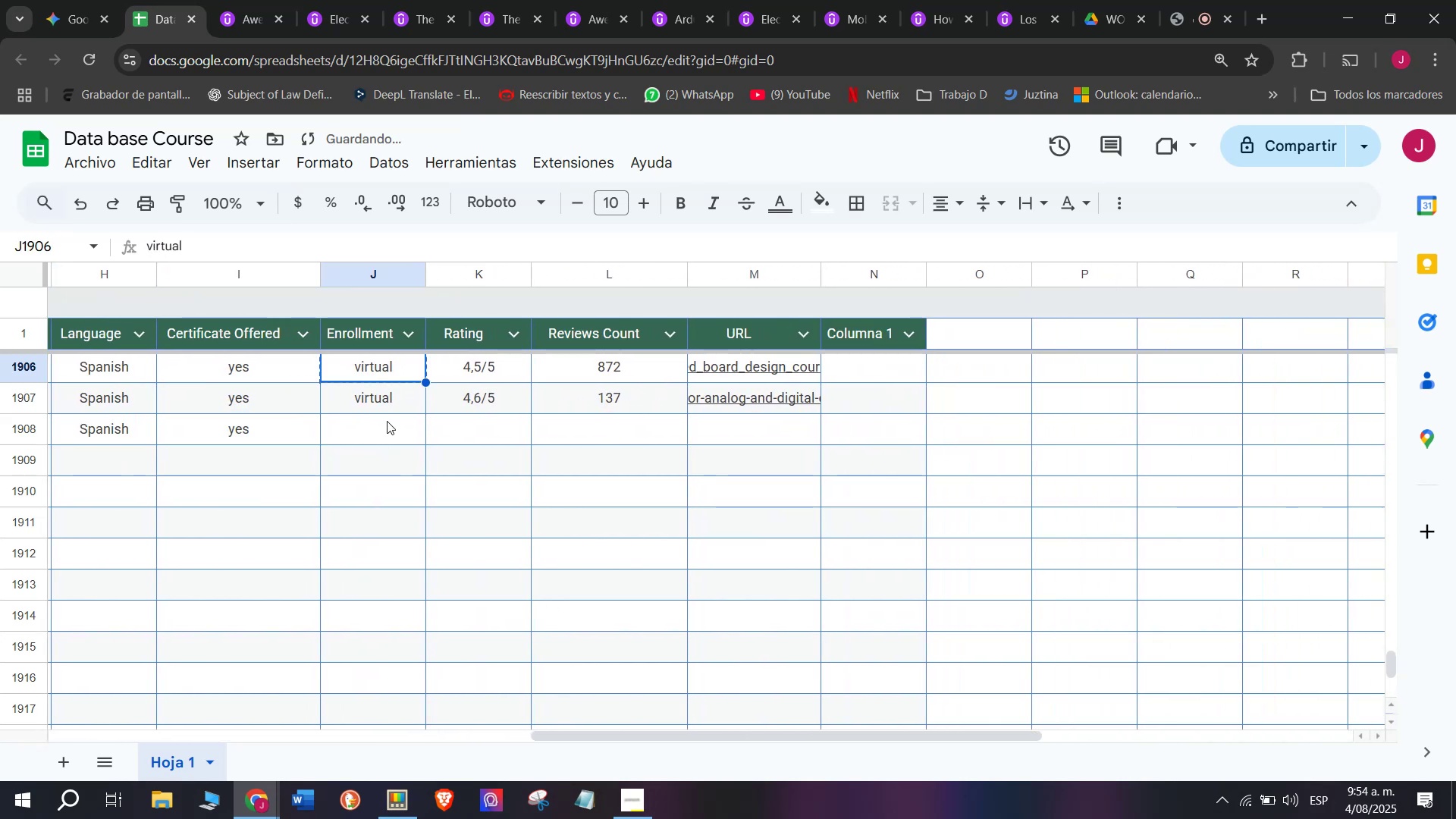 
key(Control+C)
 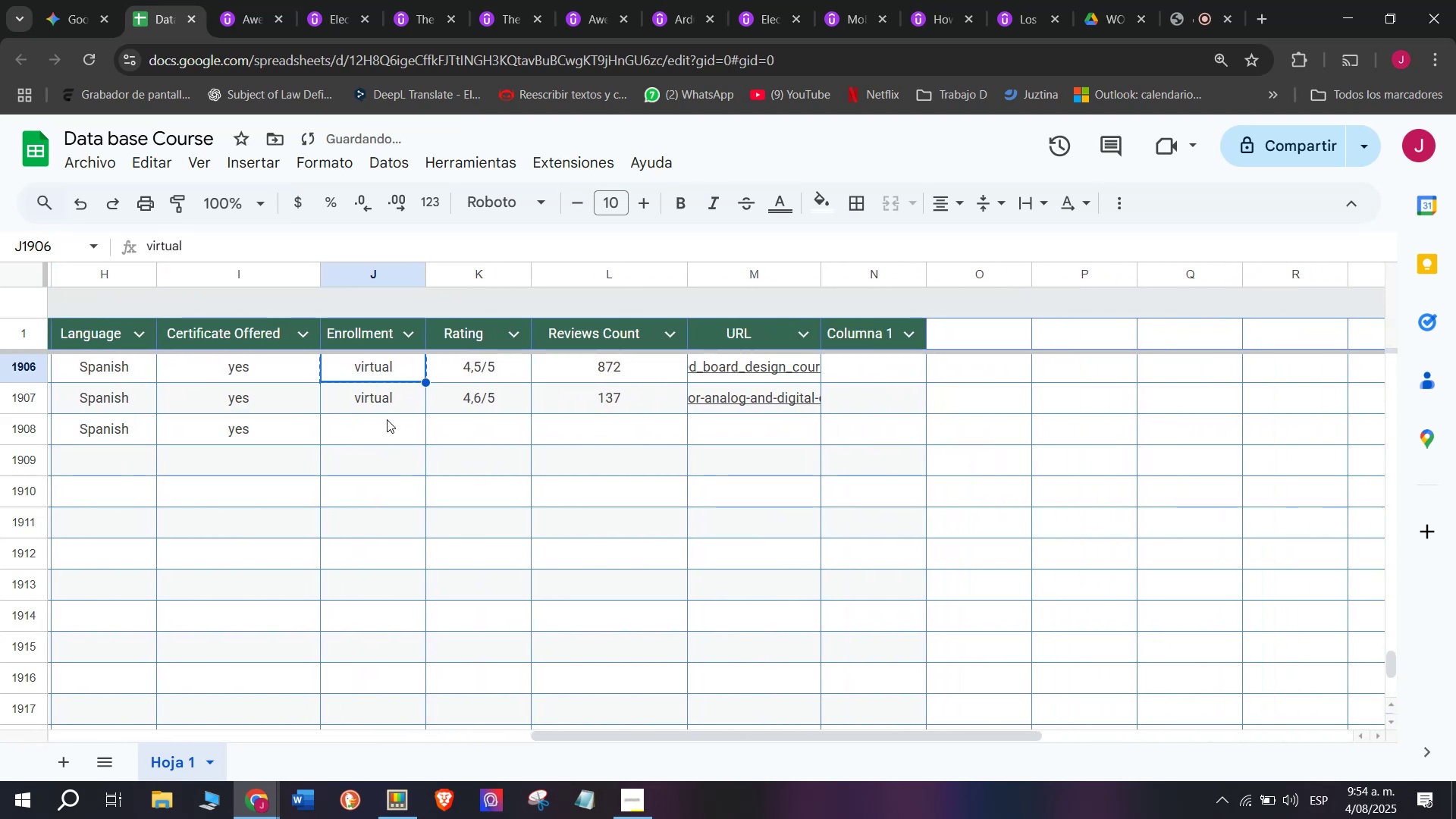 
triple_click([387, 419])
 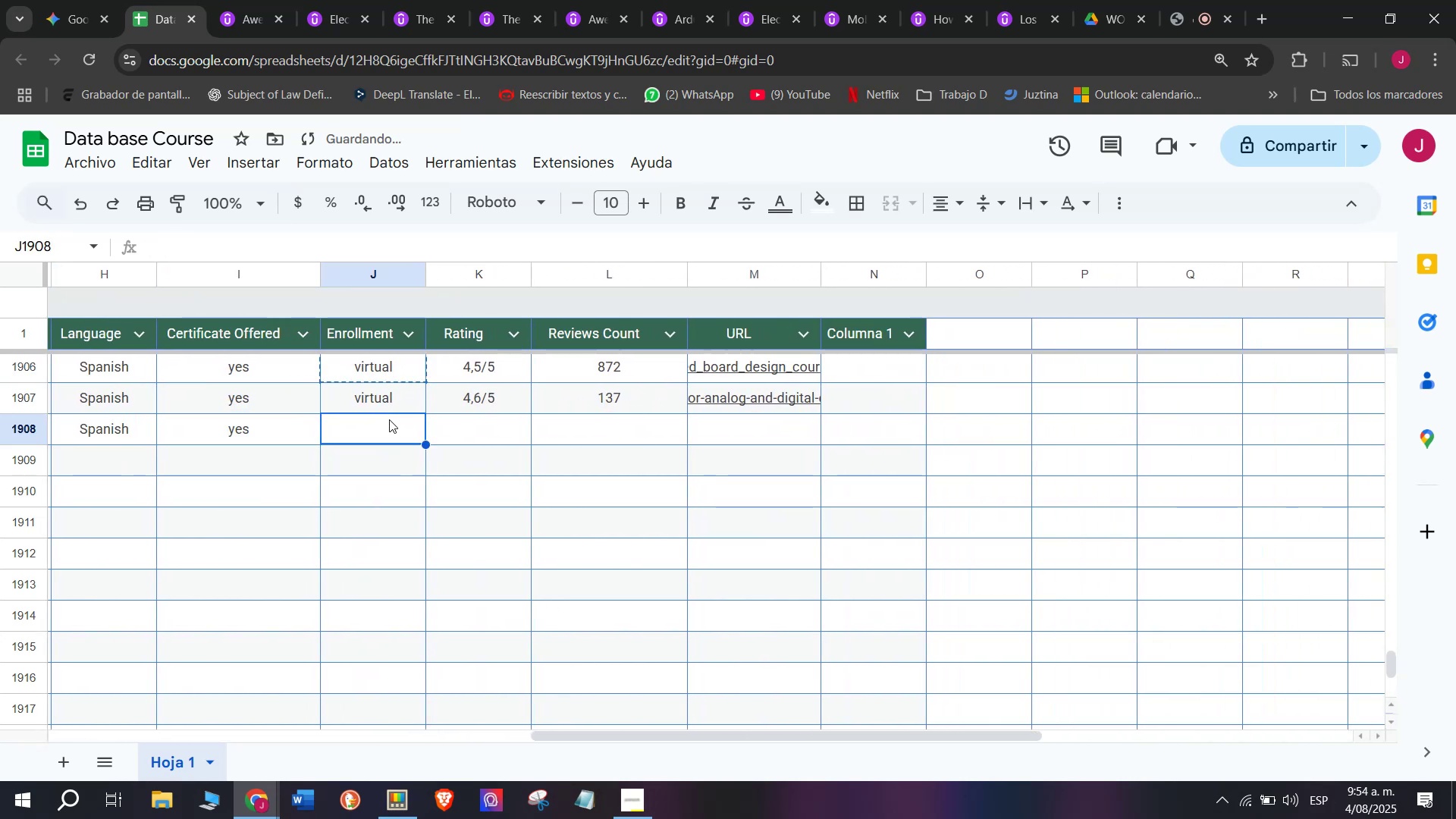 
key(Control+ControlLeft)
 